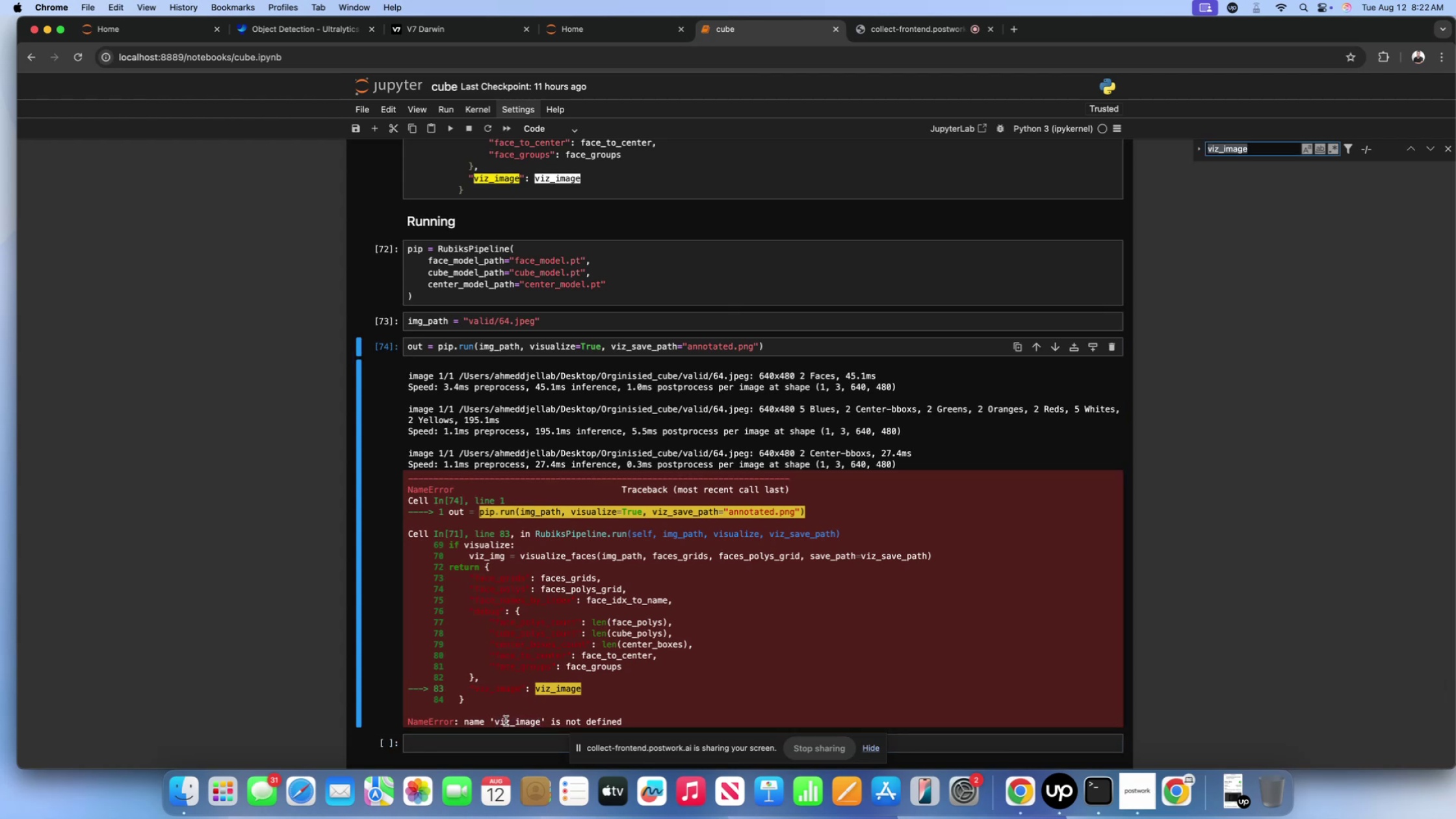 
key(Meta+V)
 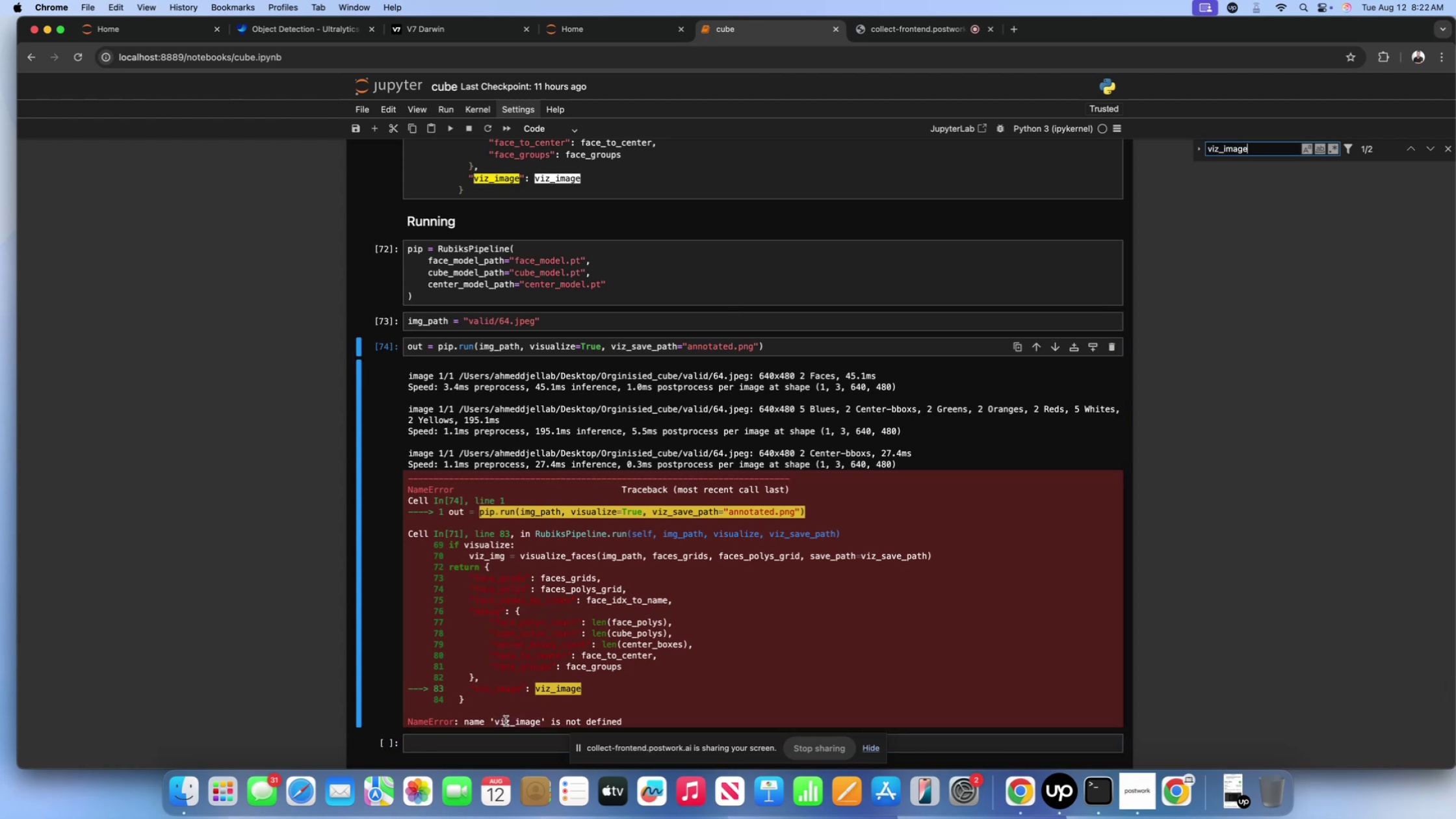 
key(Enter)
 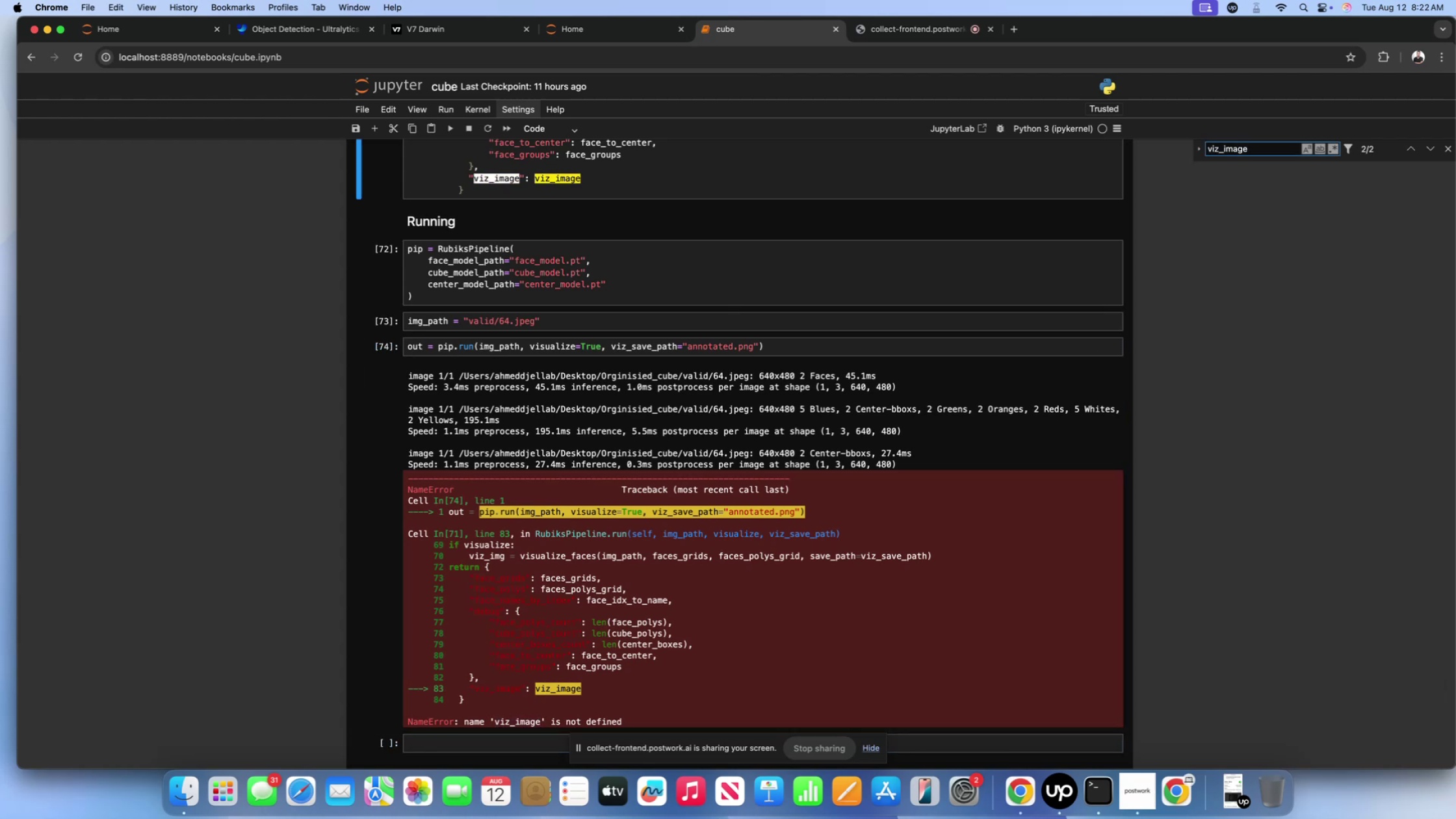 
key(Enter)
 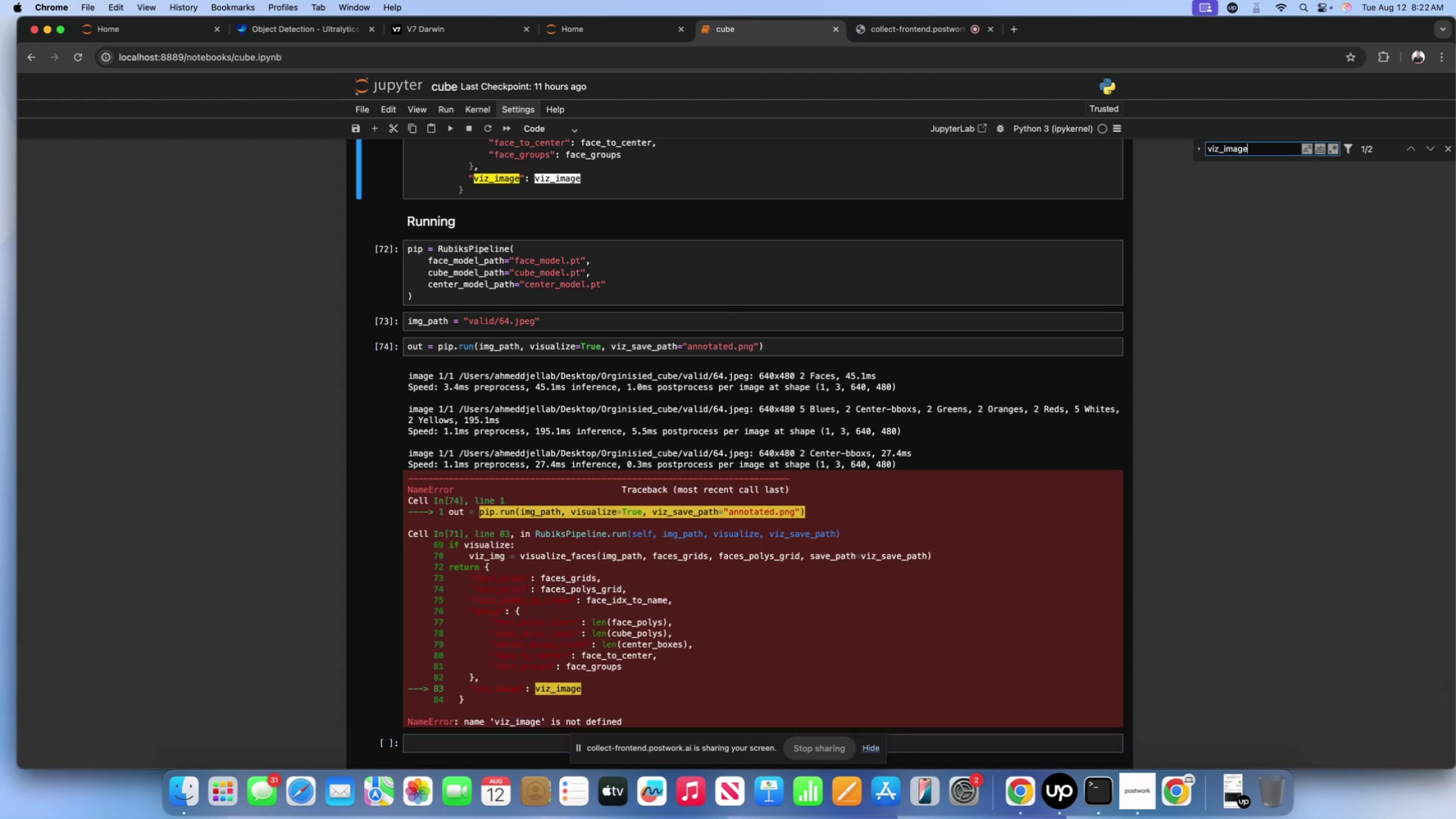 
key(Enter)
 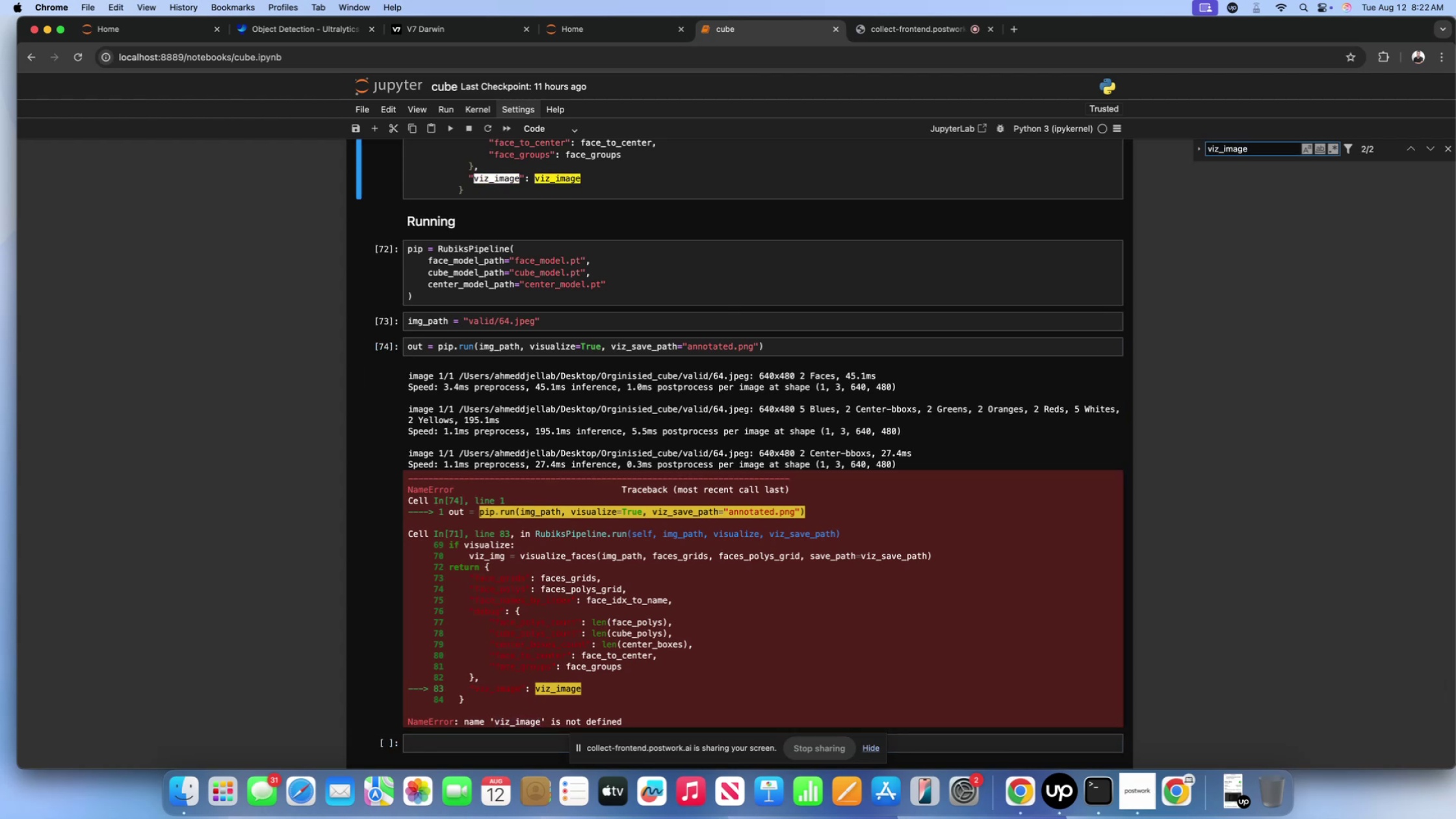 
scroll: coordinate [619, 634], scroll_direction: up, amount: 80.0
 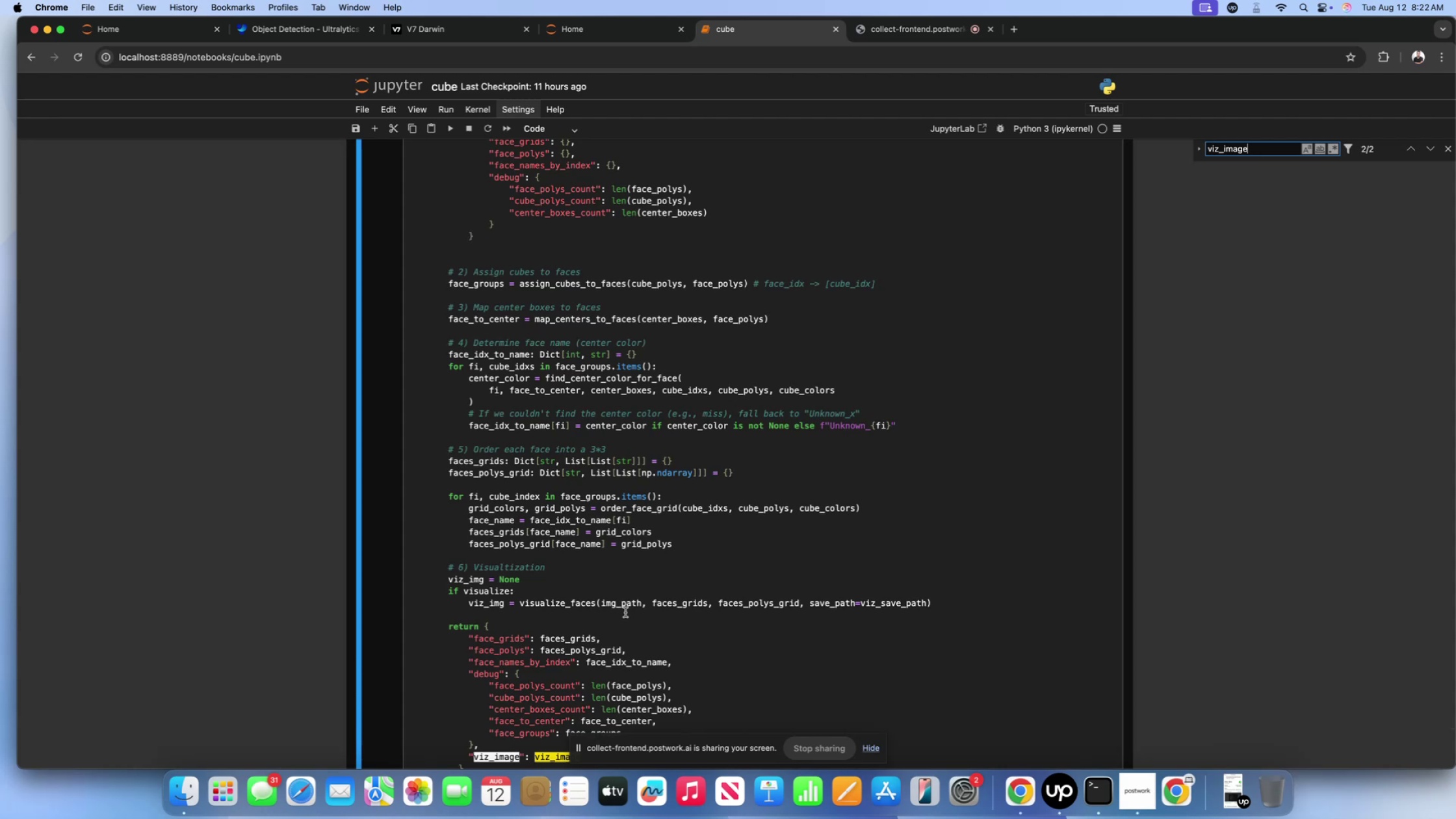 
scroll: coordinate [654, 554], scroll_direction: down, amount: 10.0
 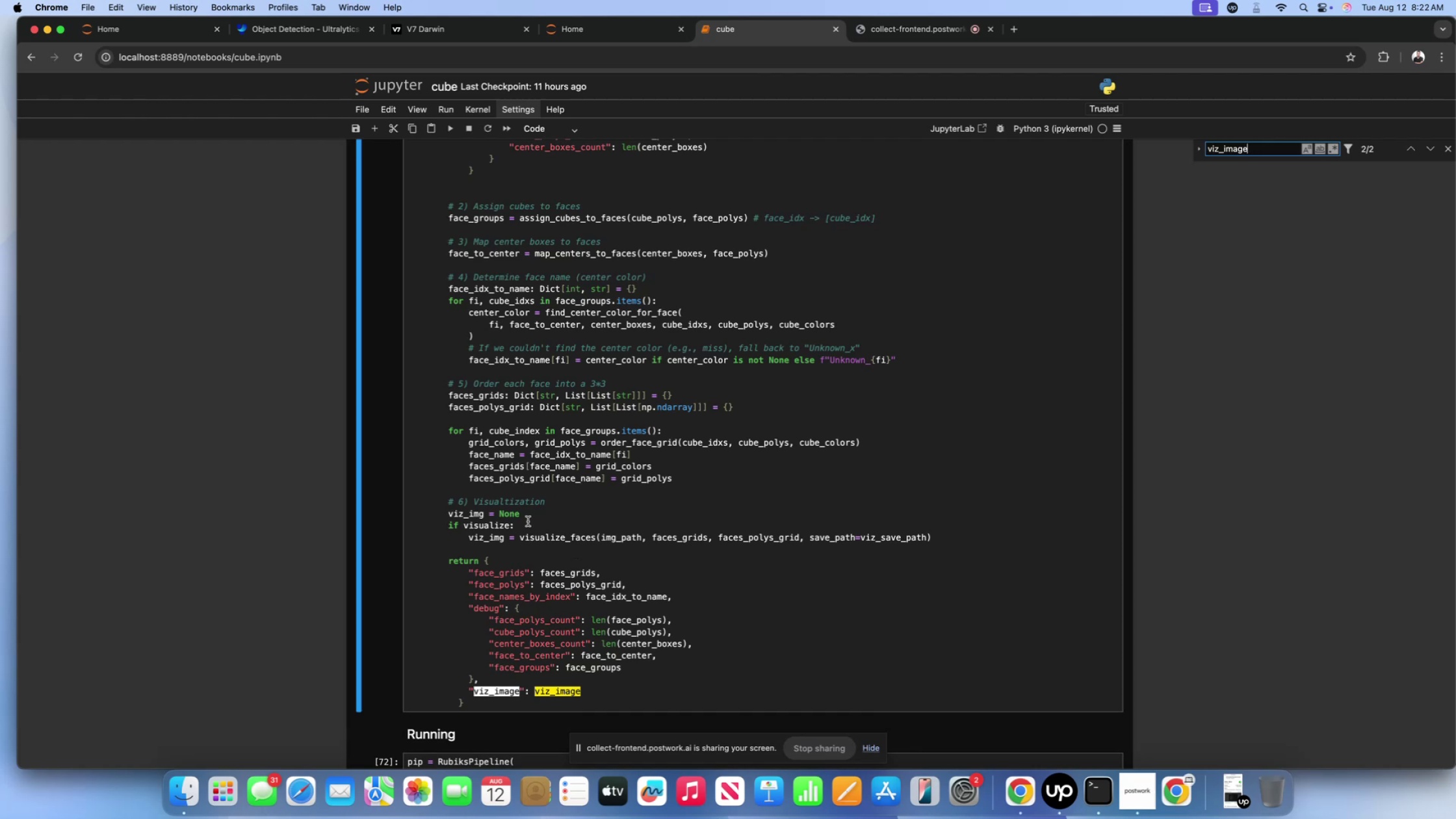 
wait(14.42)
 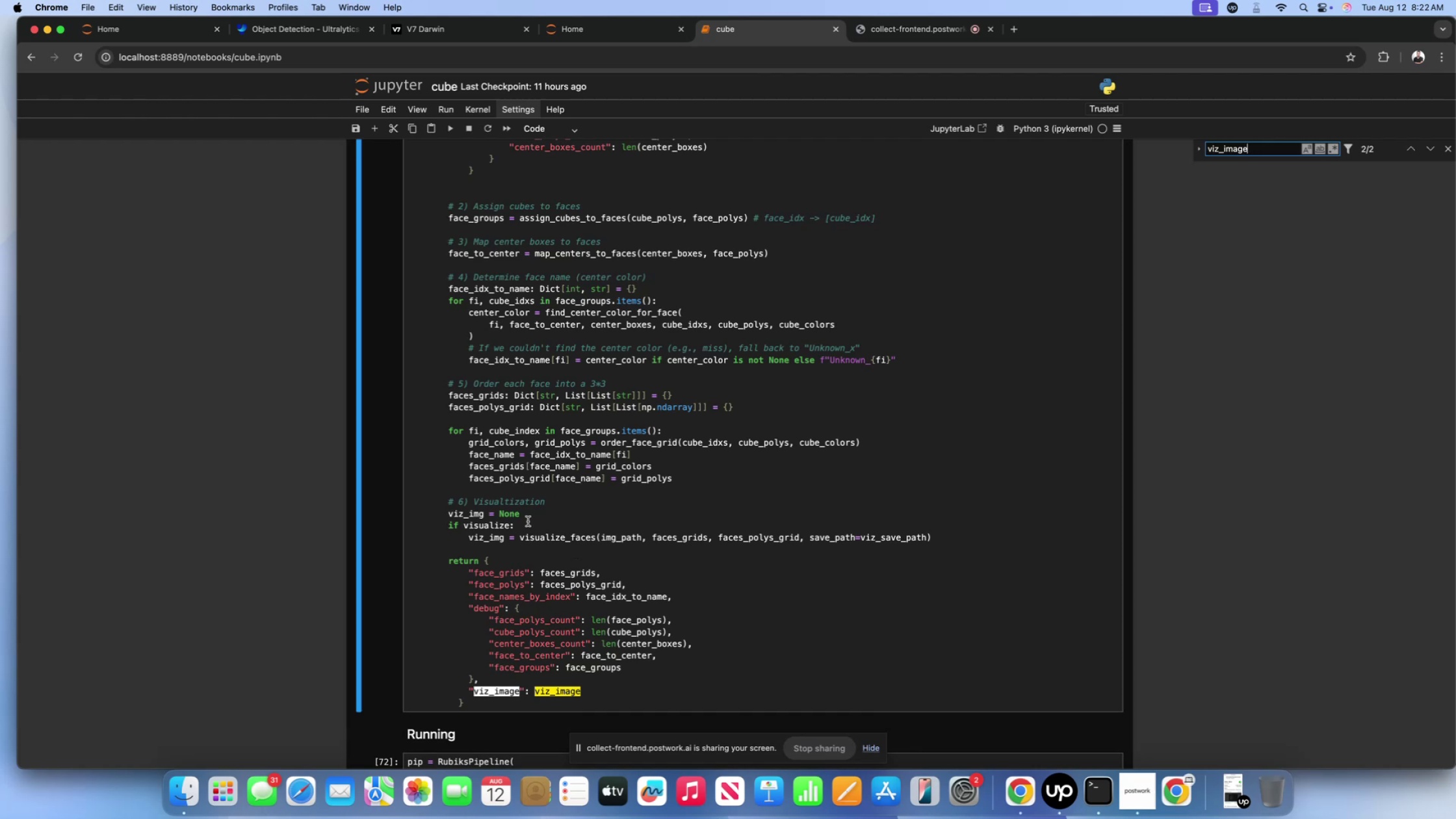 
left_click([580, 694])
 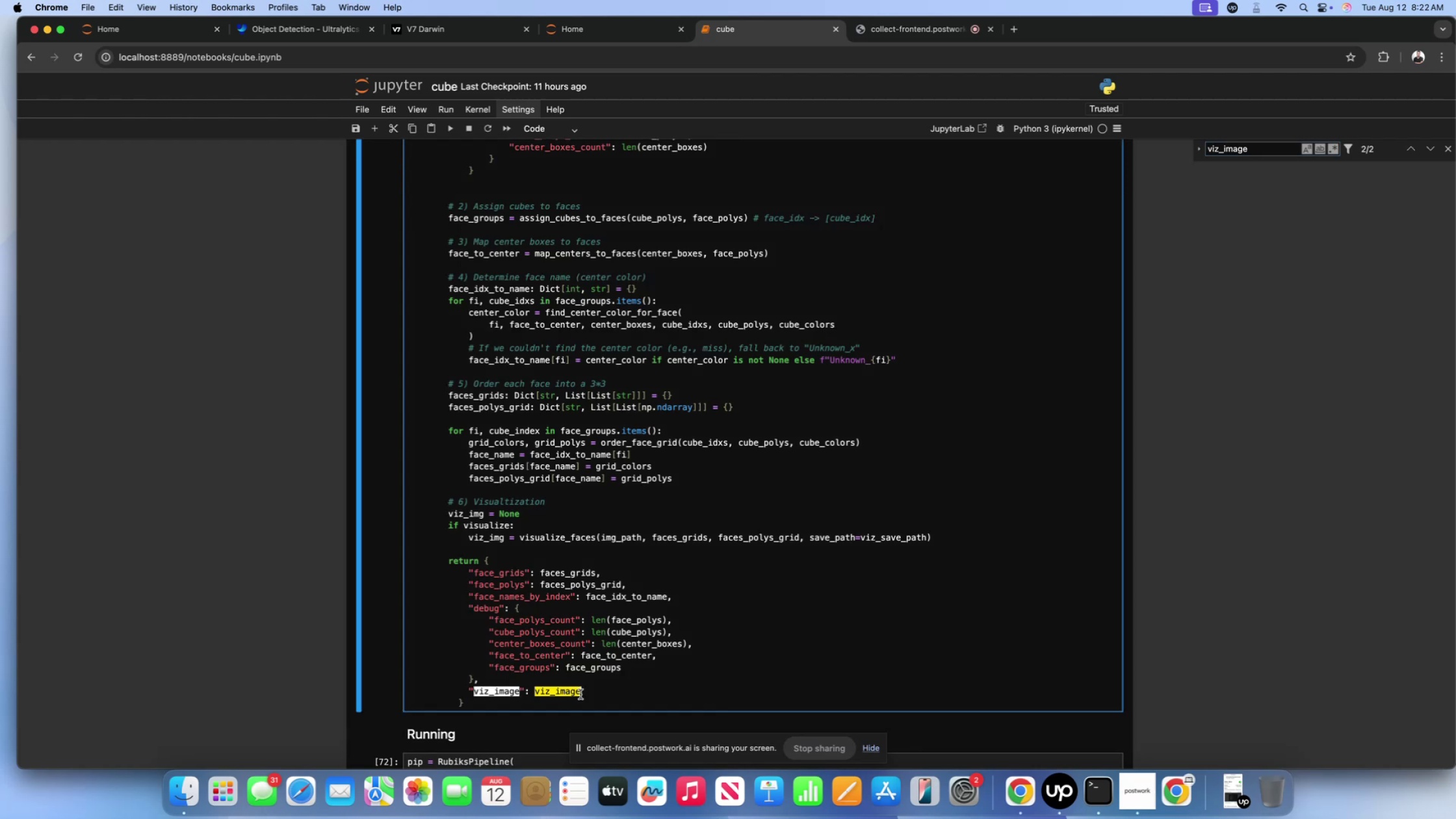 
key(Backspace)
 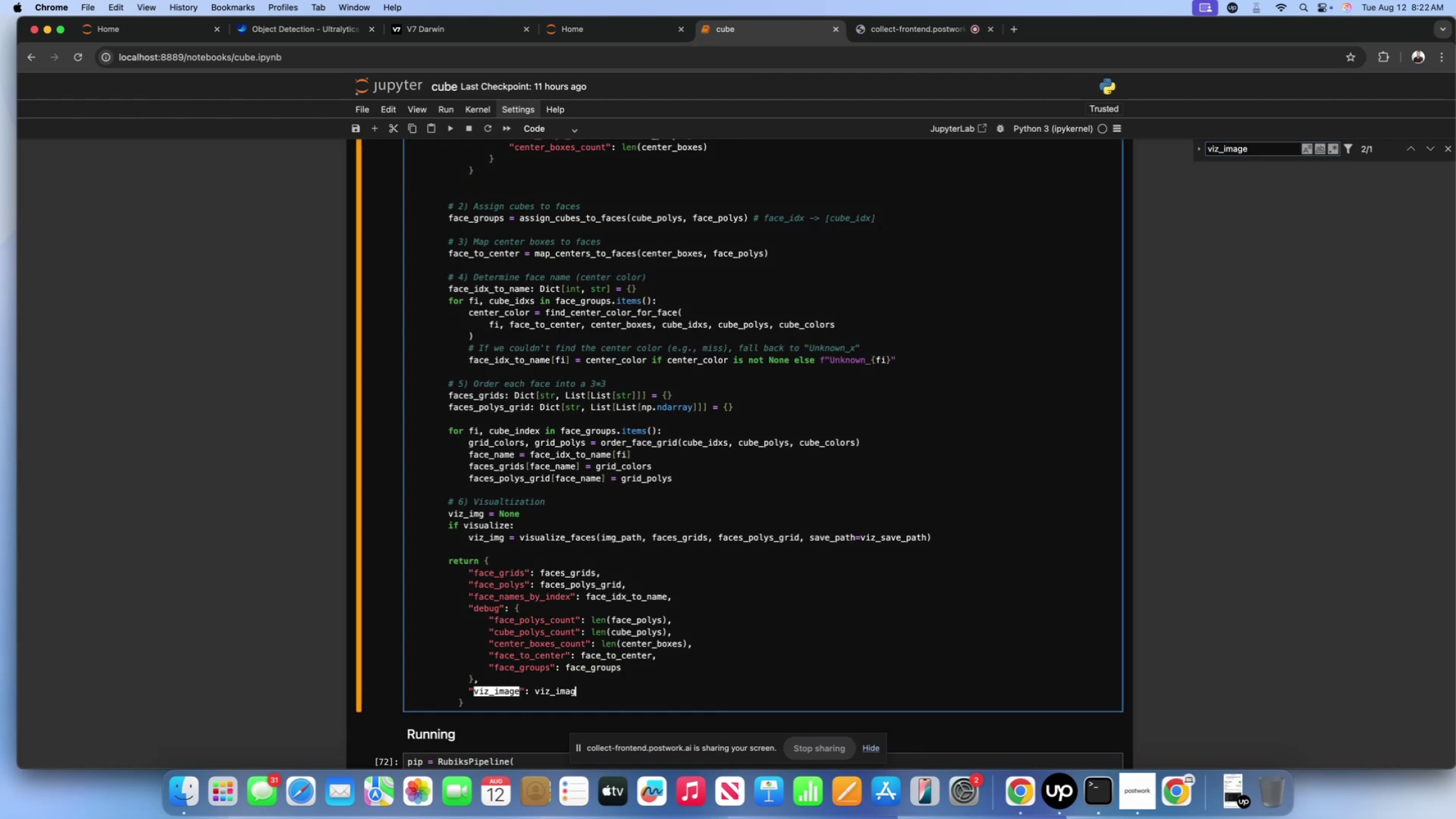 
key(Backspace)
 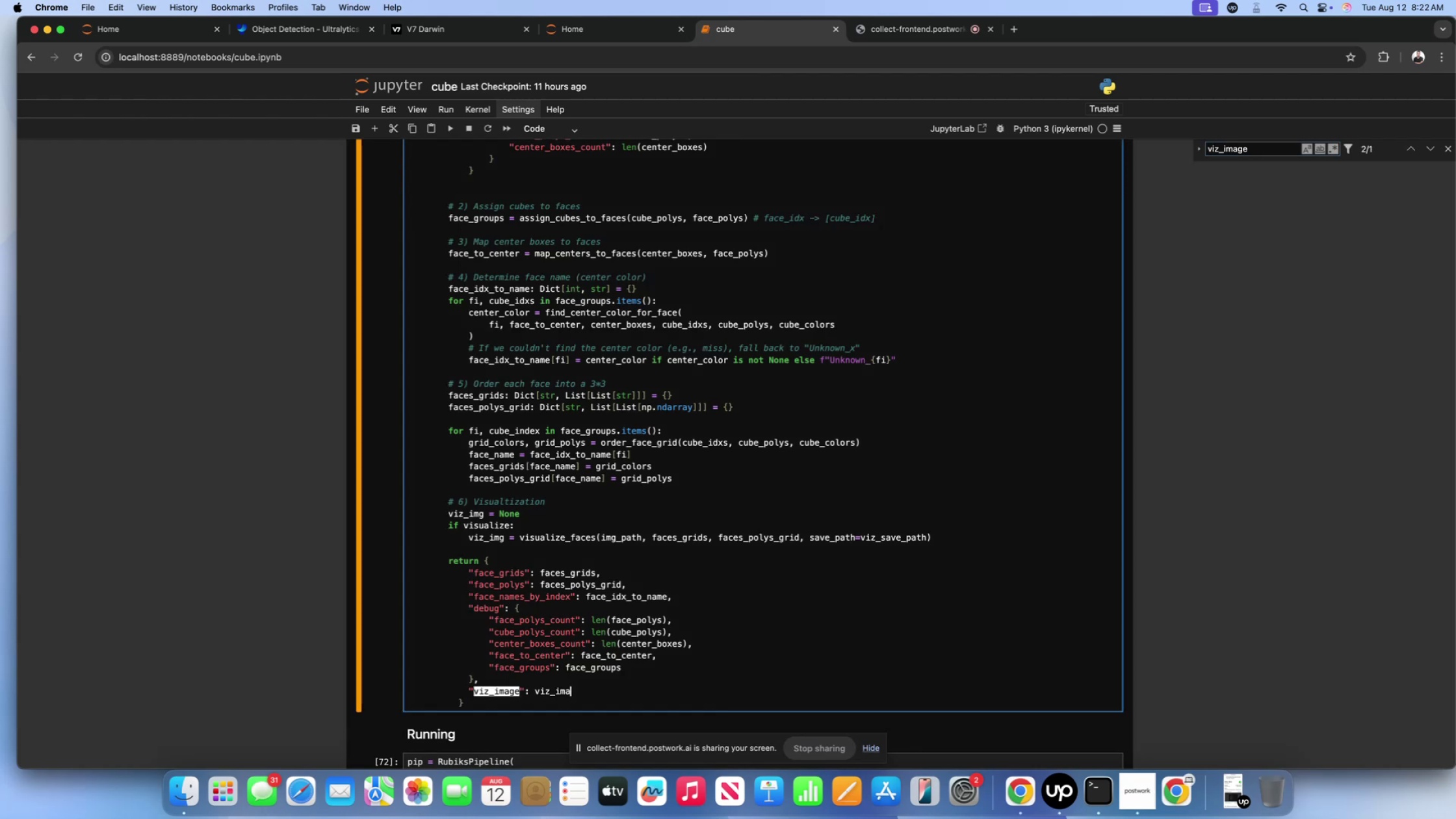 
key(Backspace)
 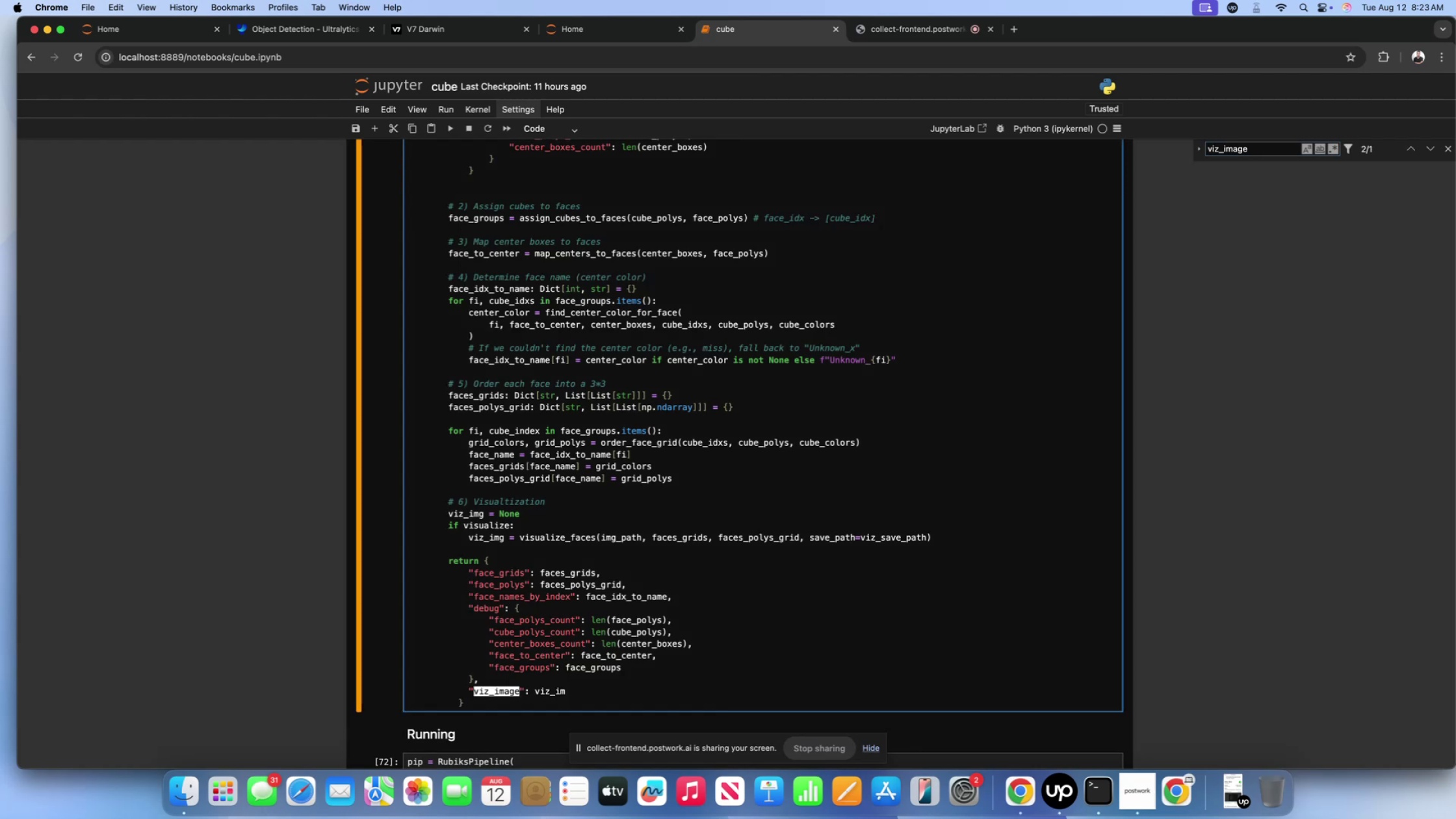 
key(G)
 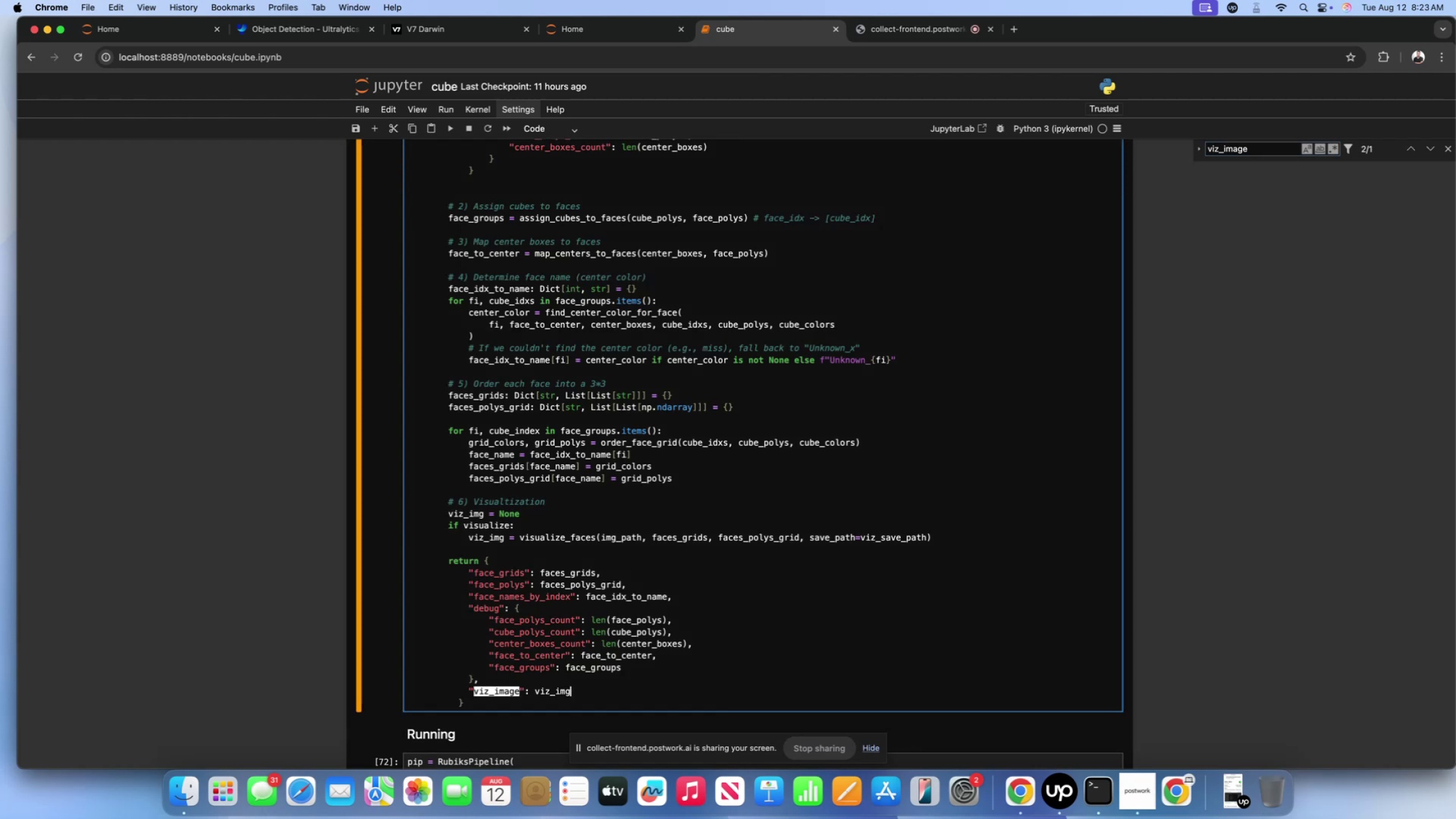 
key(Shift+Enter)
 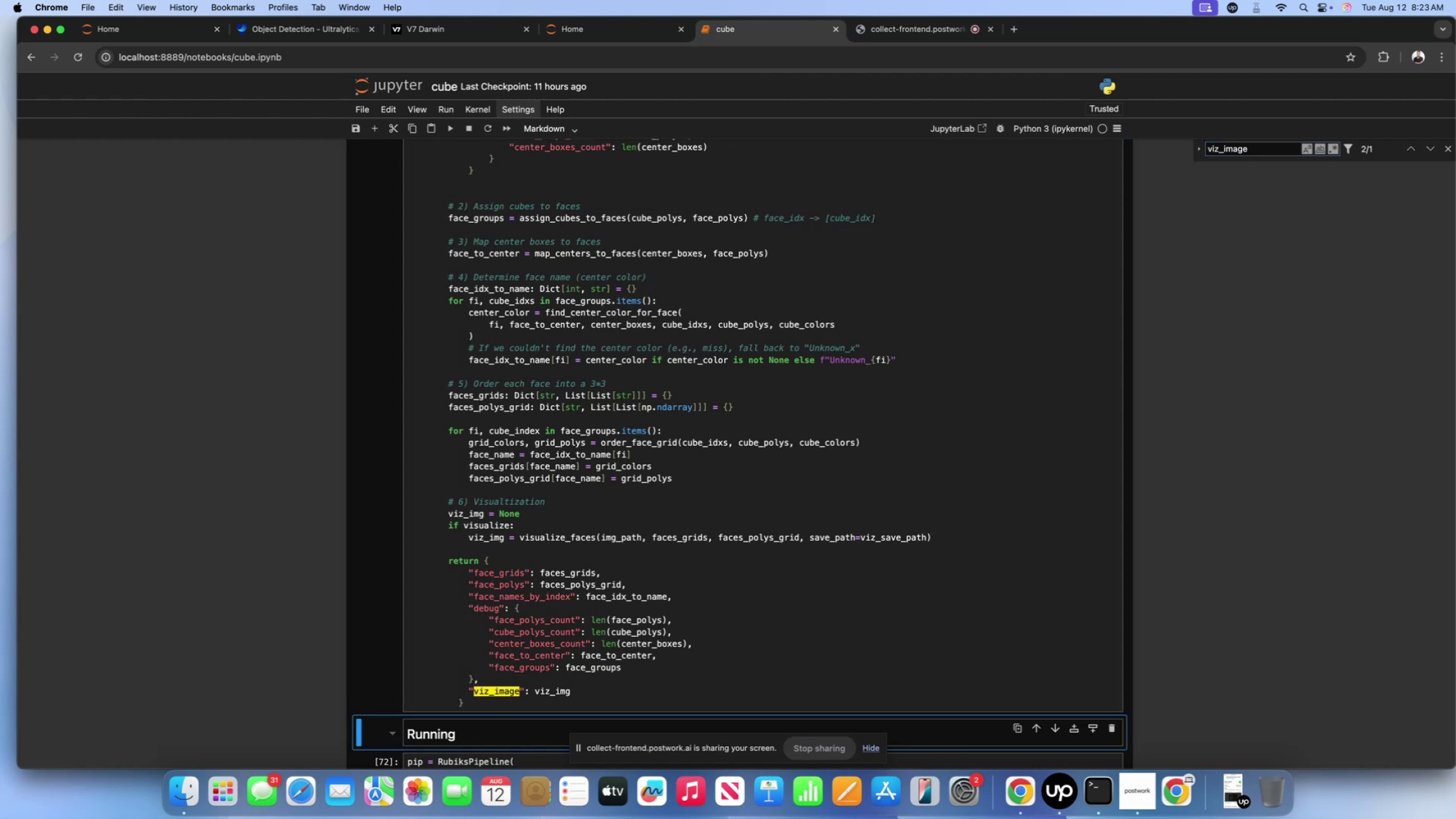 
key(Shift+Enter)
 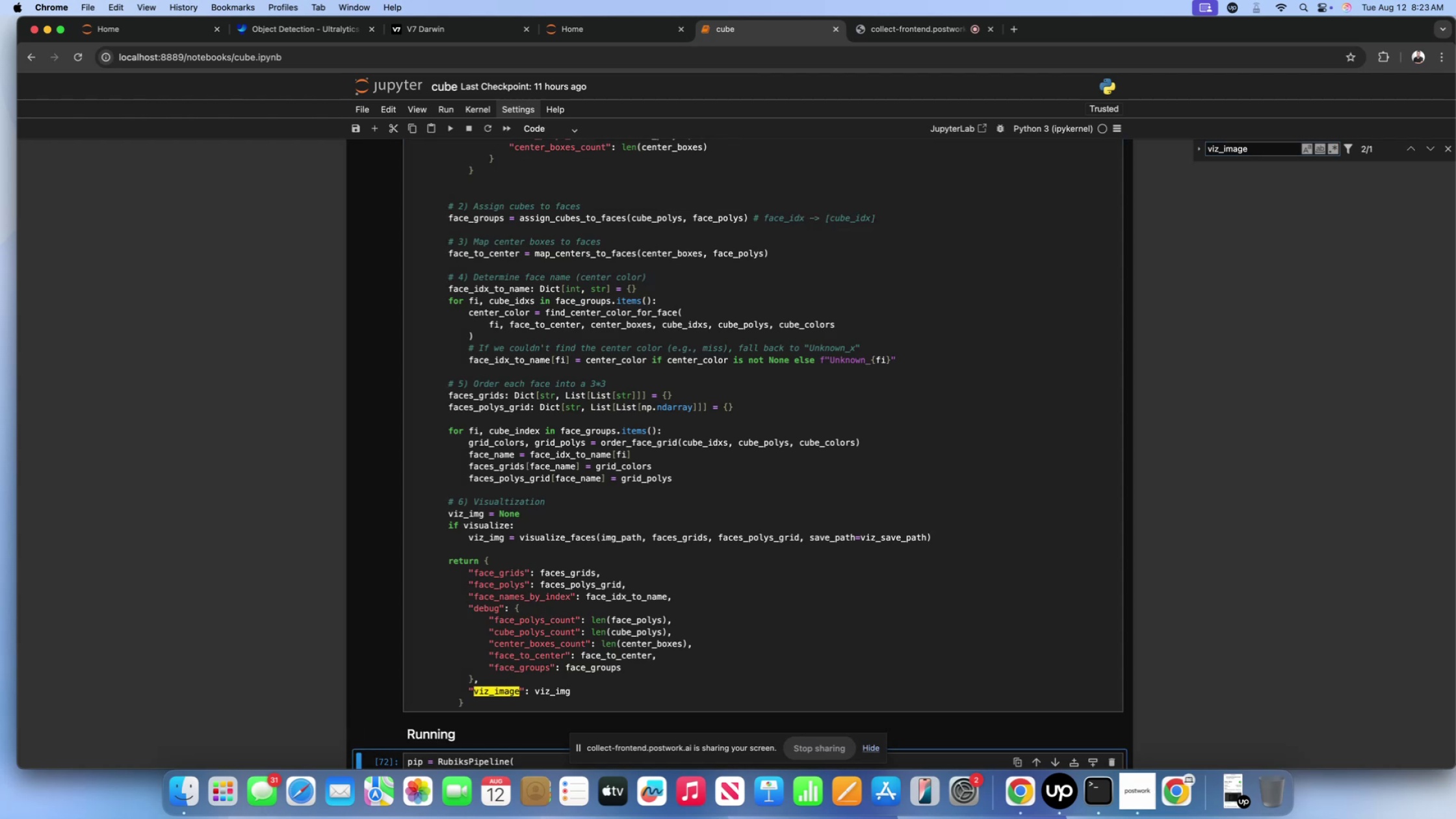 
key(Shift+Enter)
 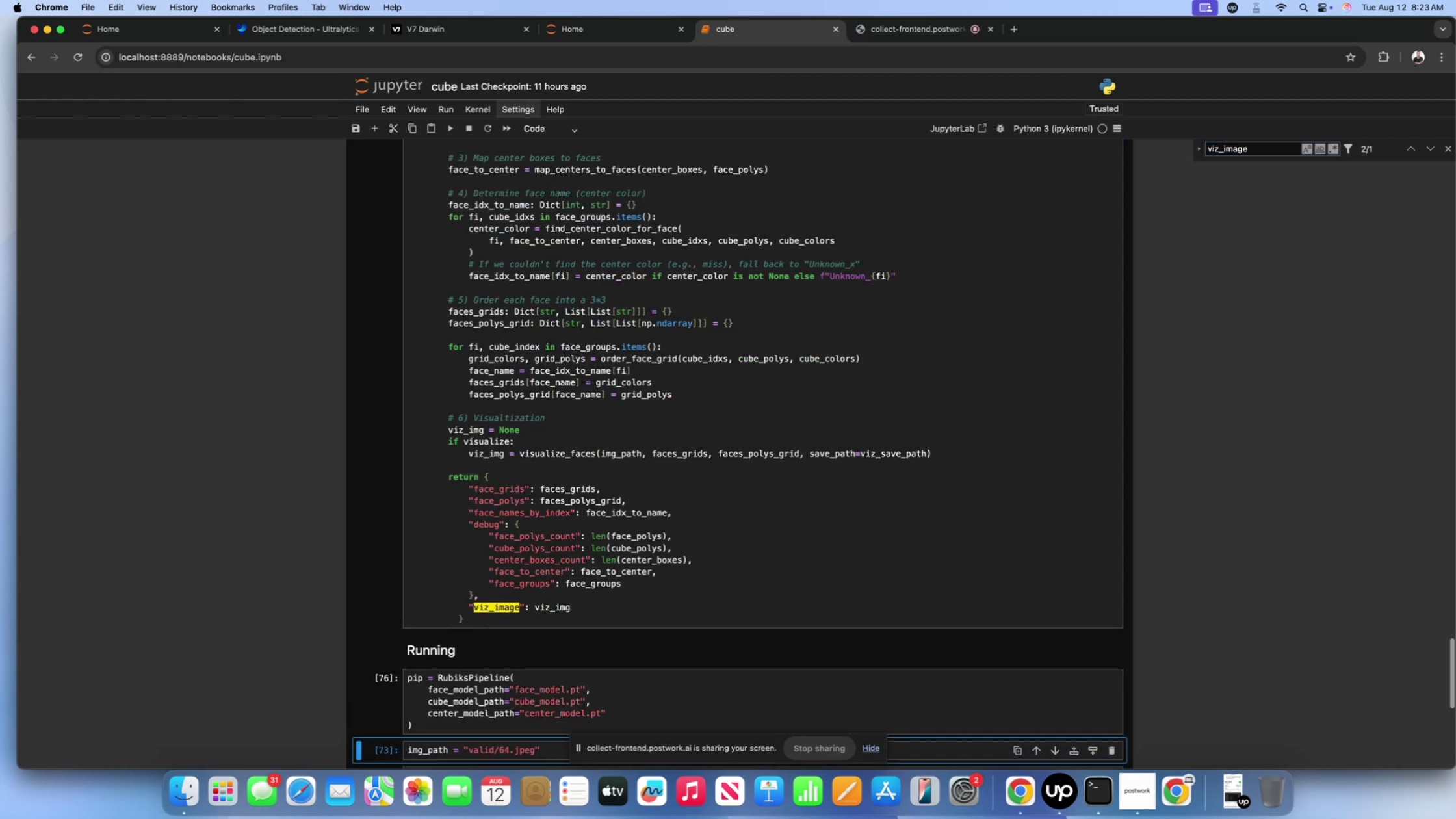 
key(Shift+Enter)
 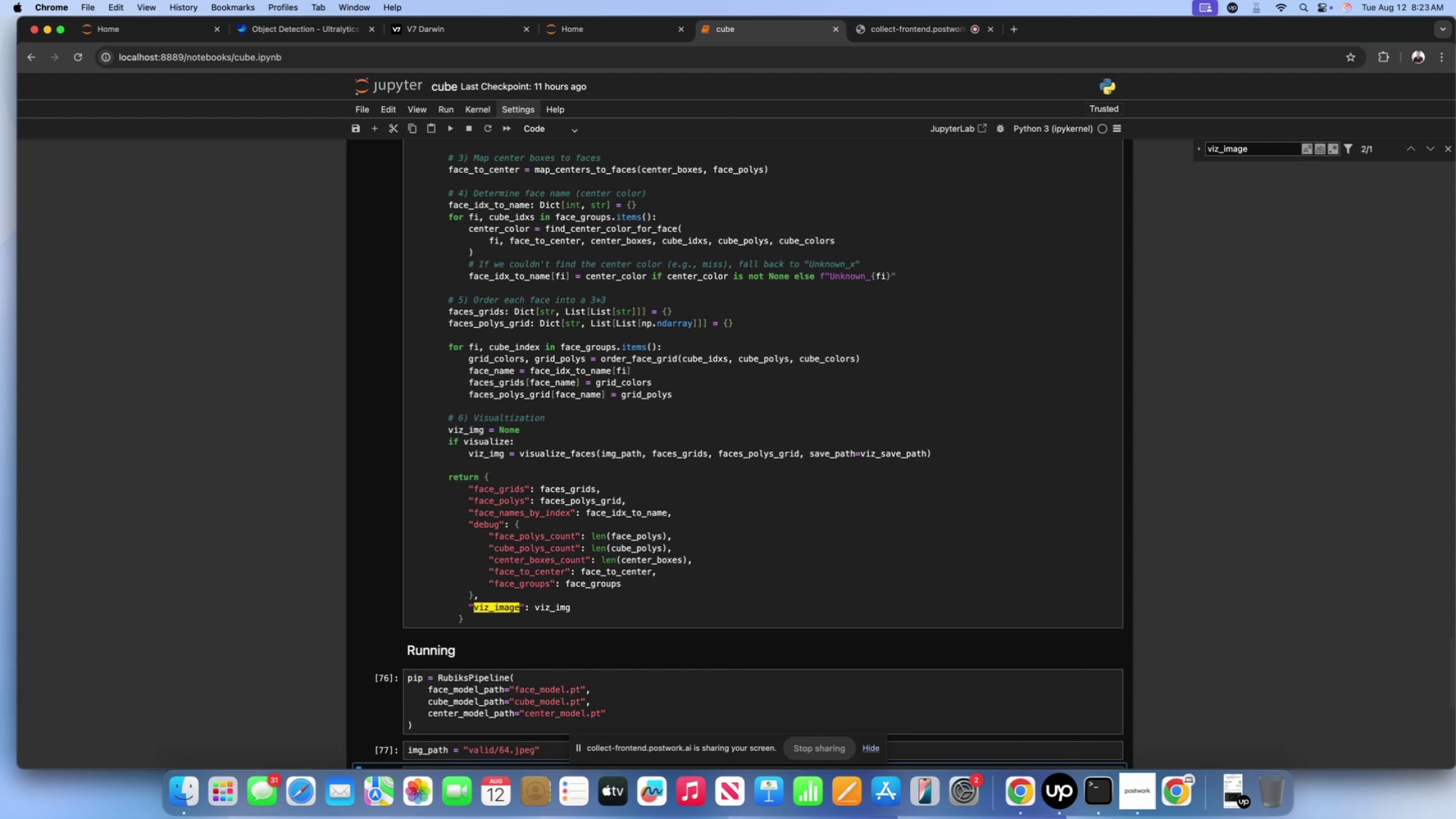 
key(Shift+Enter)
 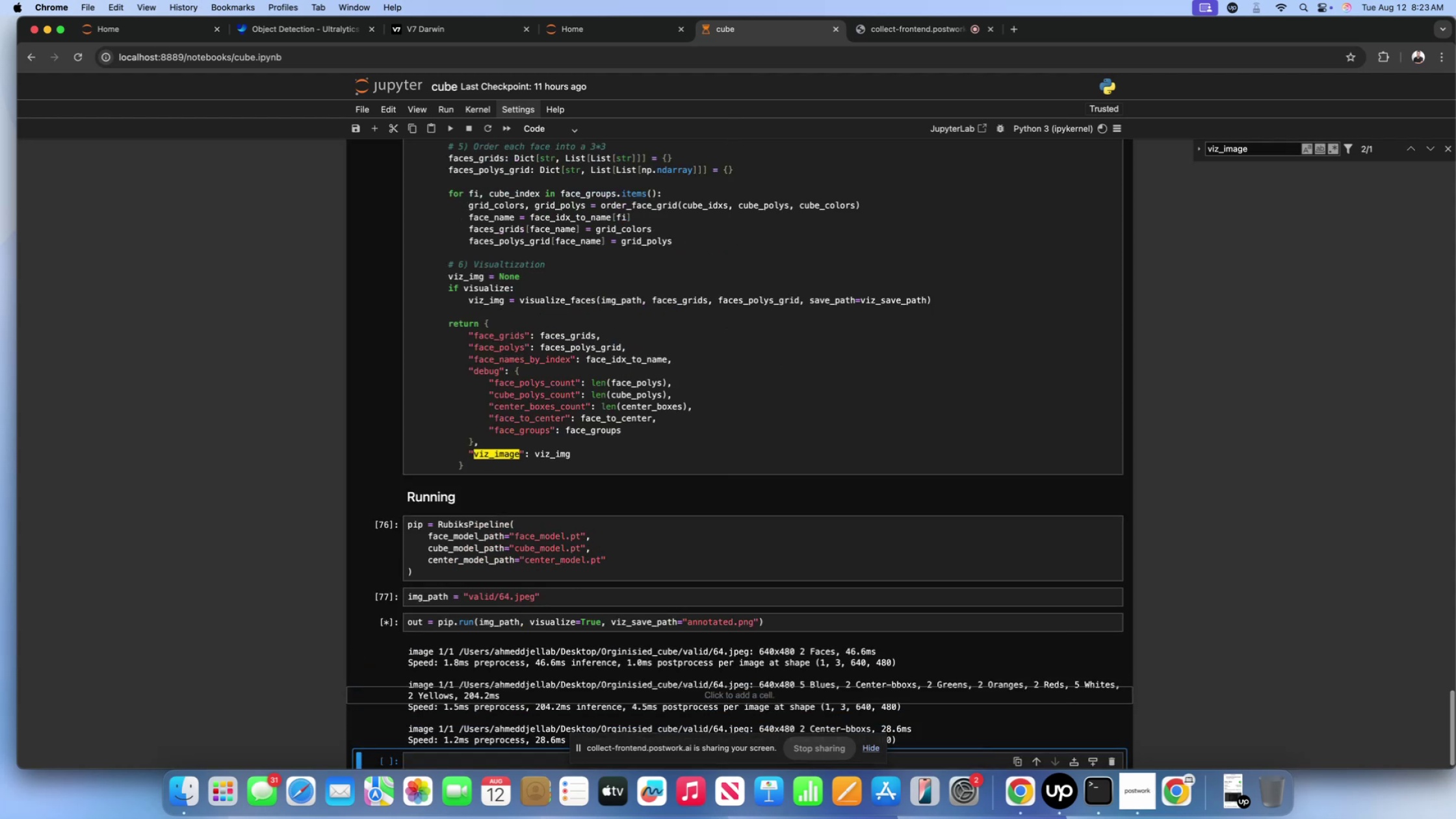 
scroll: coordinate [554, 728], scroll_direction: down, amount: 75.0
 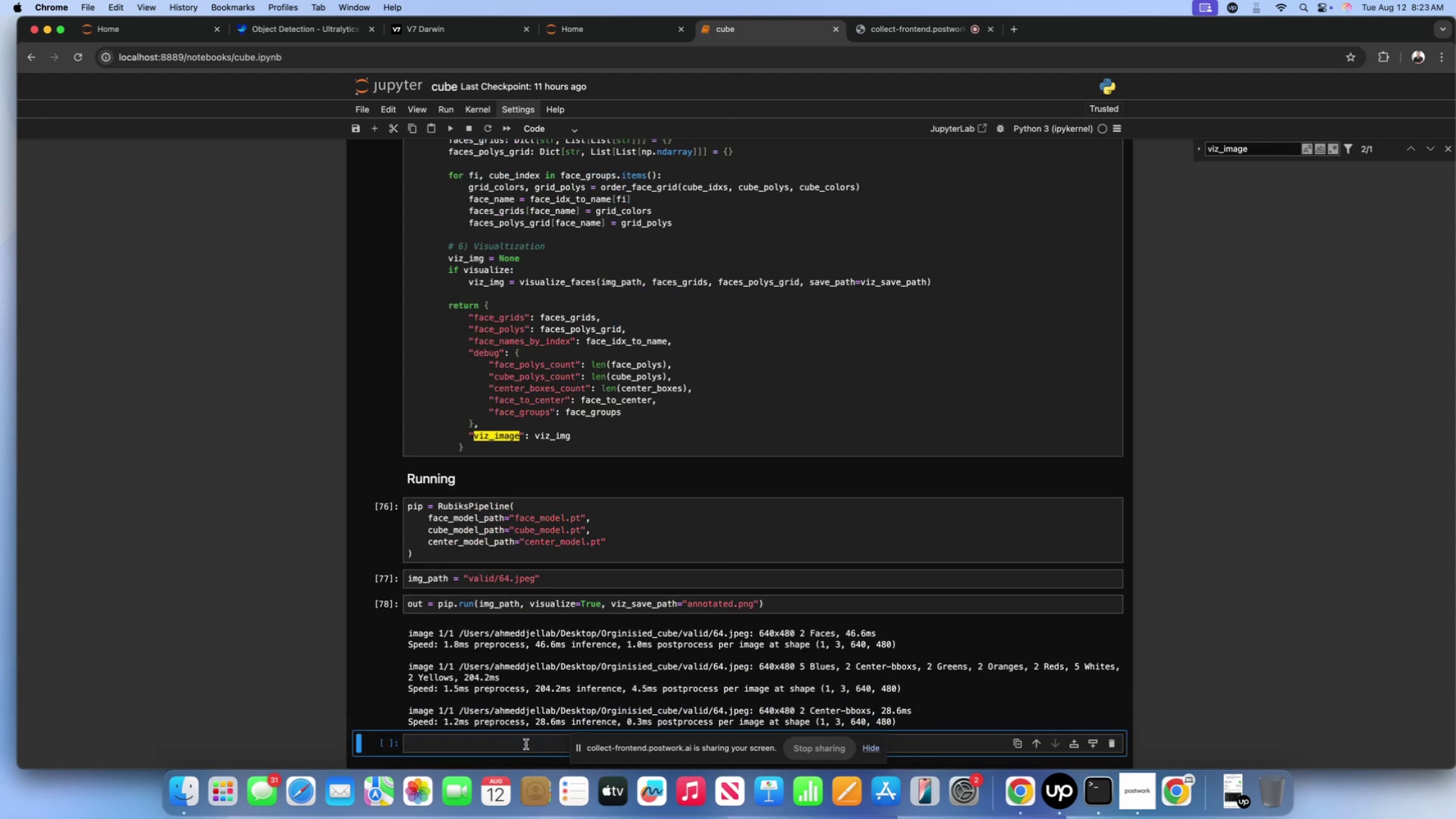 
left_click([526, 744])
 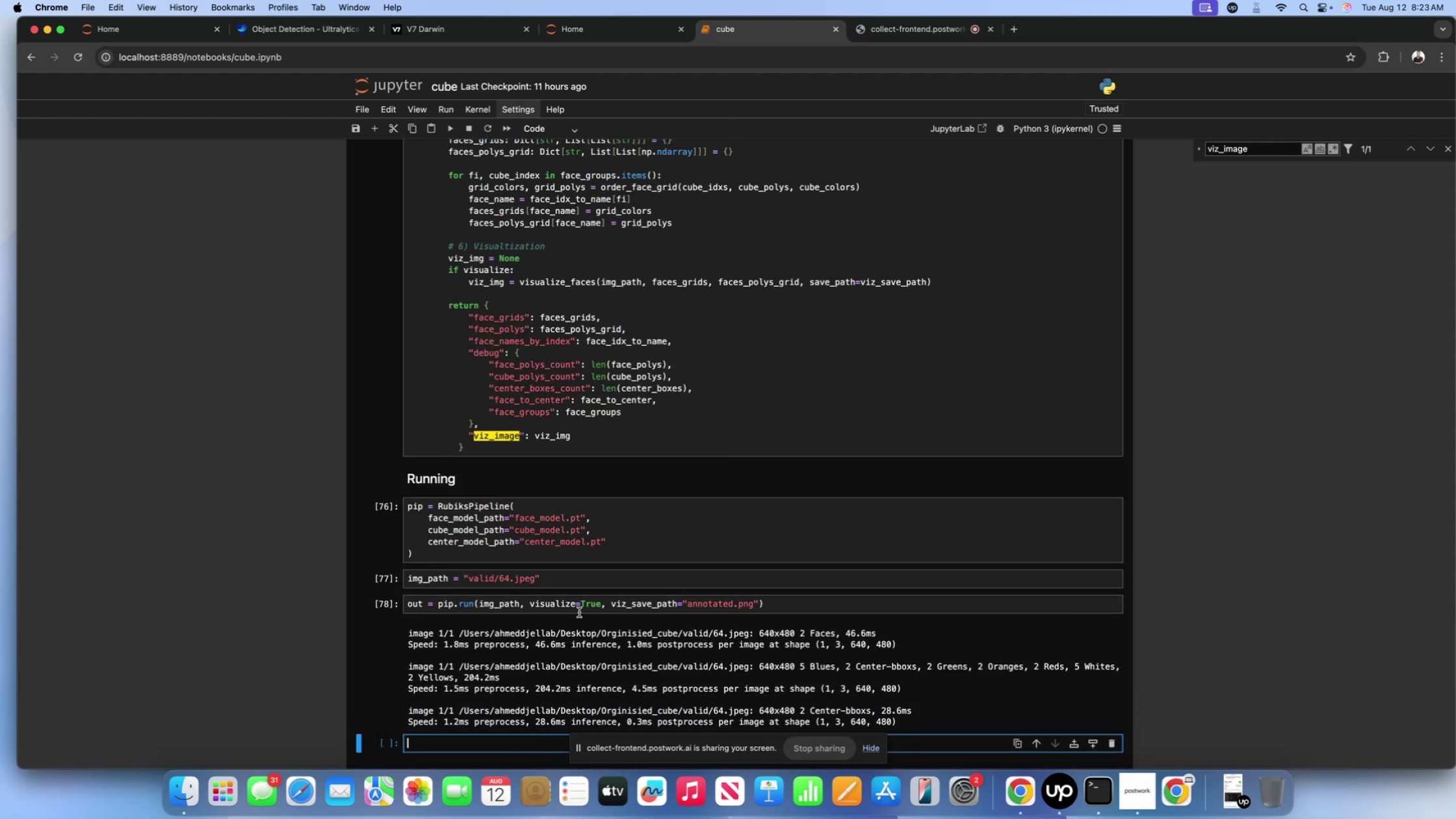 
scroll: coordinate [884, 729], scroll_direction: down, amount: 84.0
 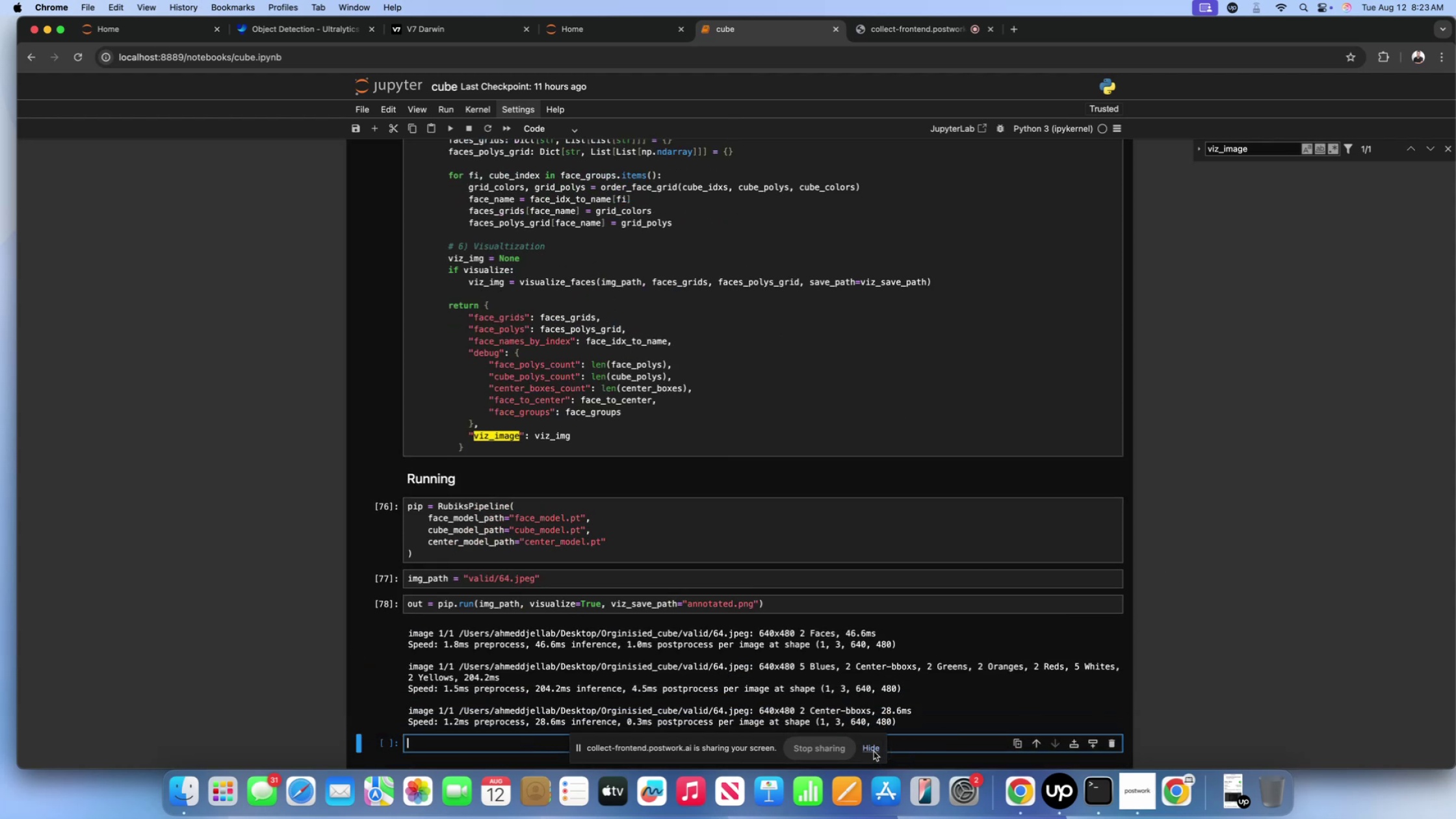 
left_click([874, 750])
 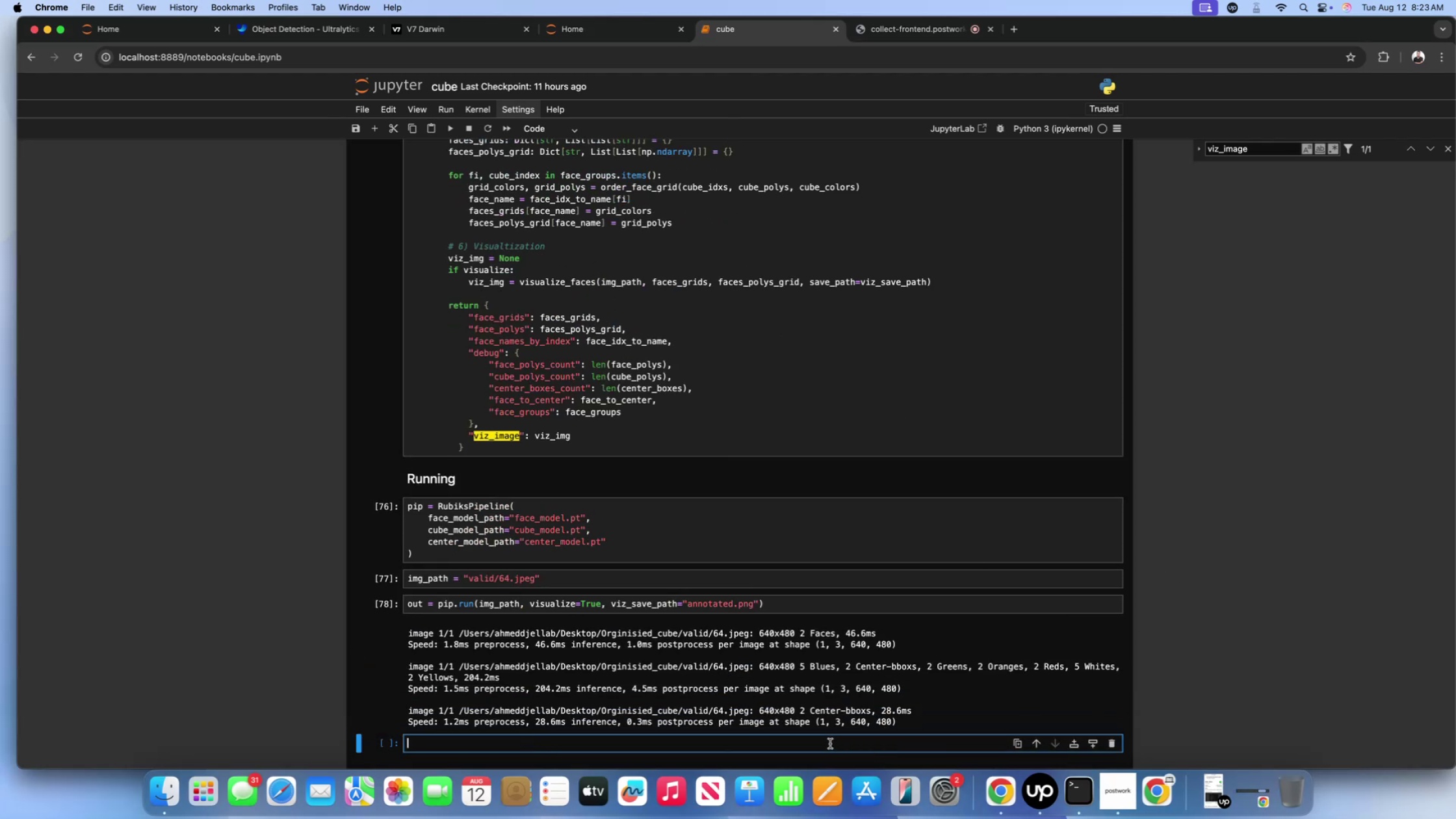 
left_click([795, 744])
 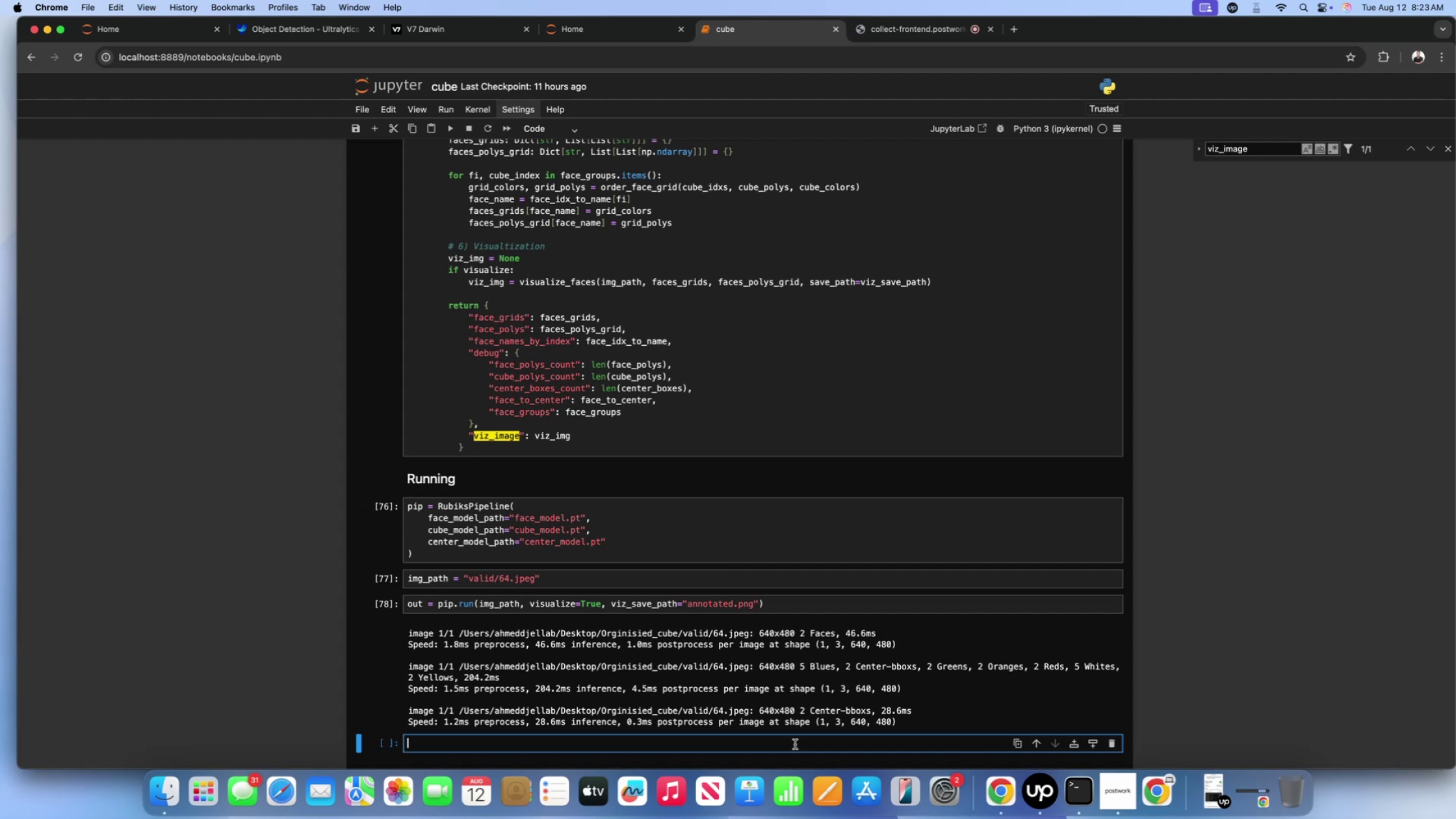 
wait(8.95)
 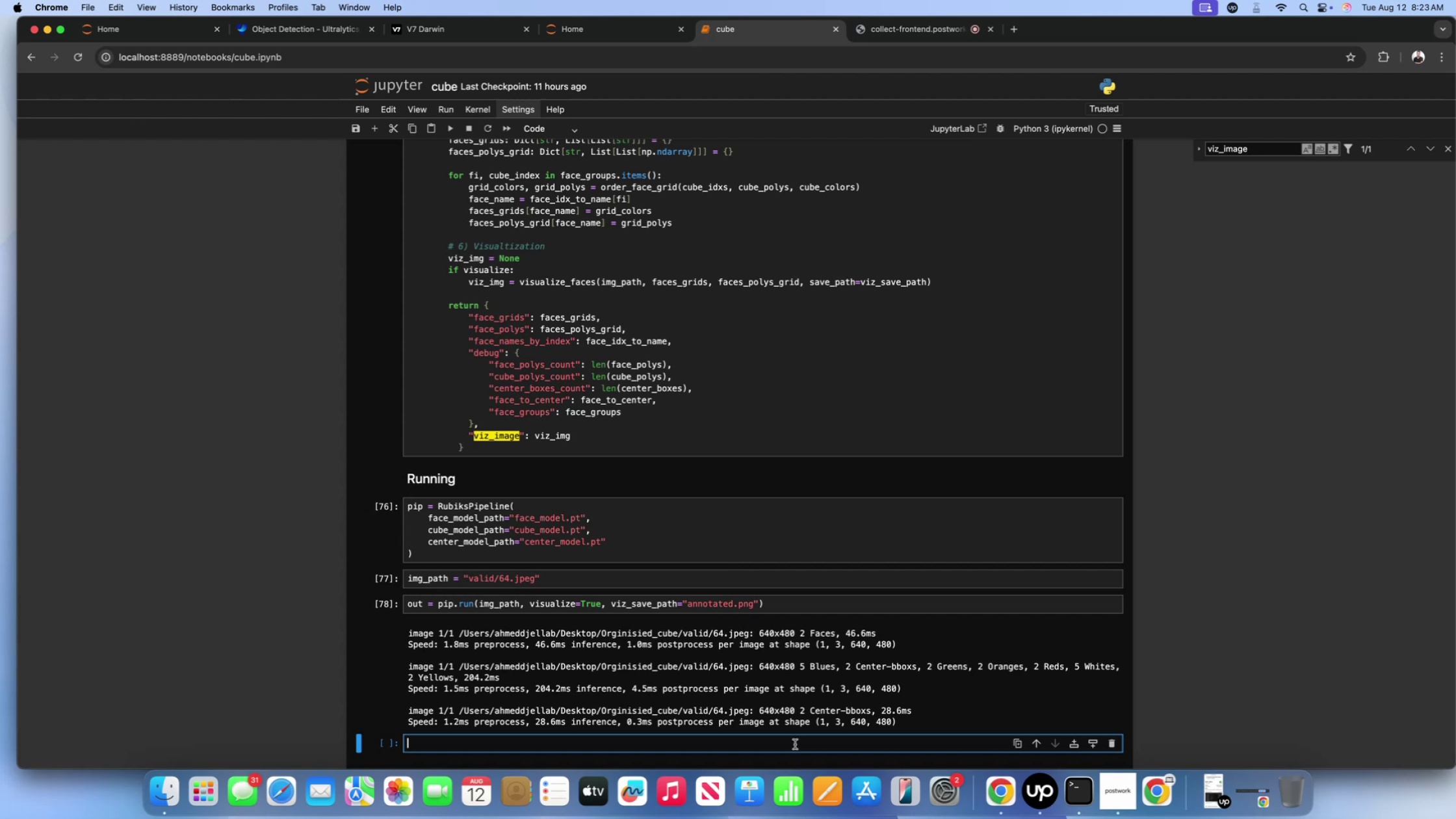 
type(out)
 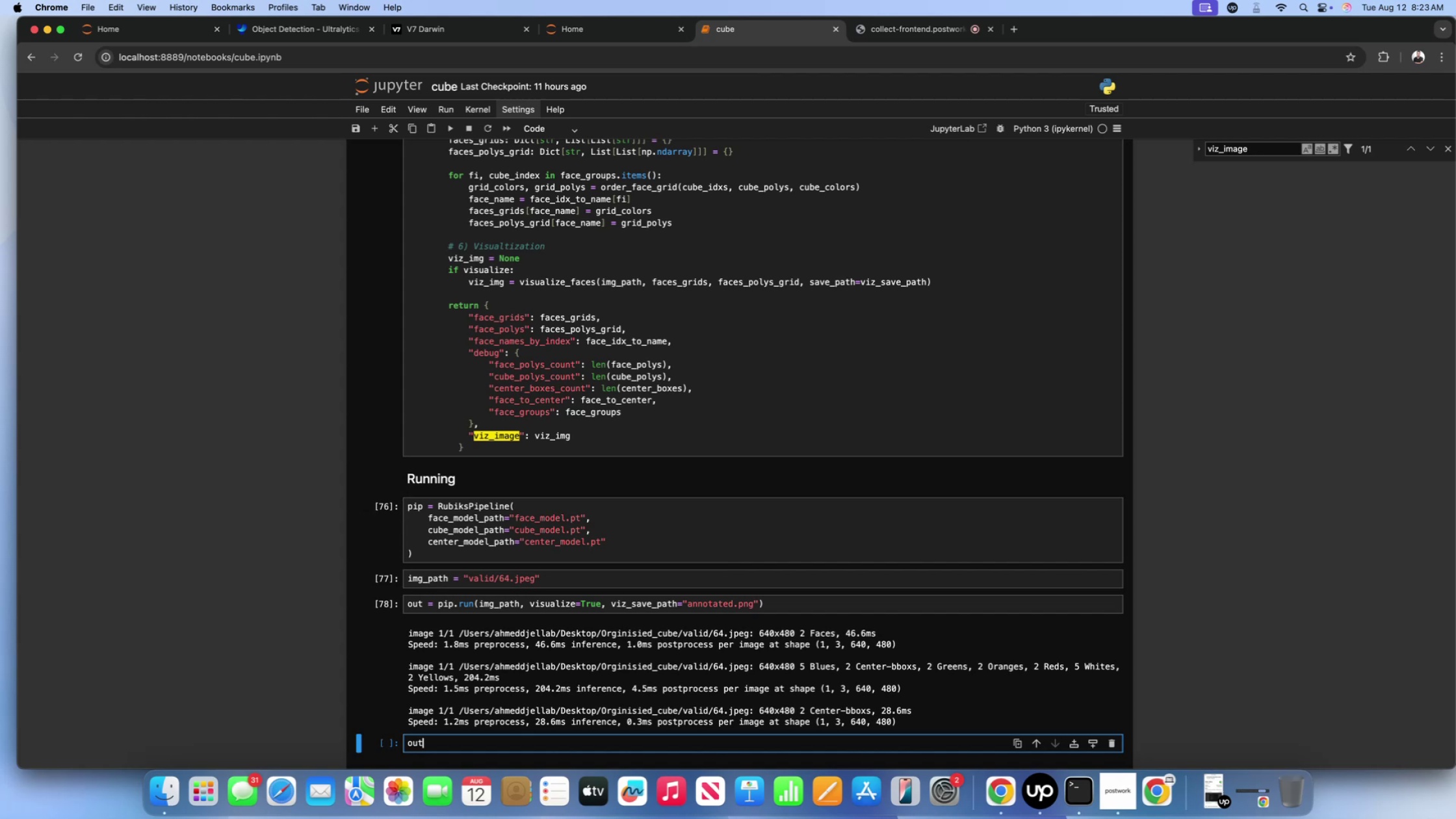 
wait(11.28)
 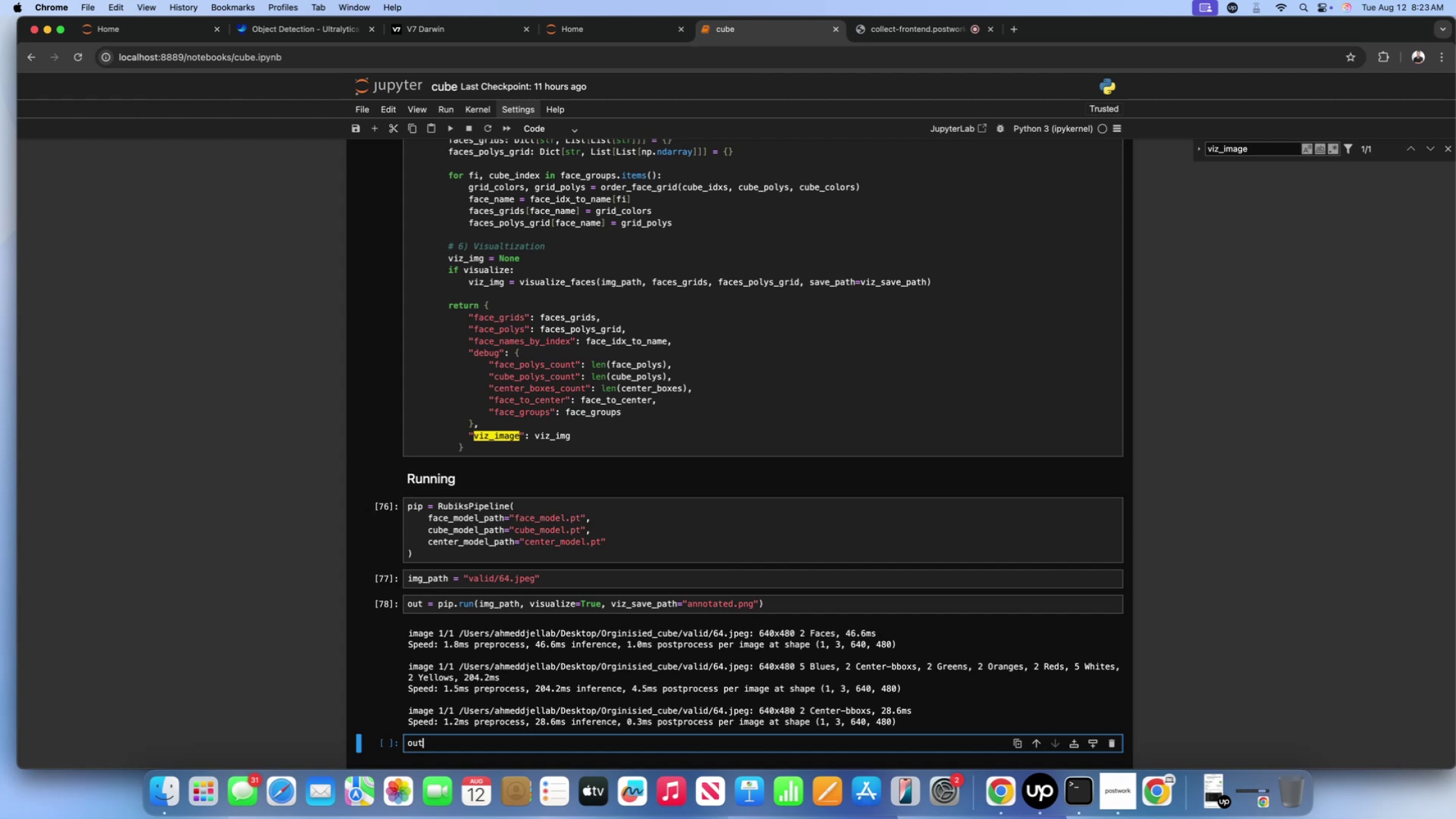 
key(BracketLeft)
 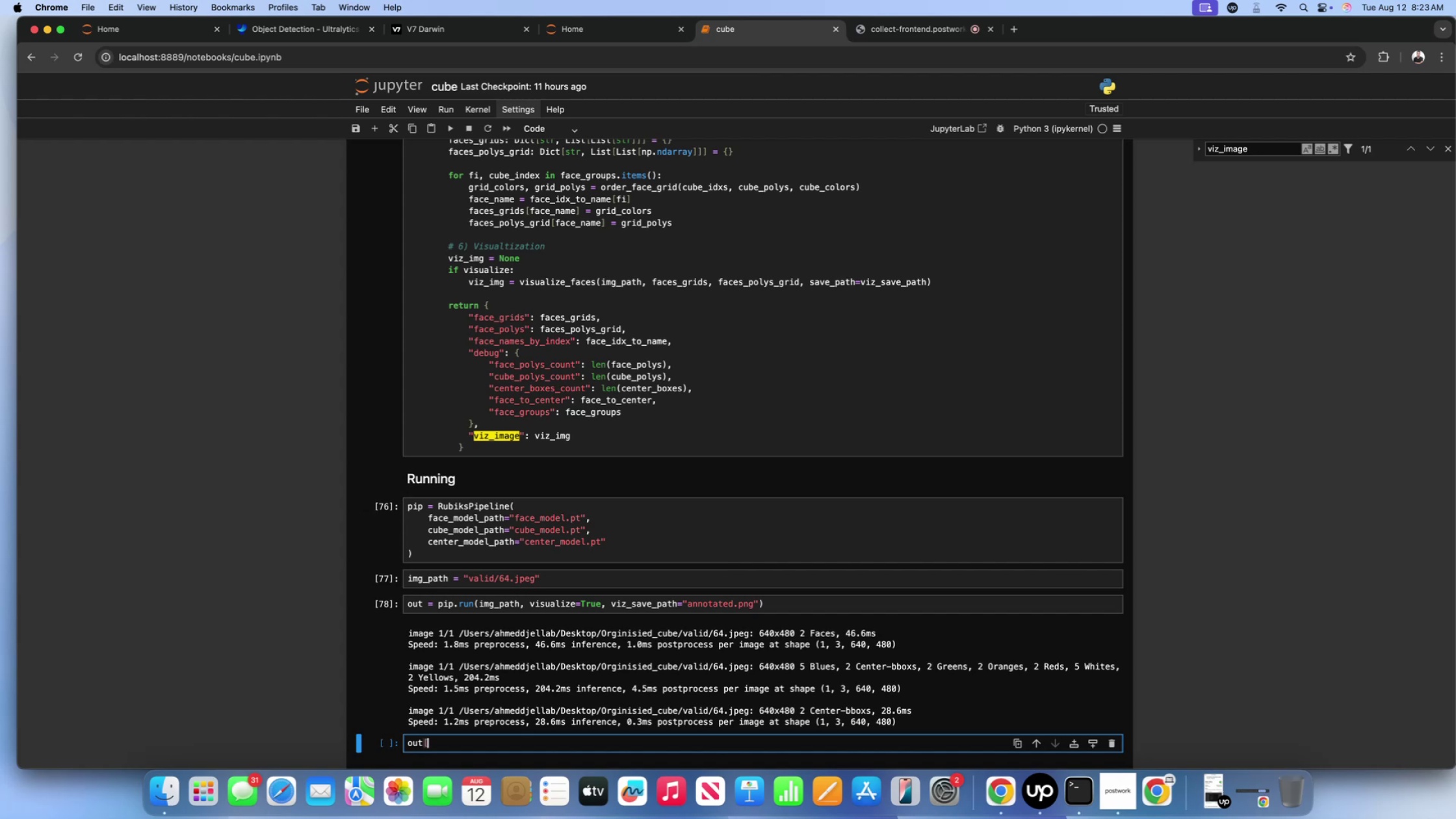 
key(BracketRight)
 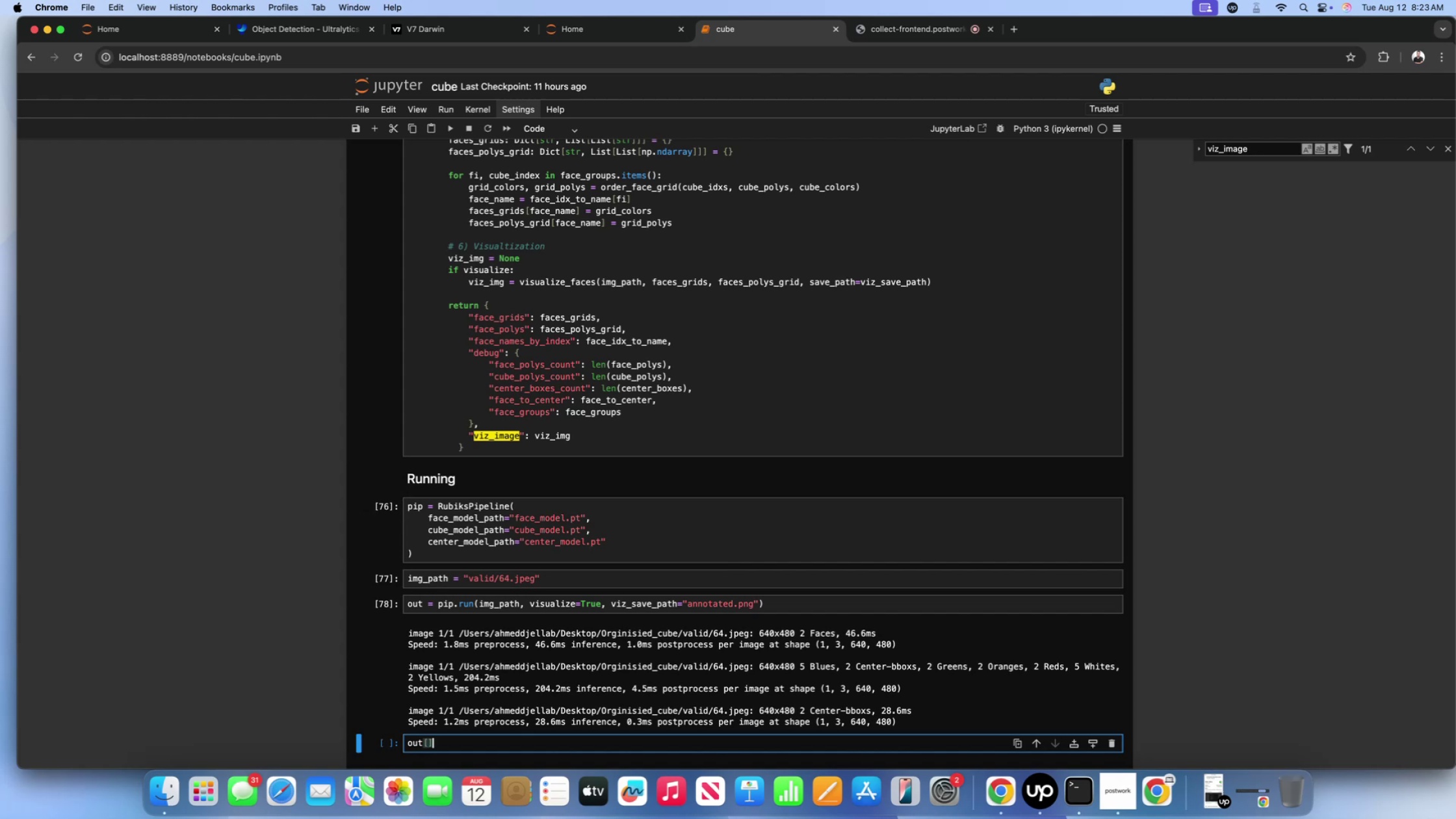 
key(ArrowLeft)
 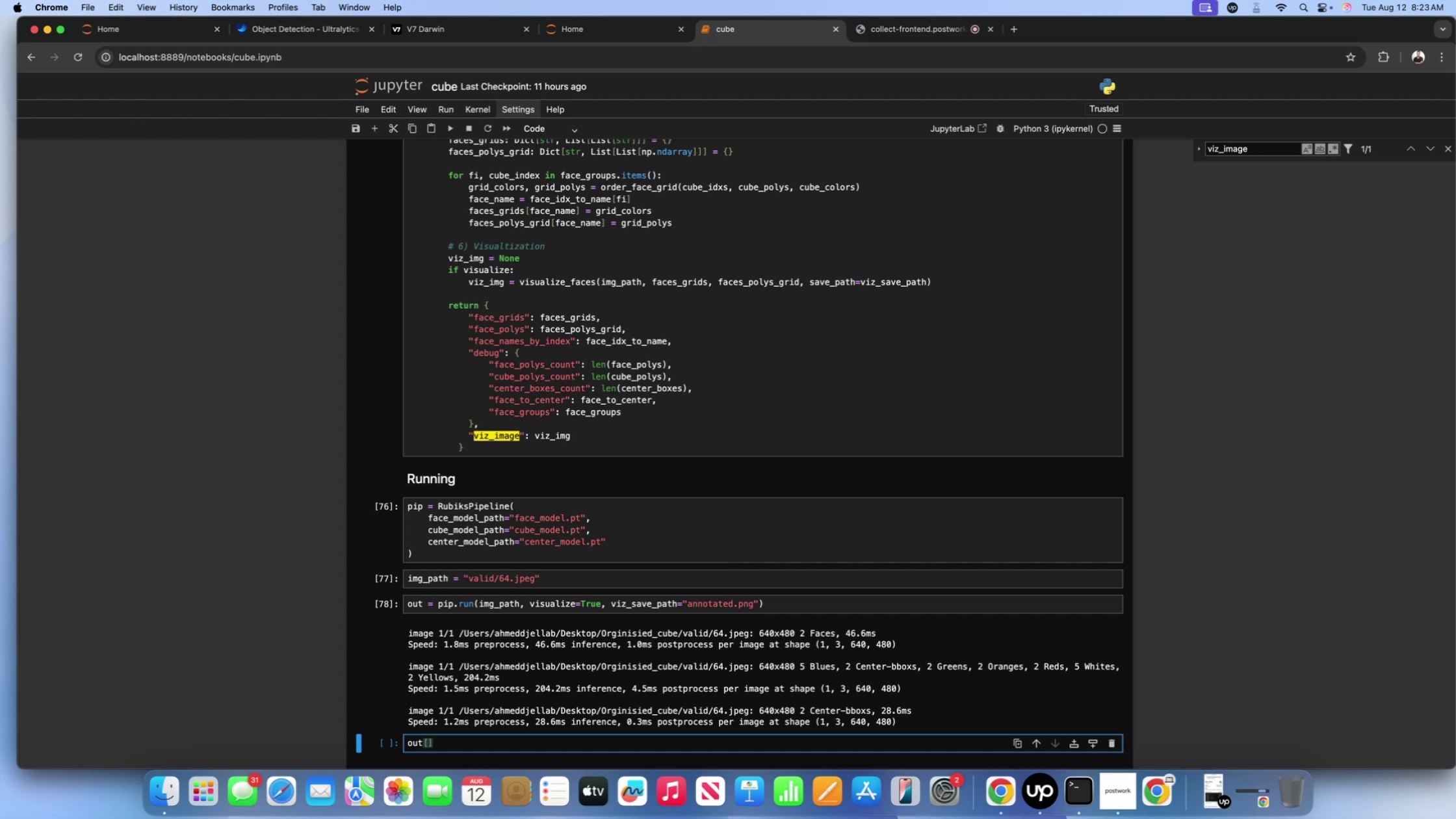 
key(ArrowRight)
 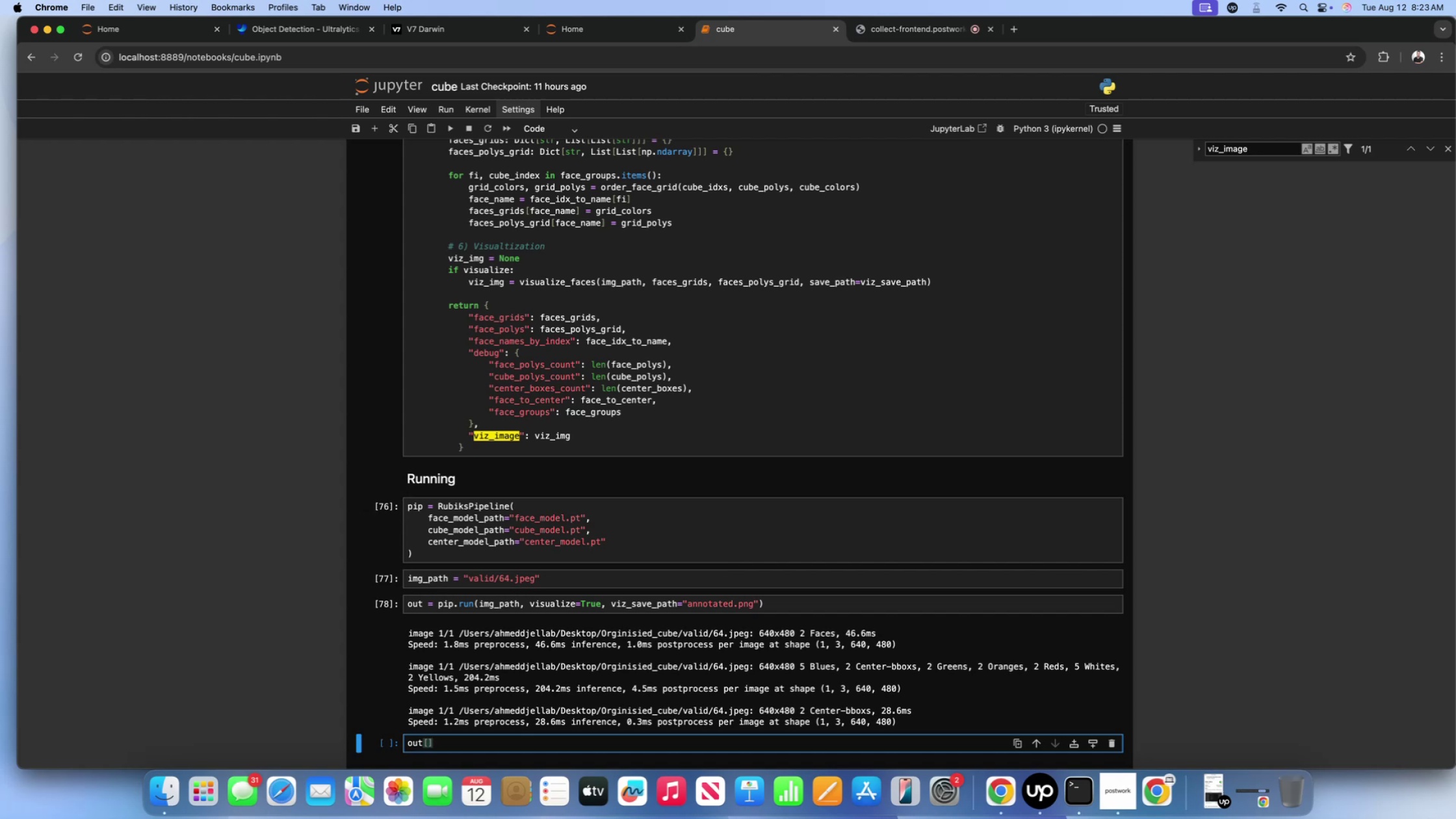 
key(ArrowLeft)
 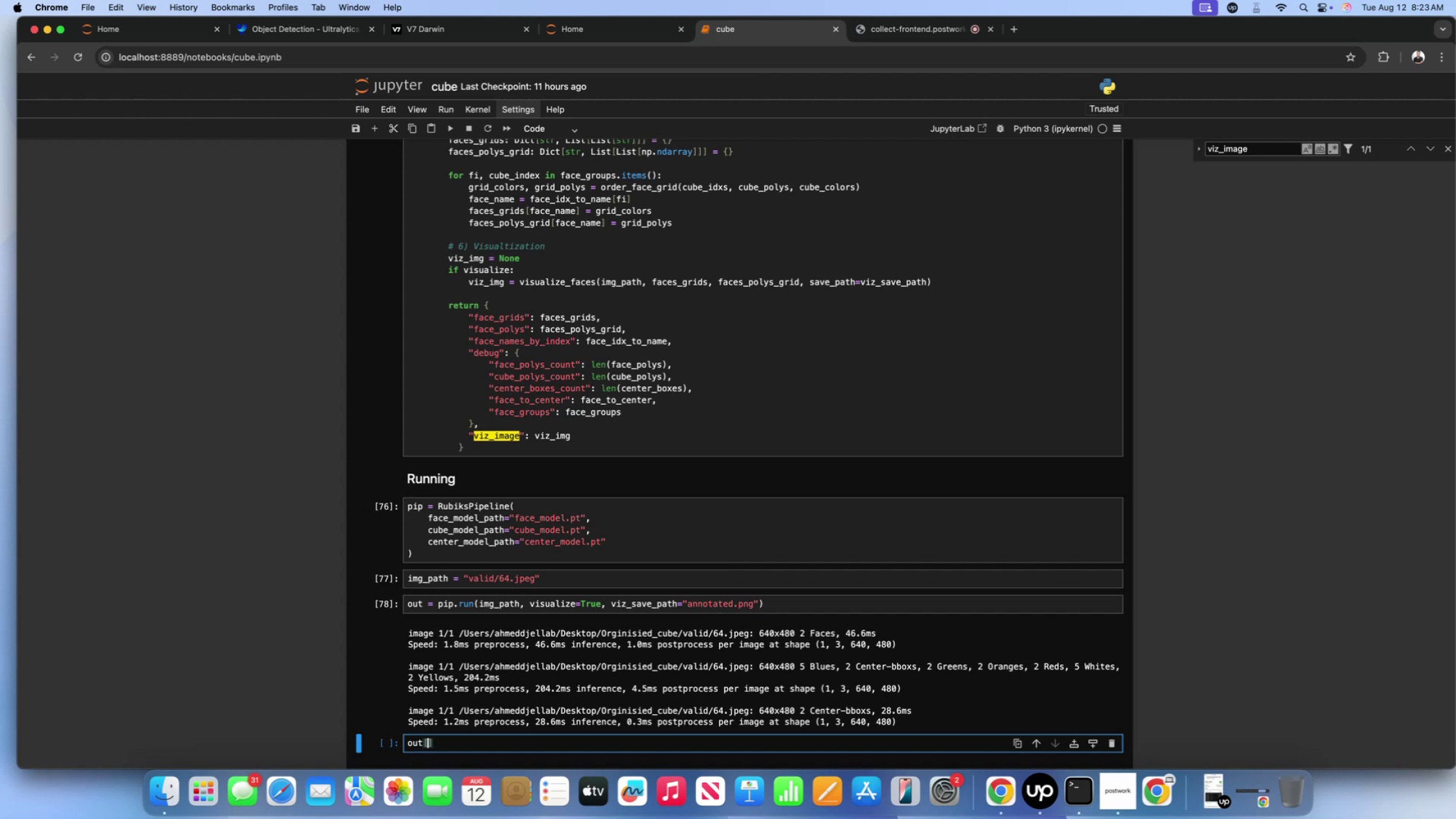 
key(Quote)
 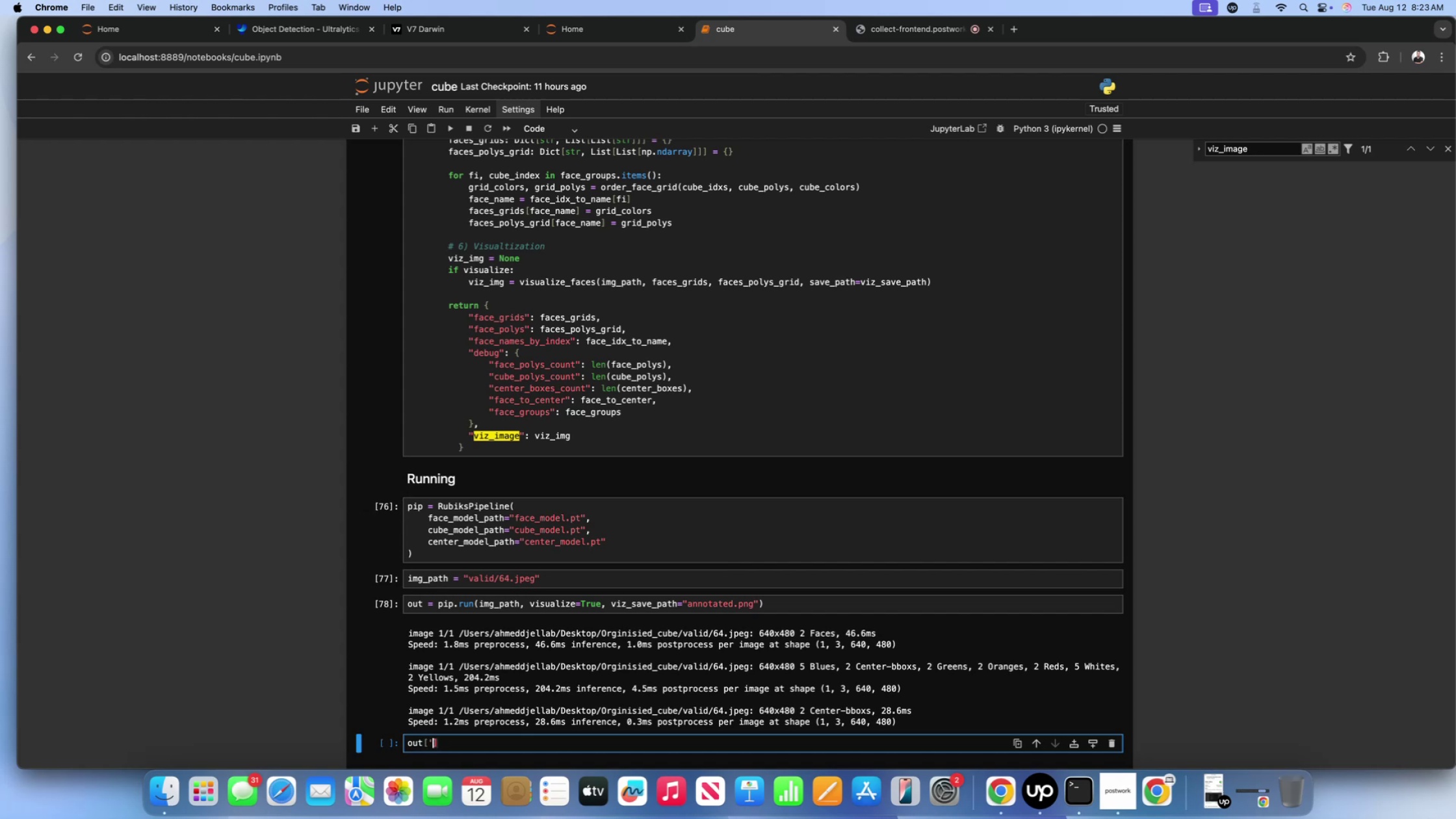 
key(Quote)
 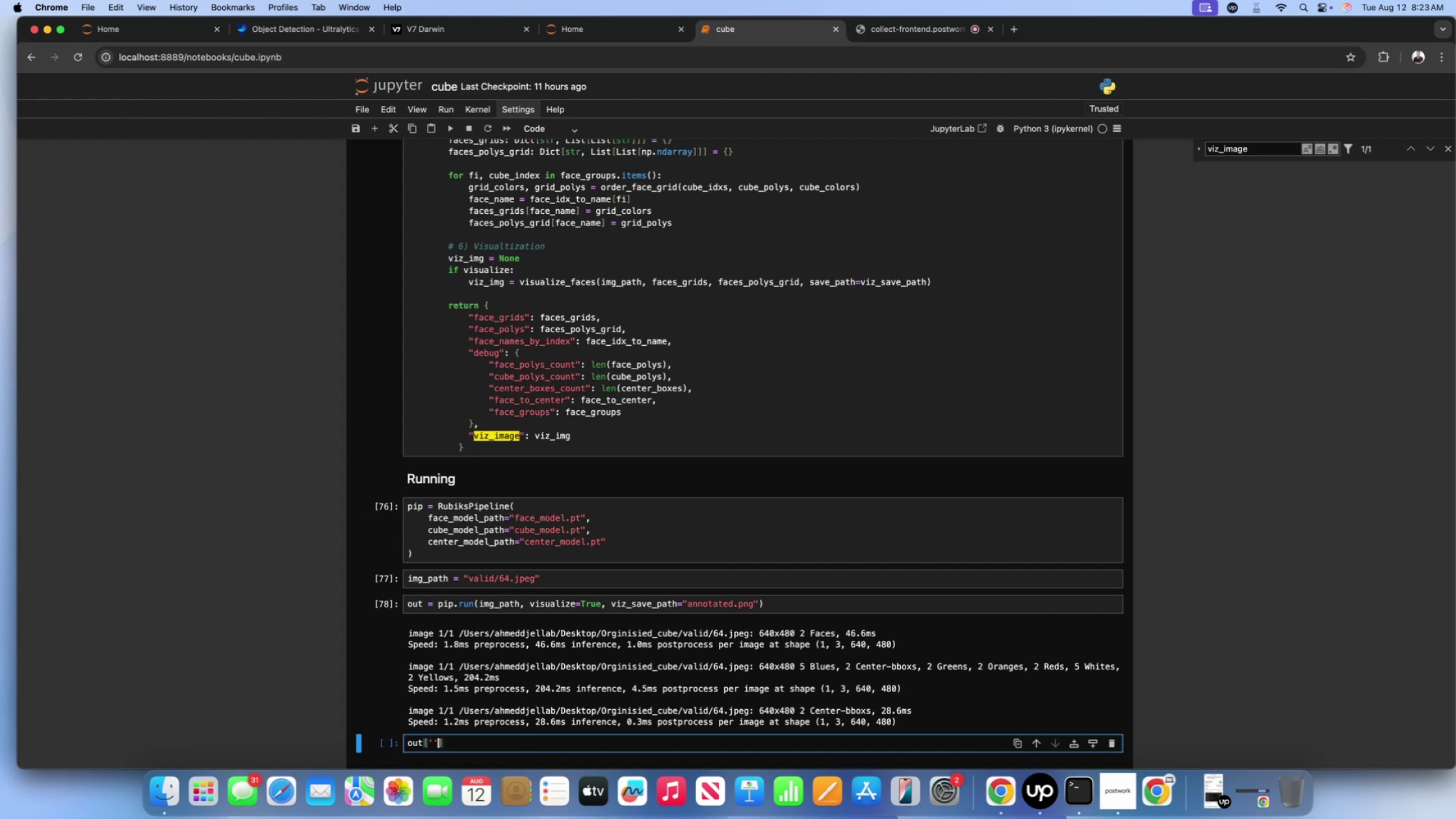 
key(ArrowLeft)
 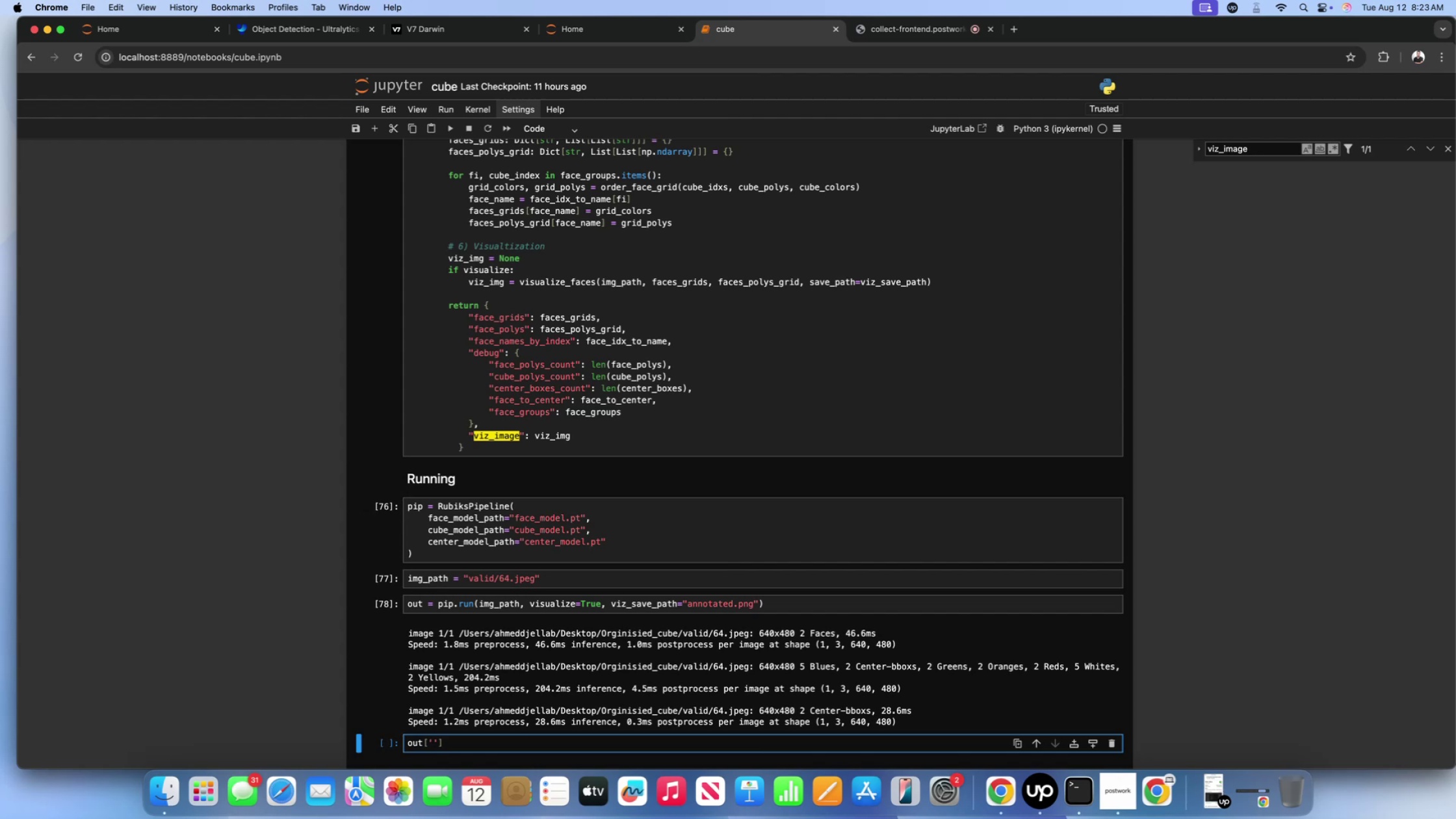 
type(faces_grids)
 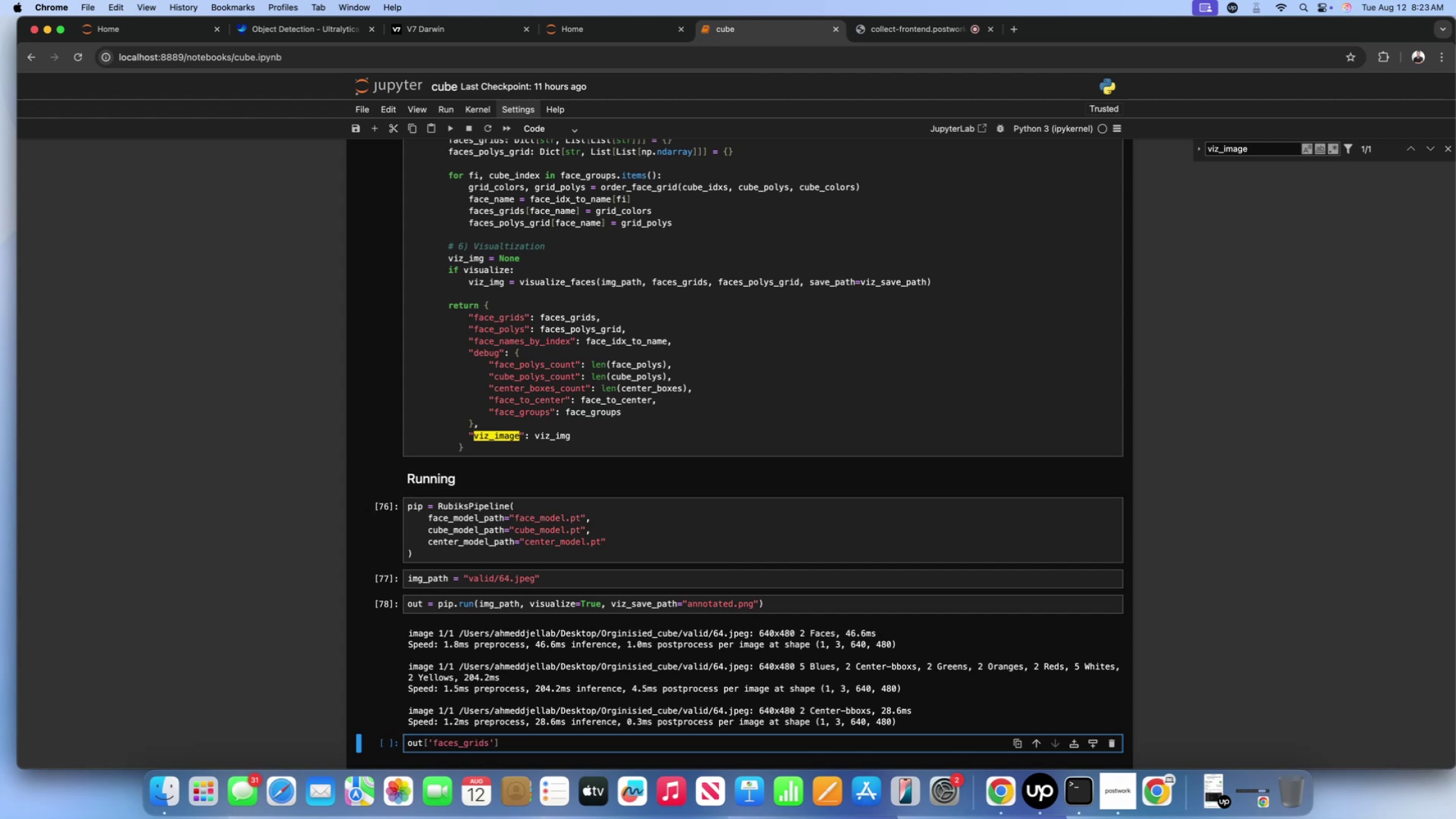 
key(ArrowRight)
 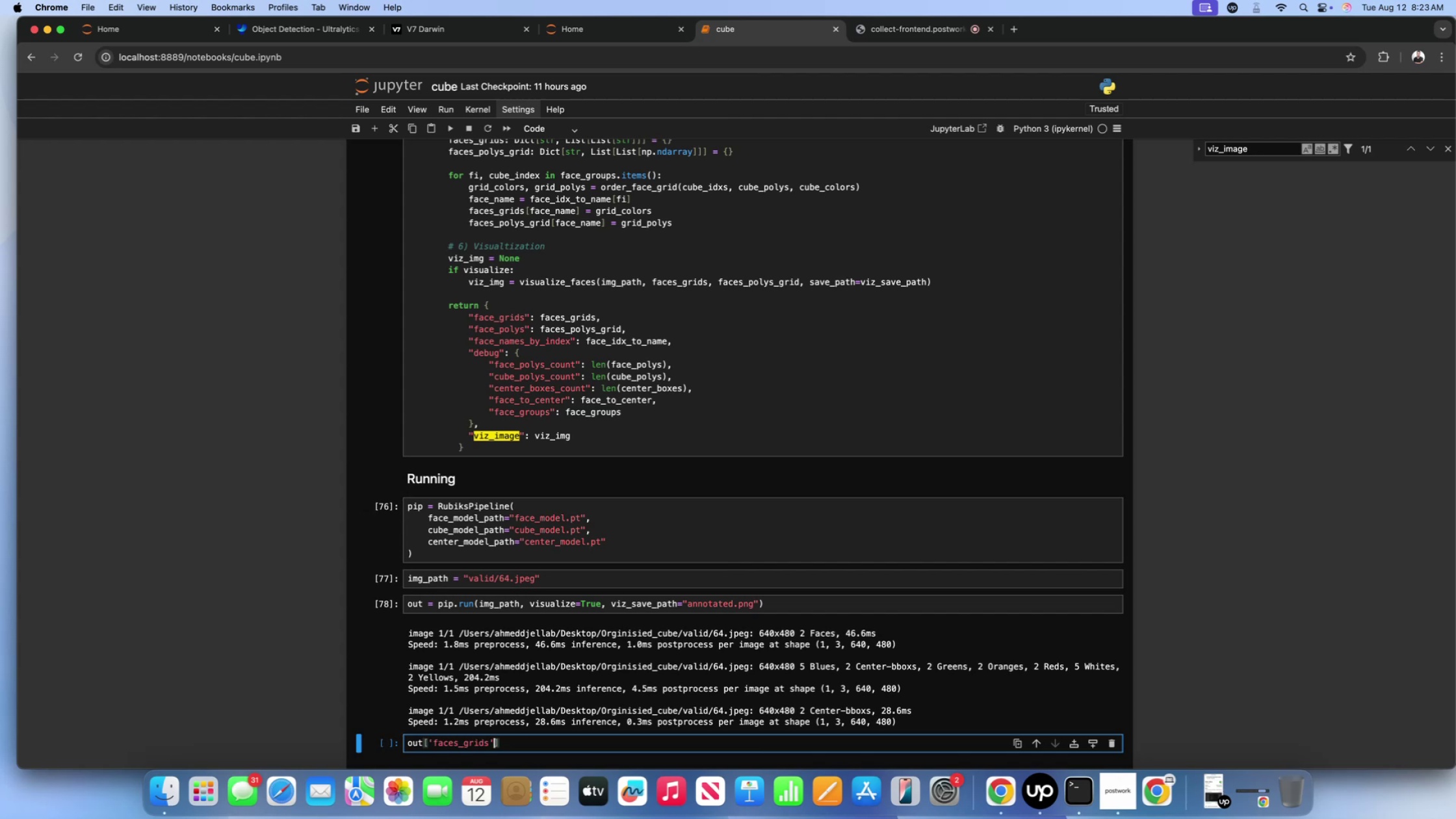 
key(ArrowRight)
 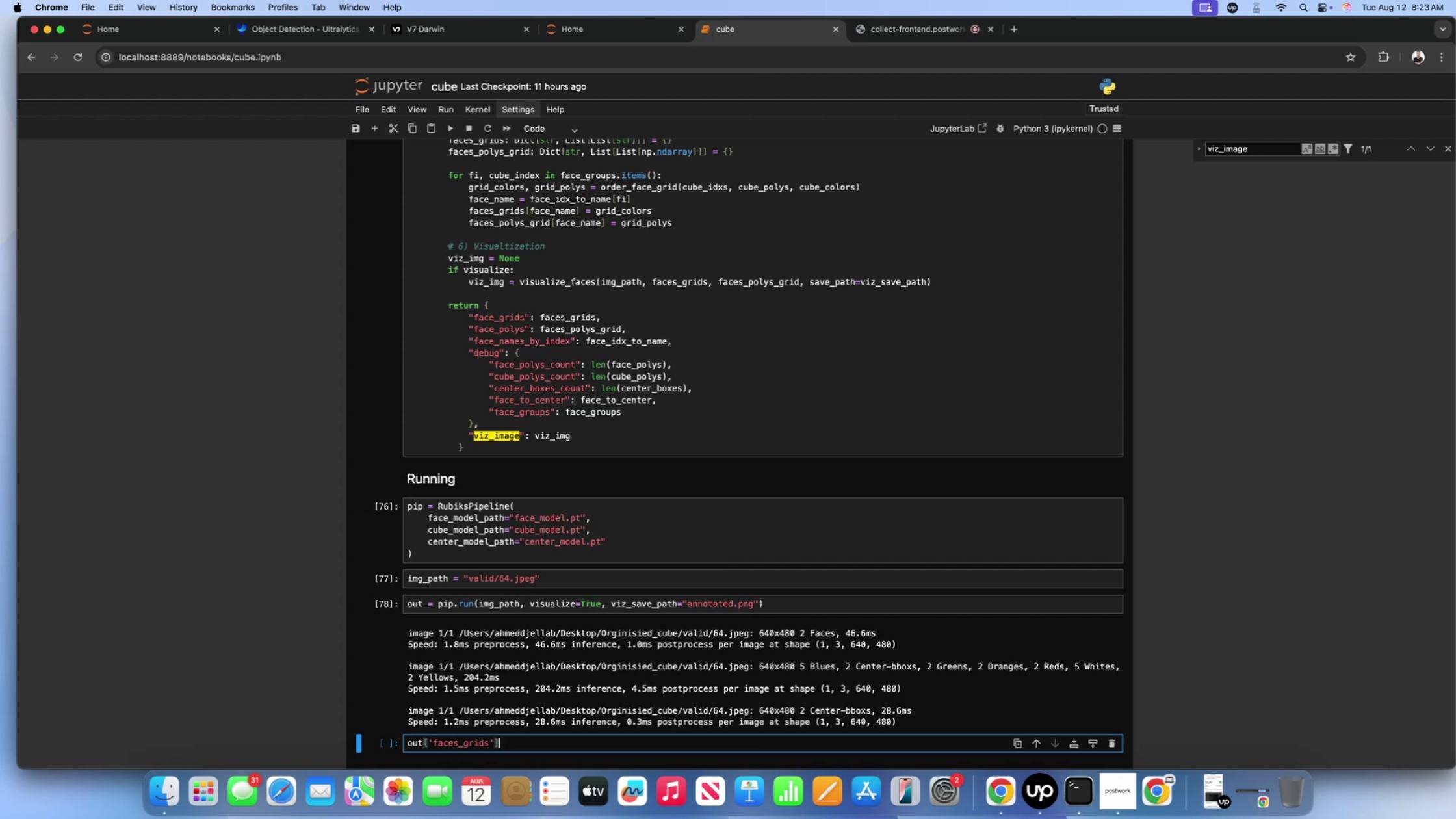 
type(.keys())
 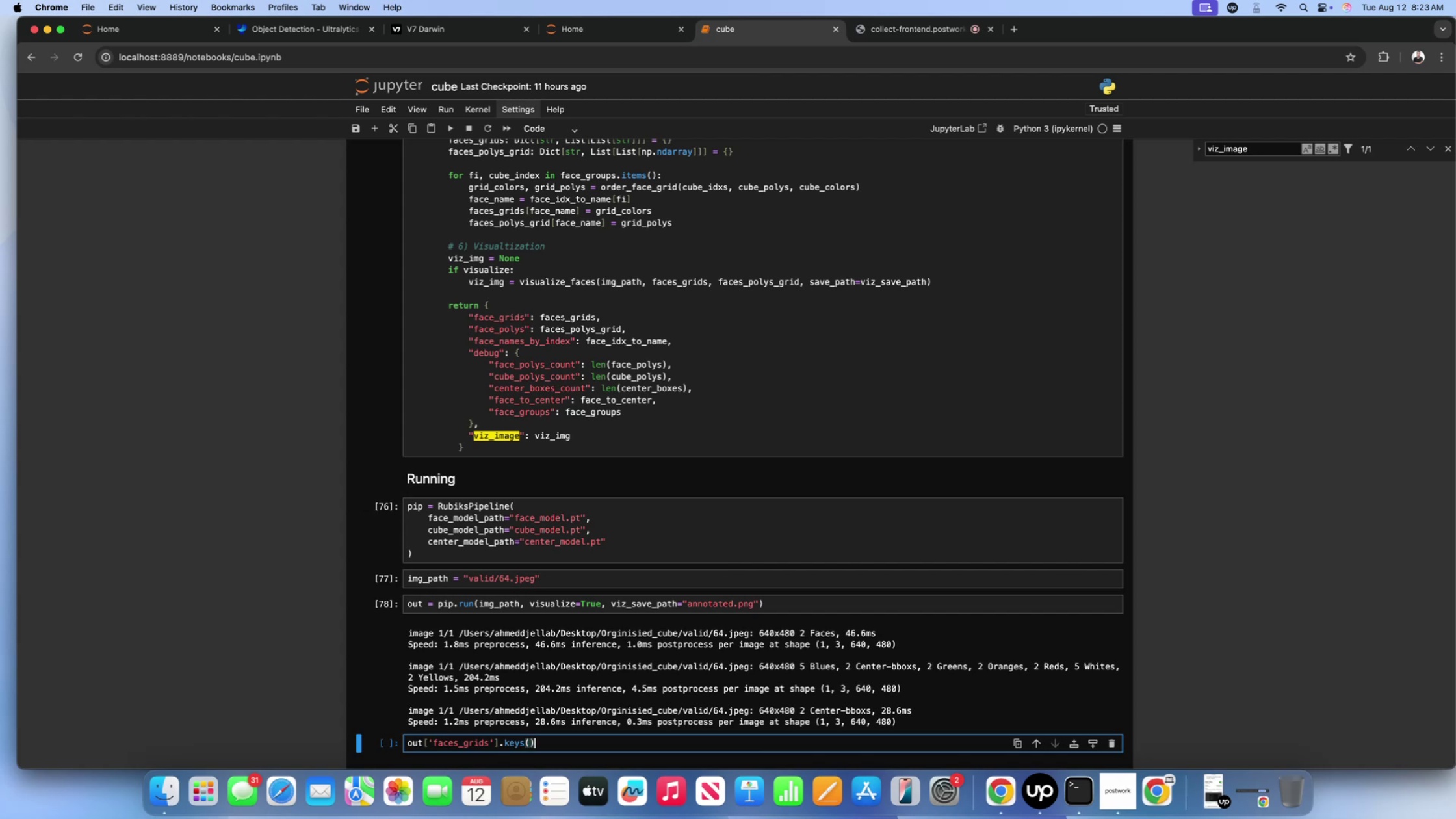 
key(Enter)
 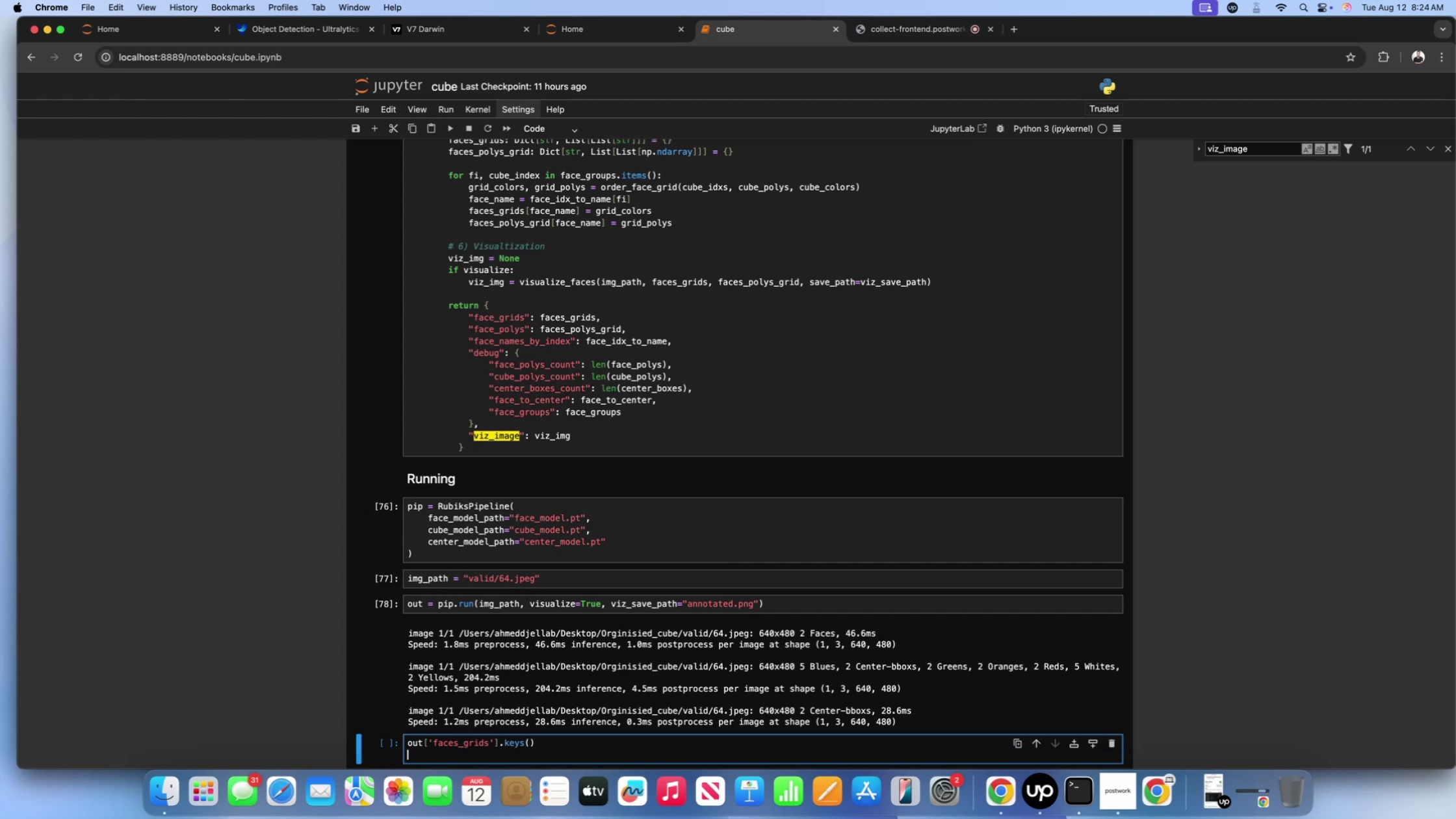 
type(out[])
 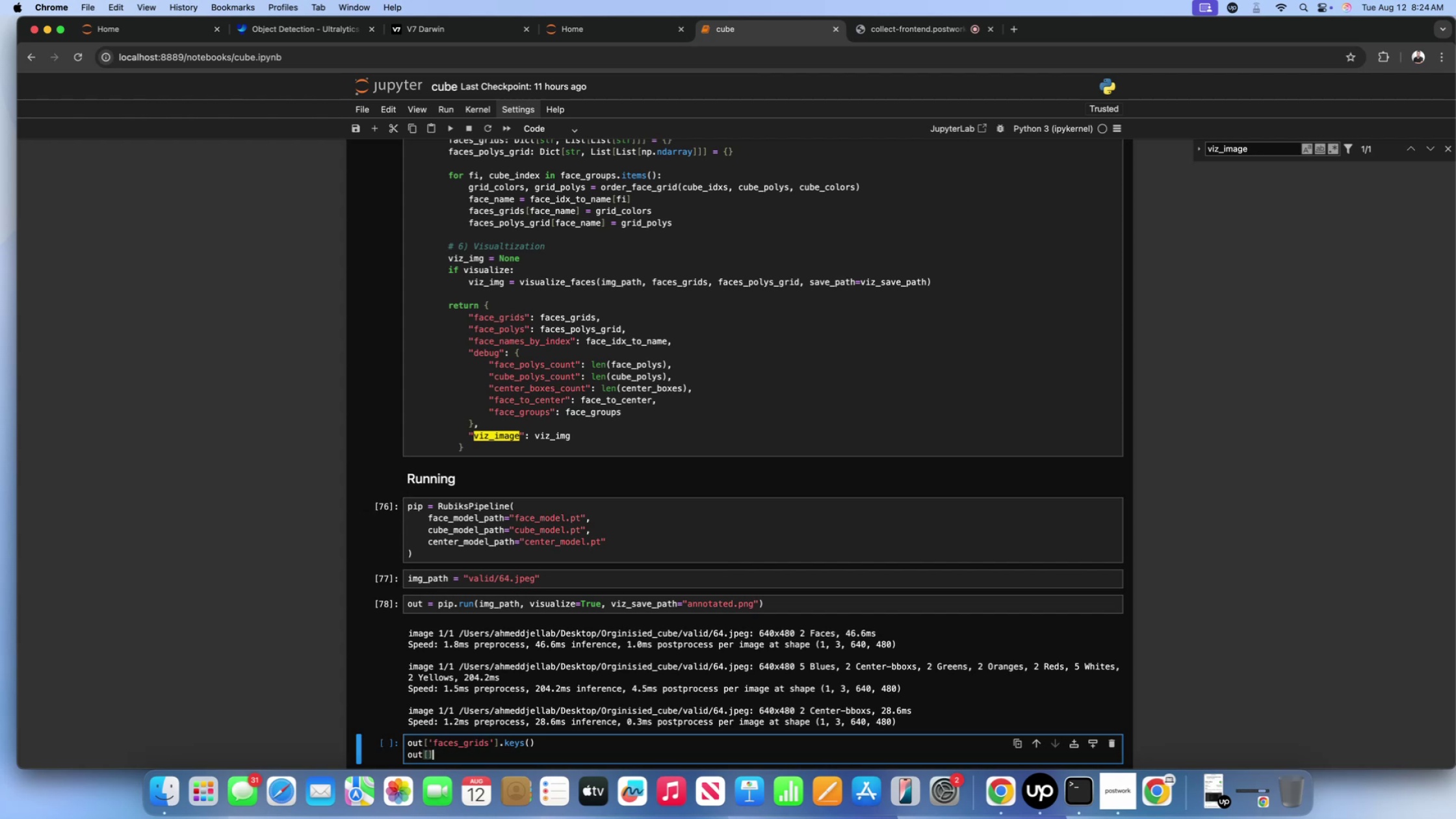 
key(ArrowLeft)
 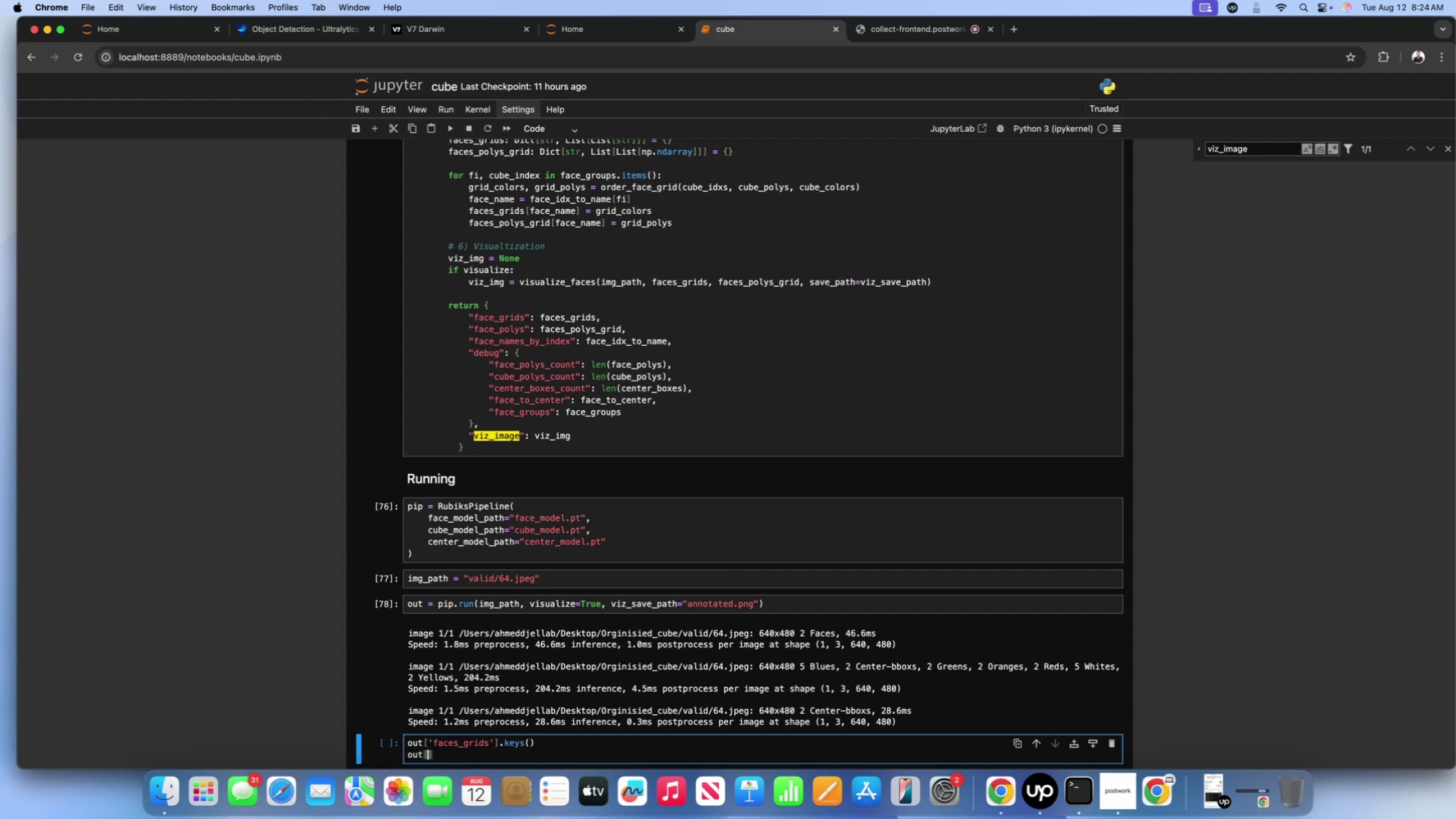 
key(Quote)
 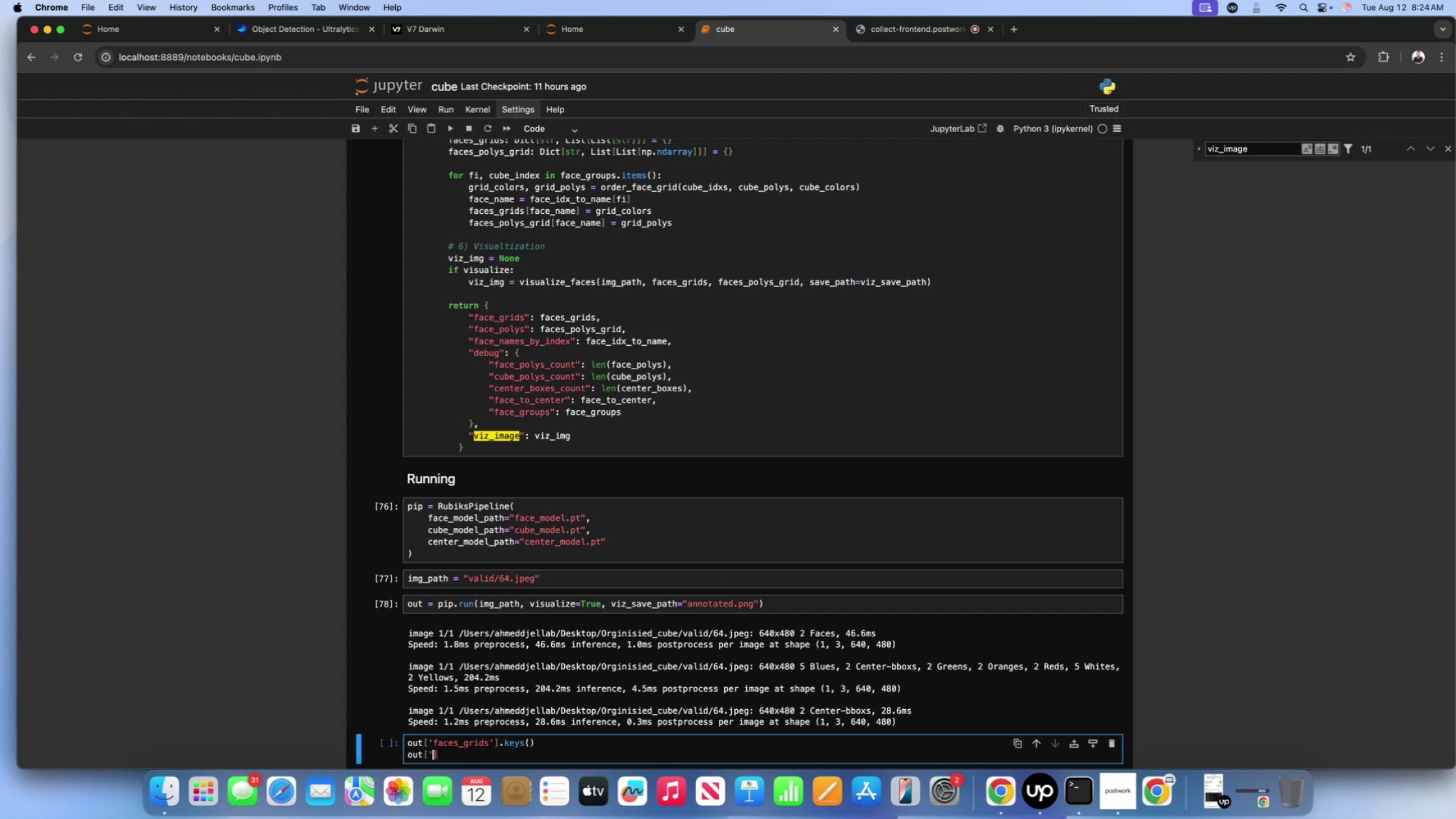 
key(Quote)
 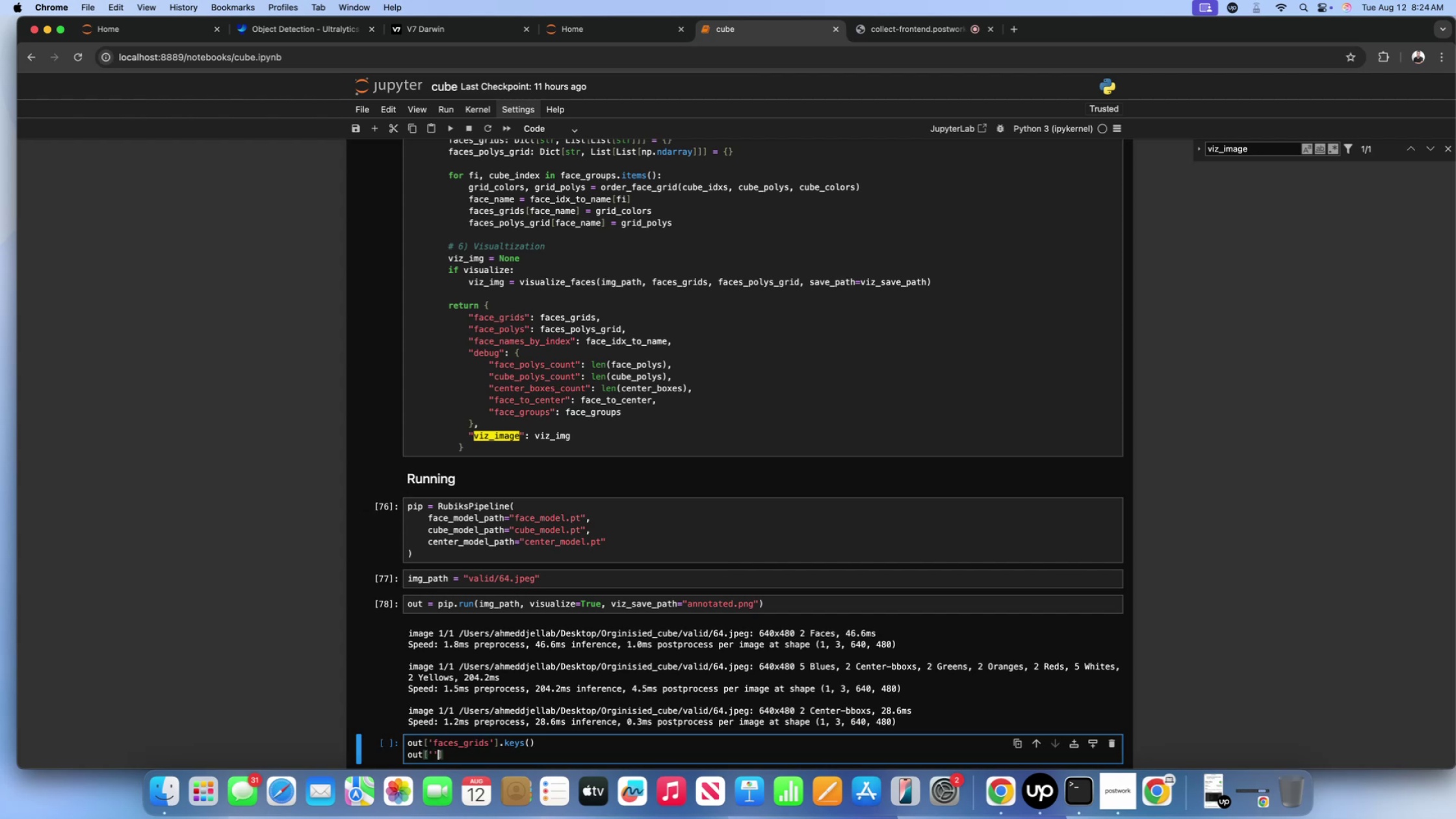 
key(ArrowLeft)
 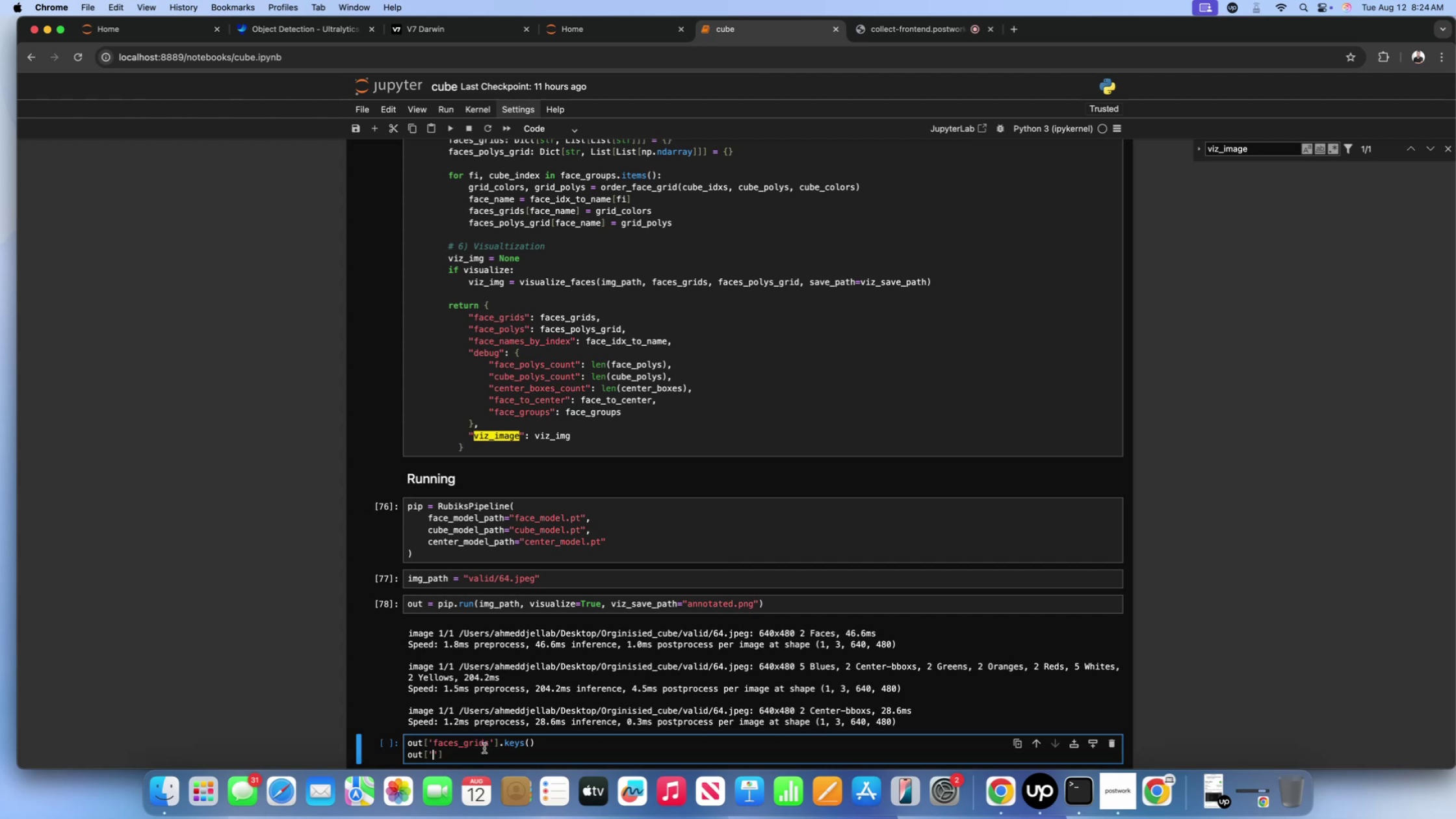 
left_click([492, 743])
 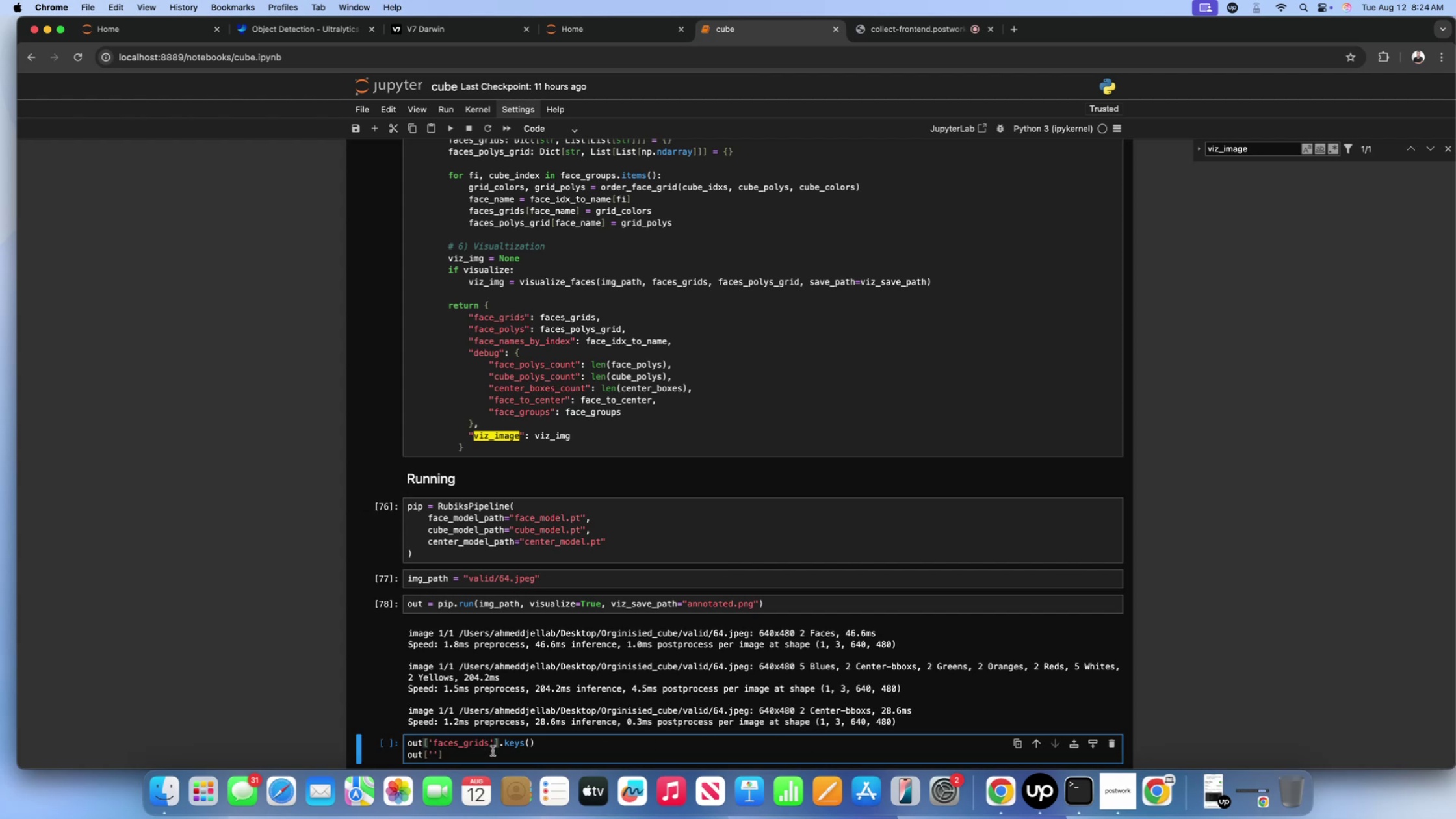 
key(Backspace)
 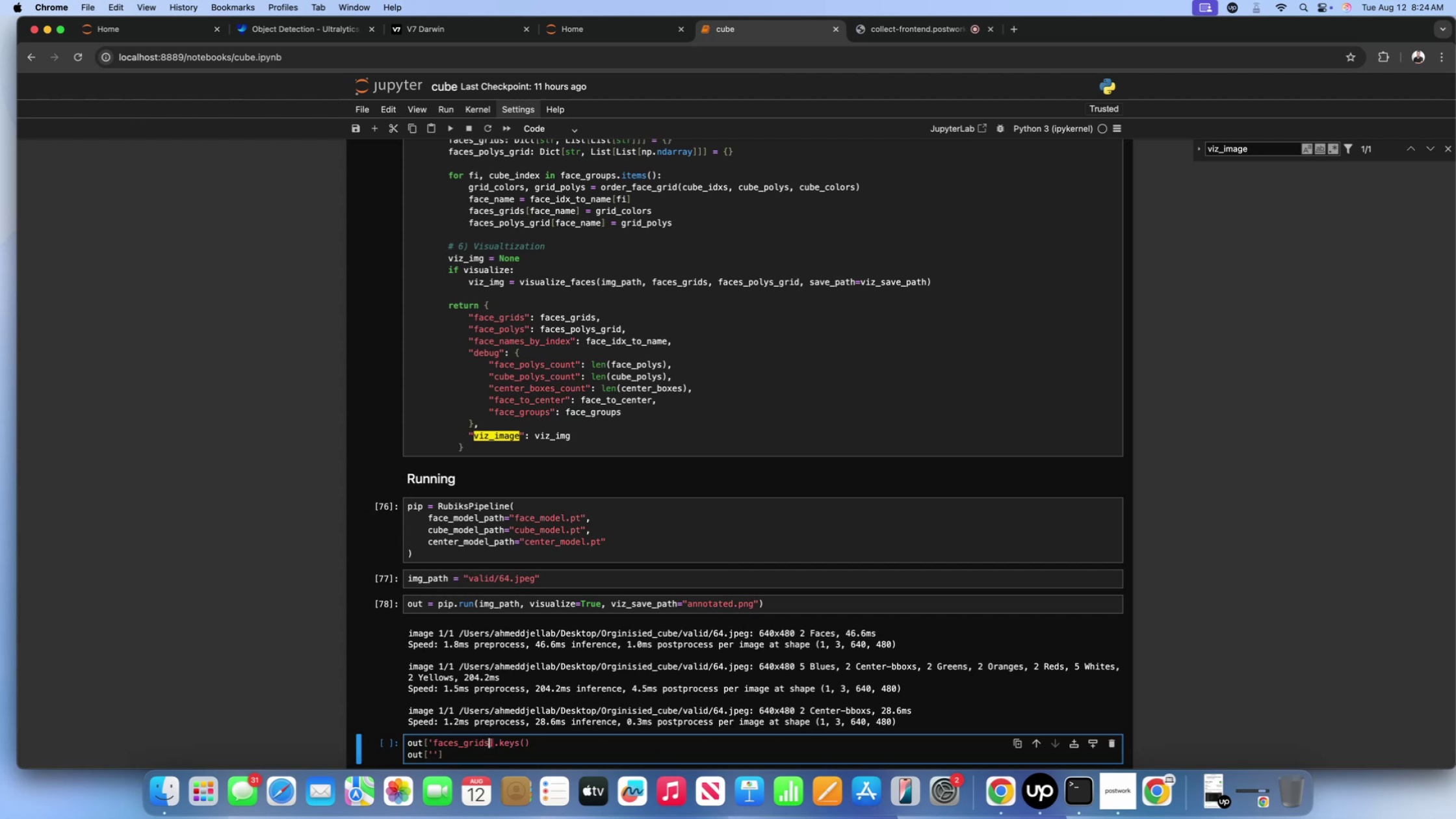 
key(CapsLock)
 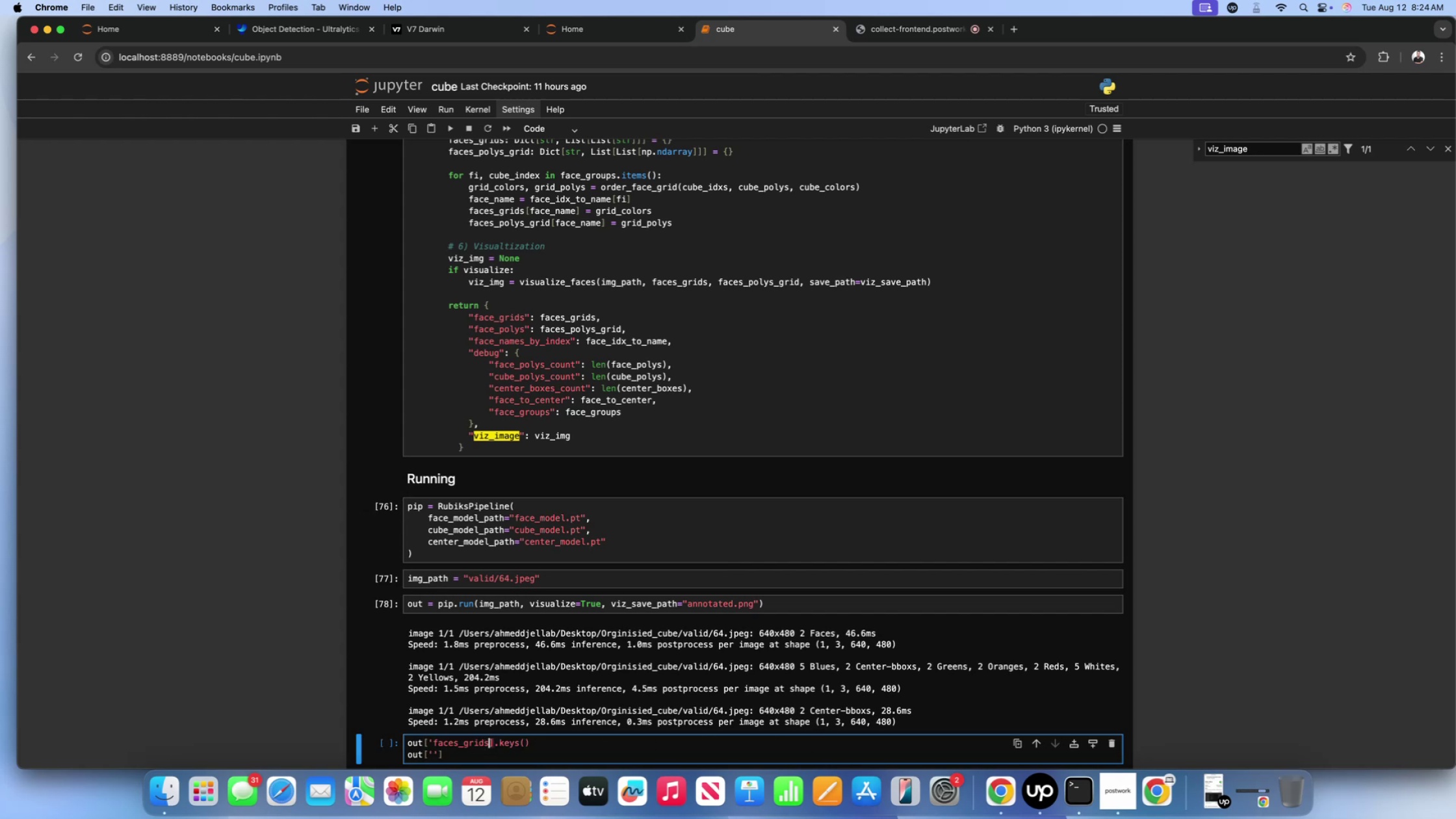 
key(Quote)
 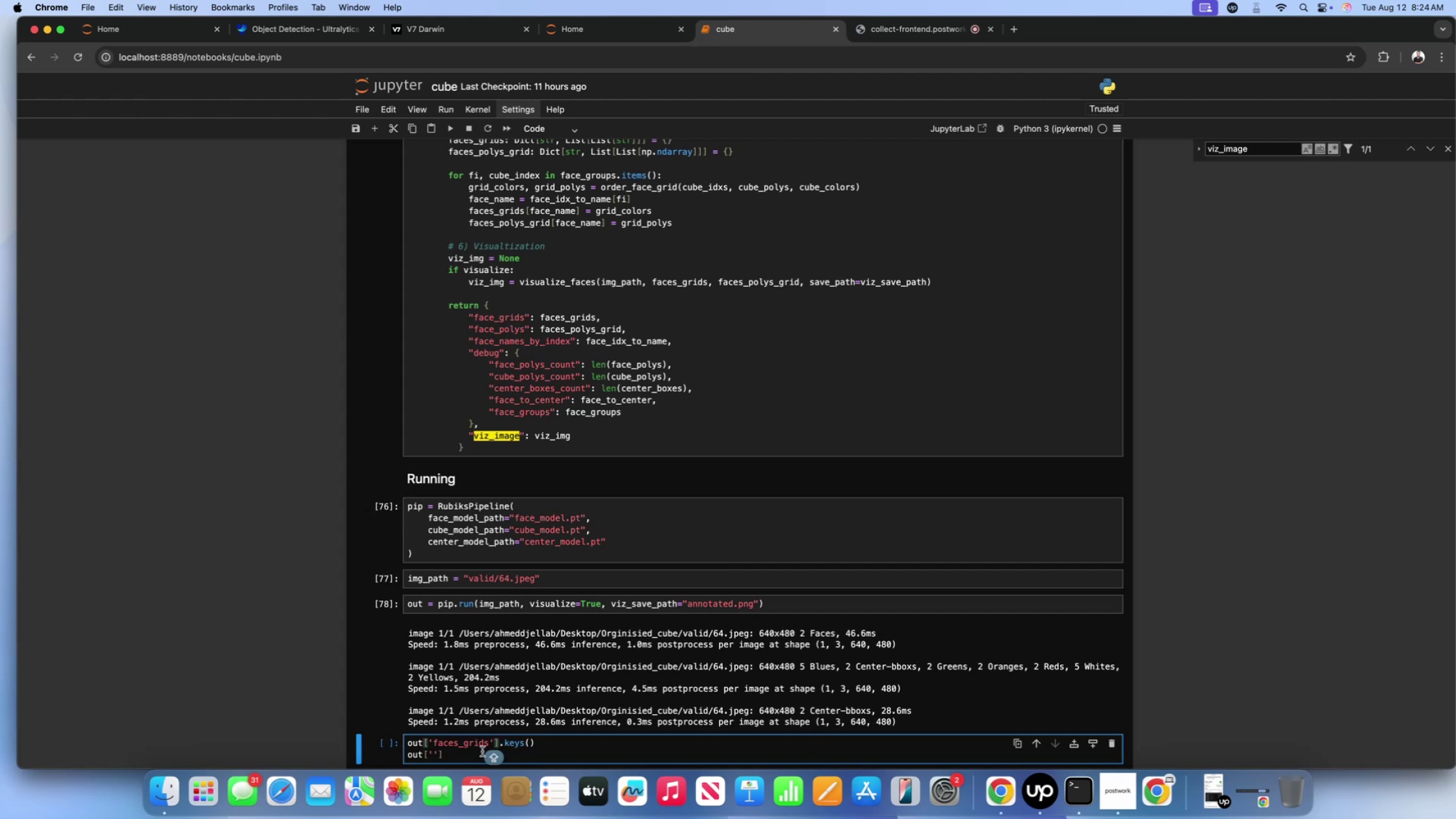 
key(Backspace)
 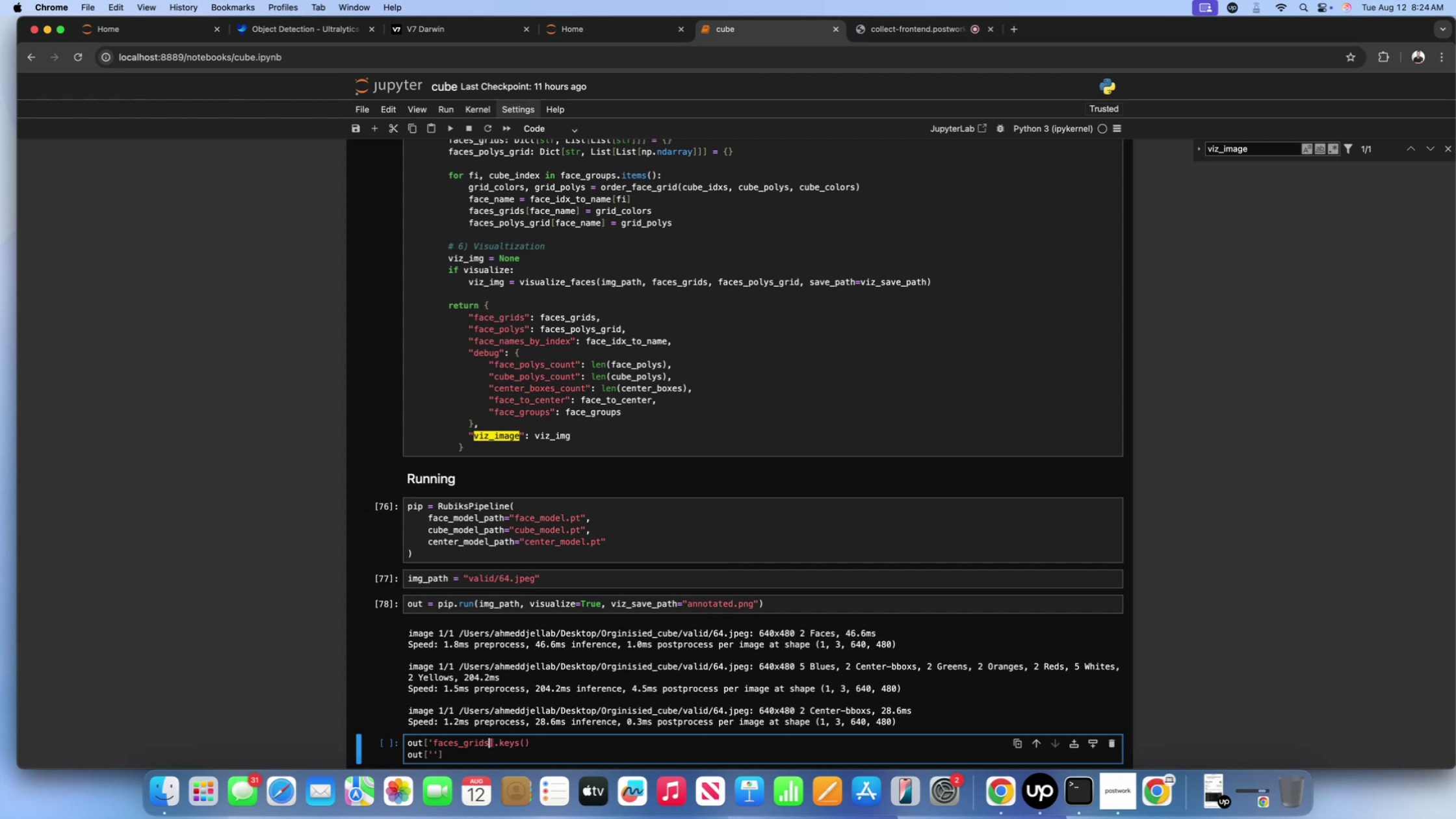 
key(Shift+ShiftLeft)
 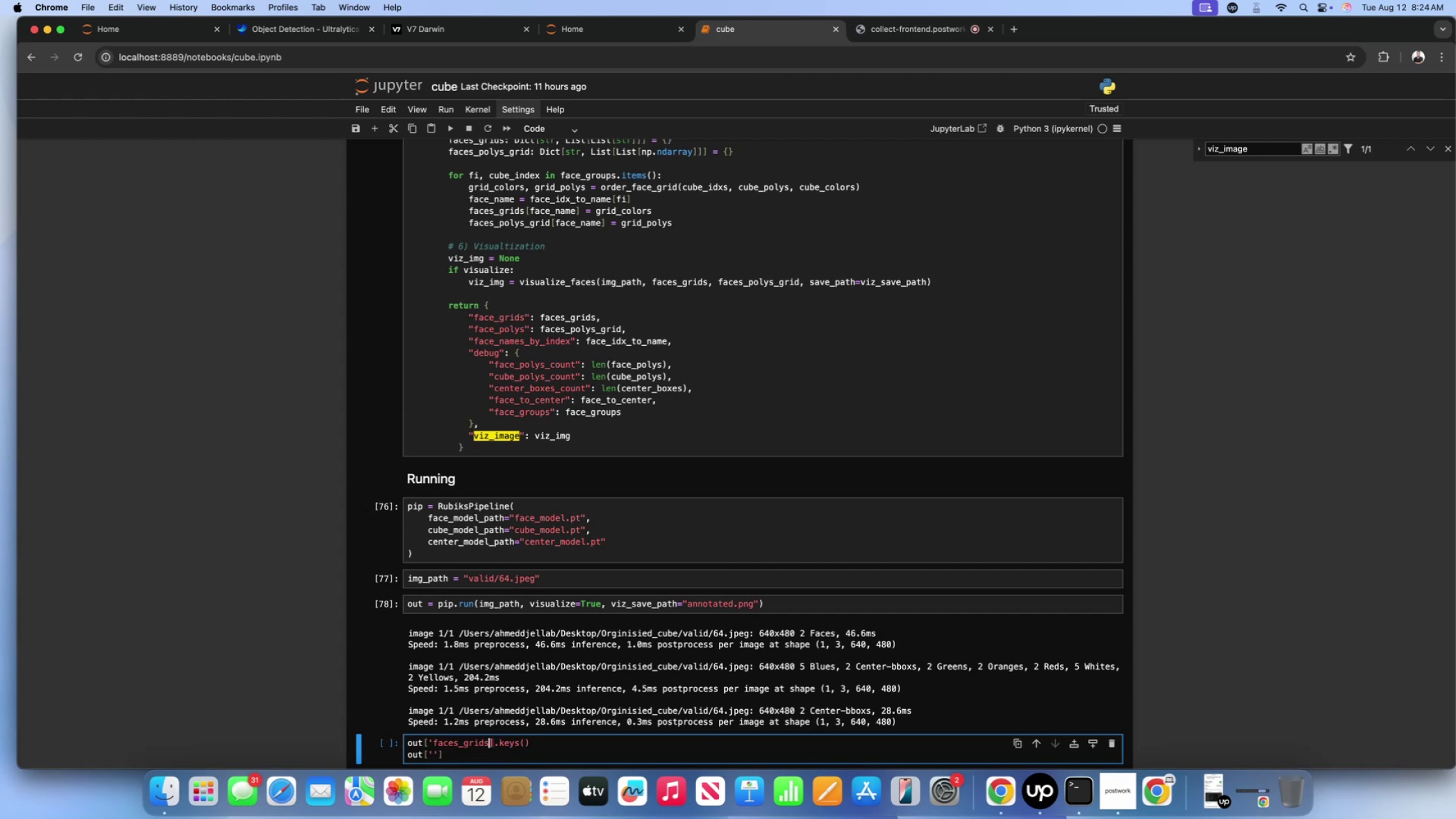 
key(Shift+Quote)
 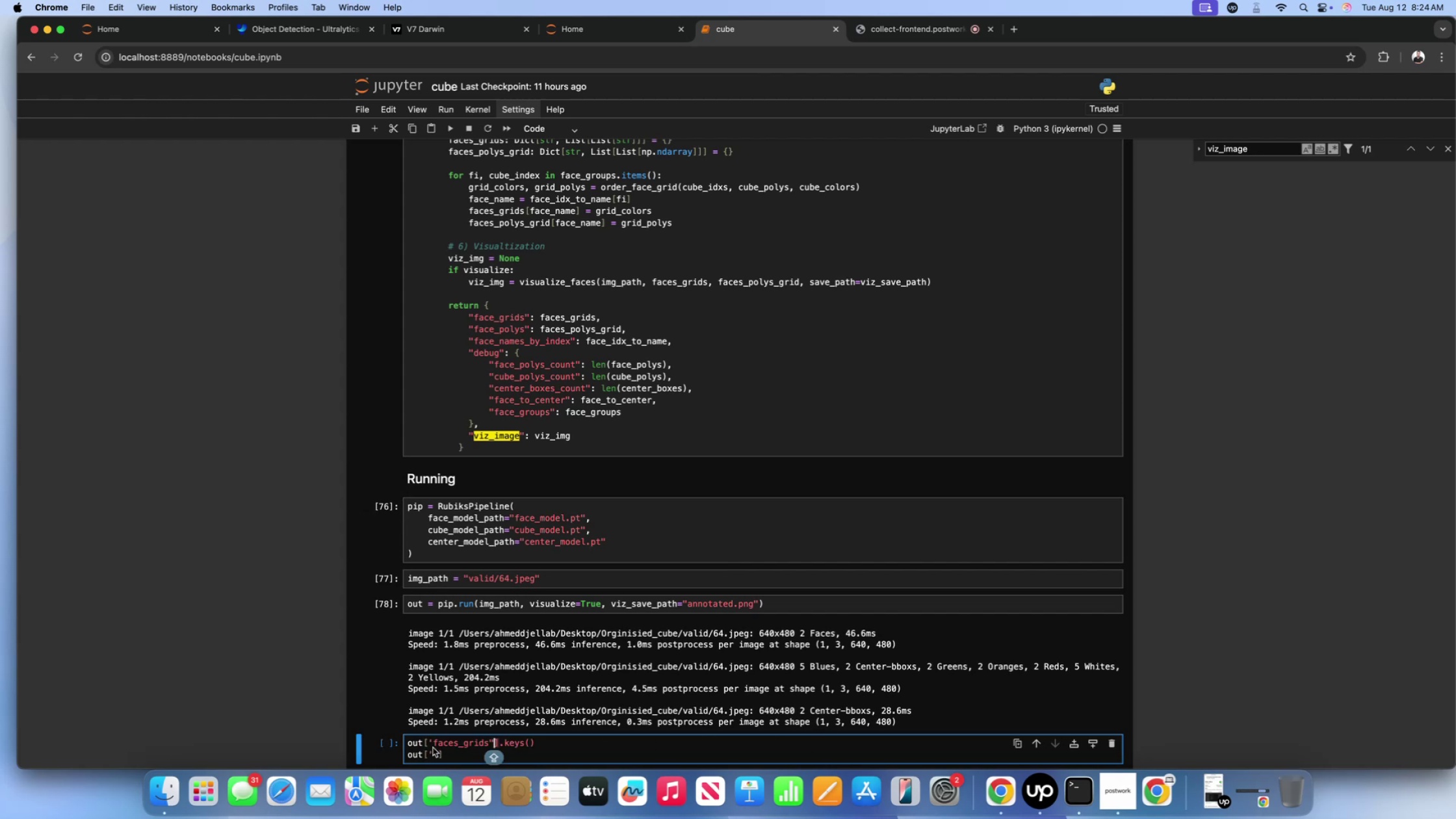 
left_click([433, 746])
 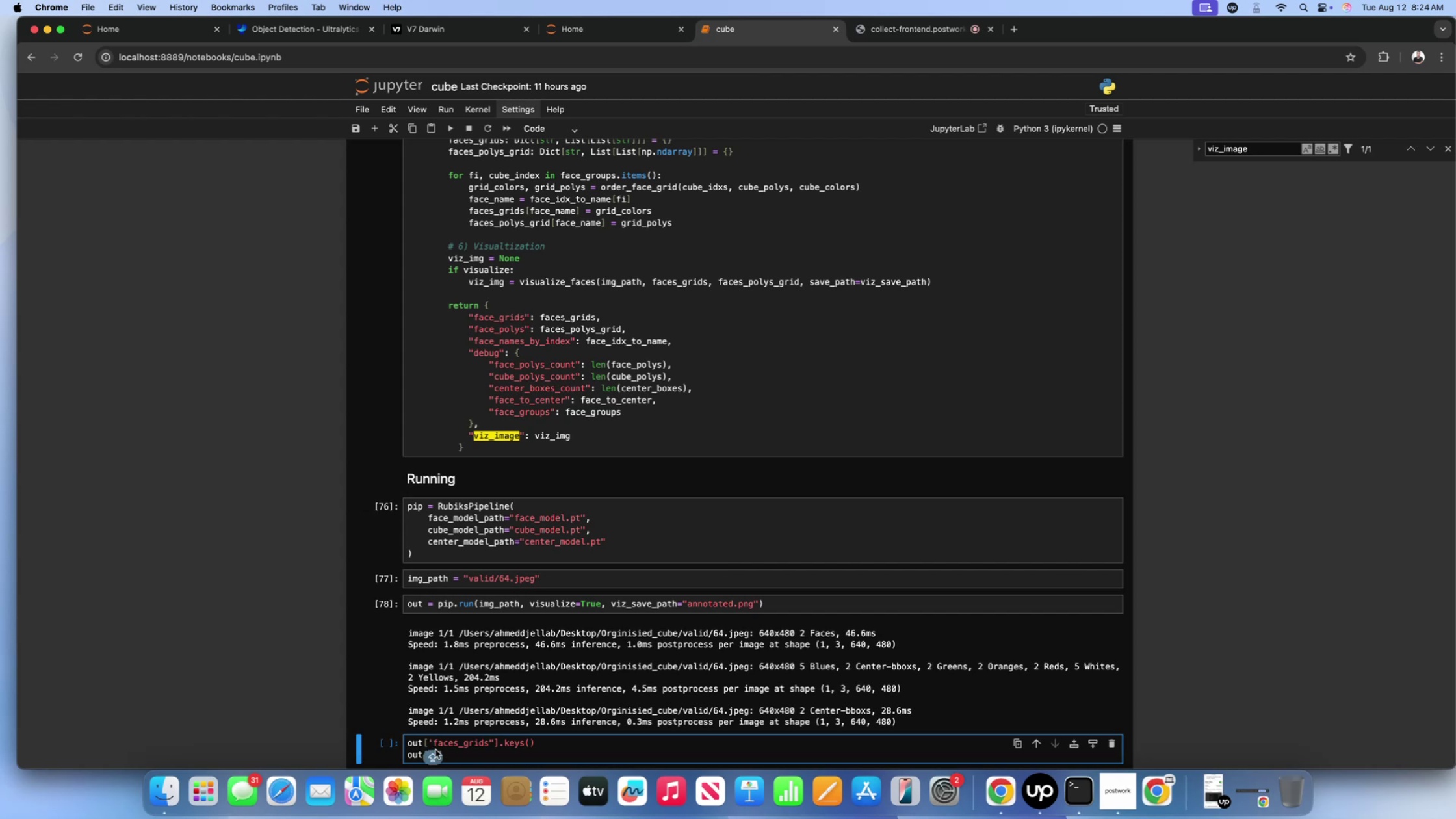 
key(Backspace)
 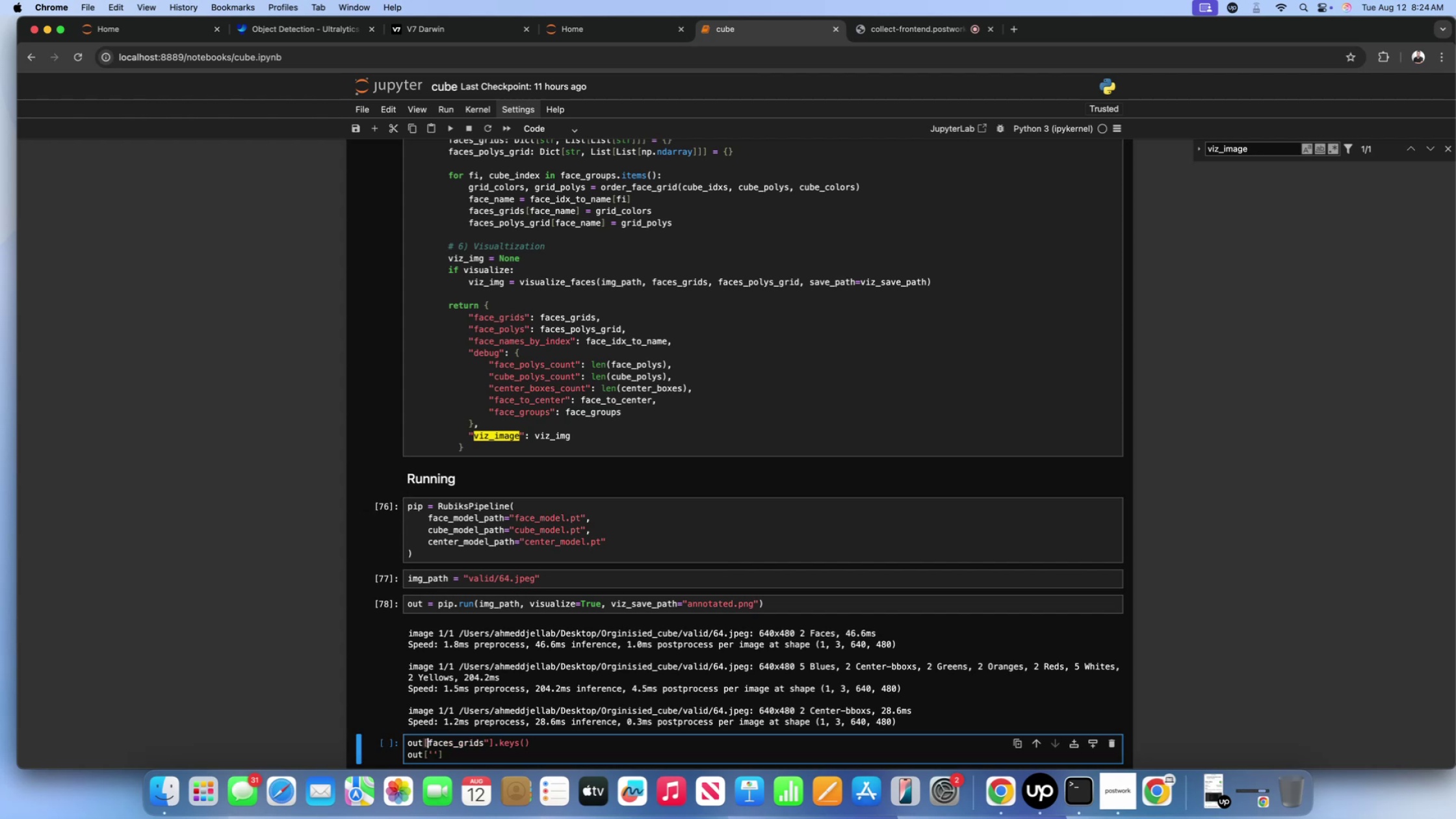 
key(Shift+ShiftLeft)
 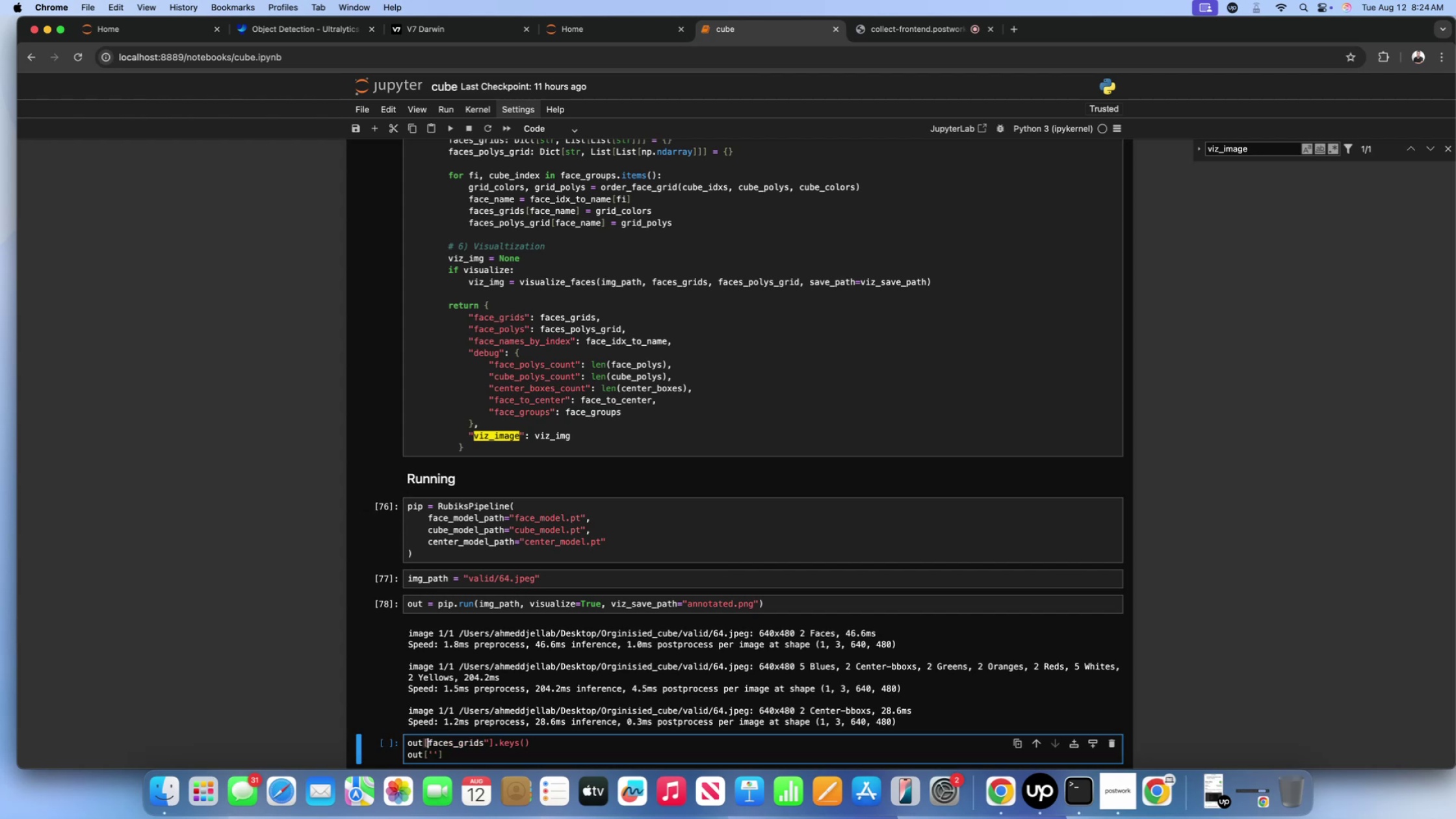 
key(Shift+Quote)
 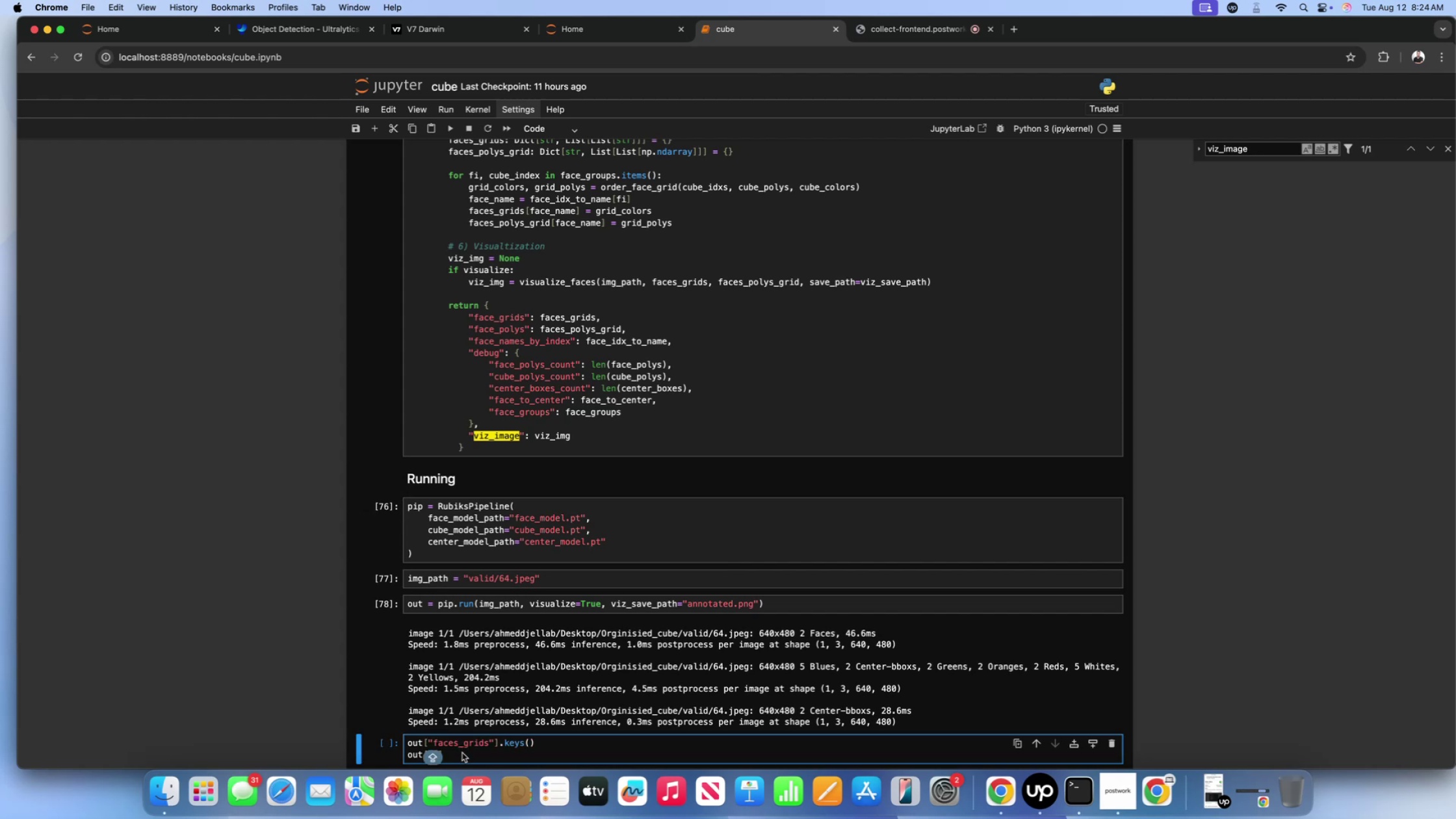 
left_click([462, 754])
 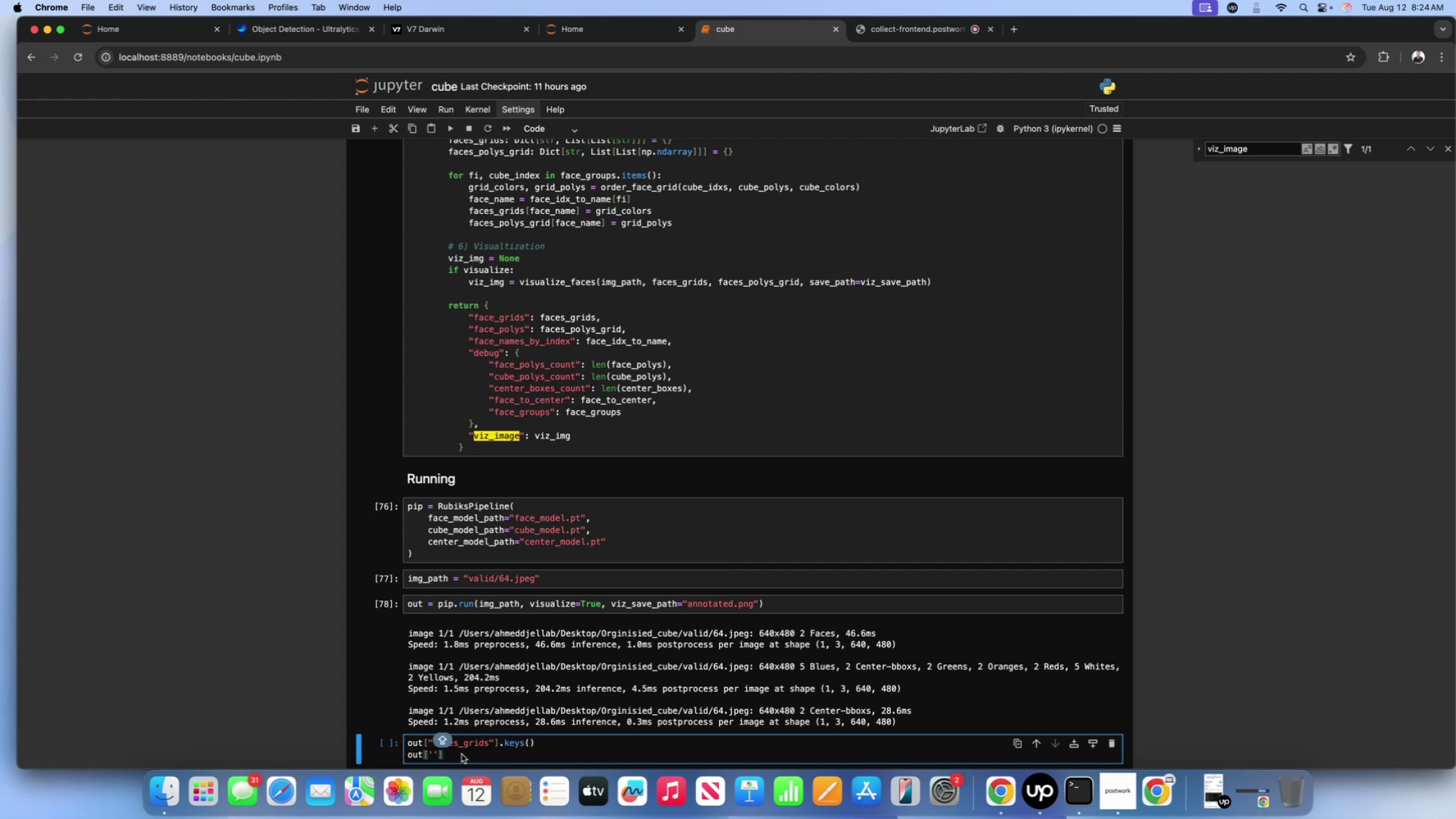 
key(Backspace)
 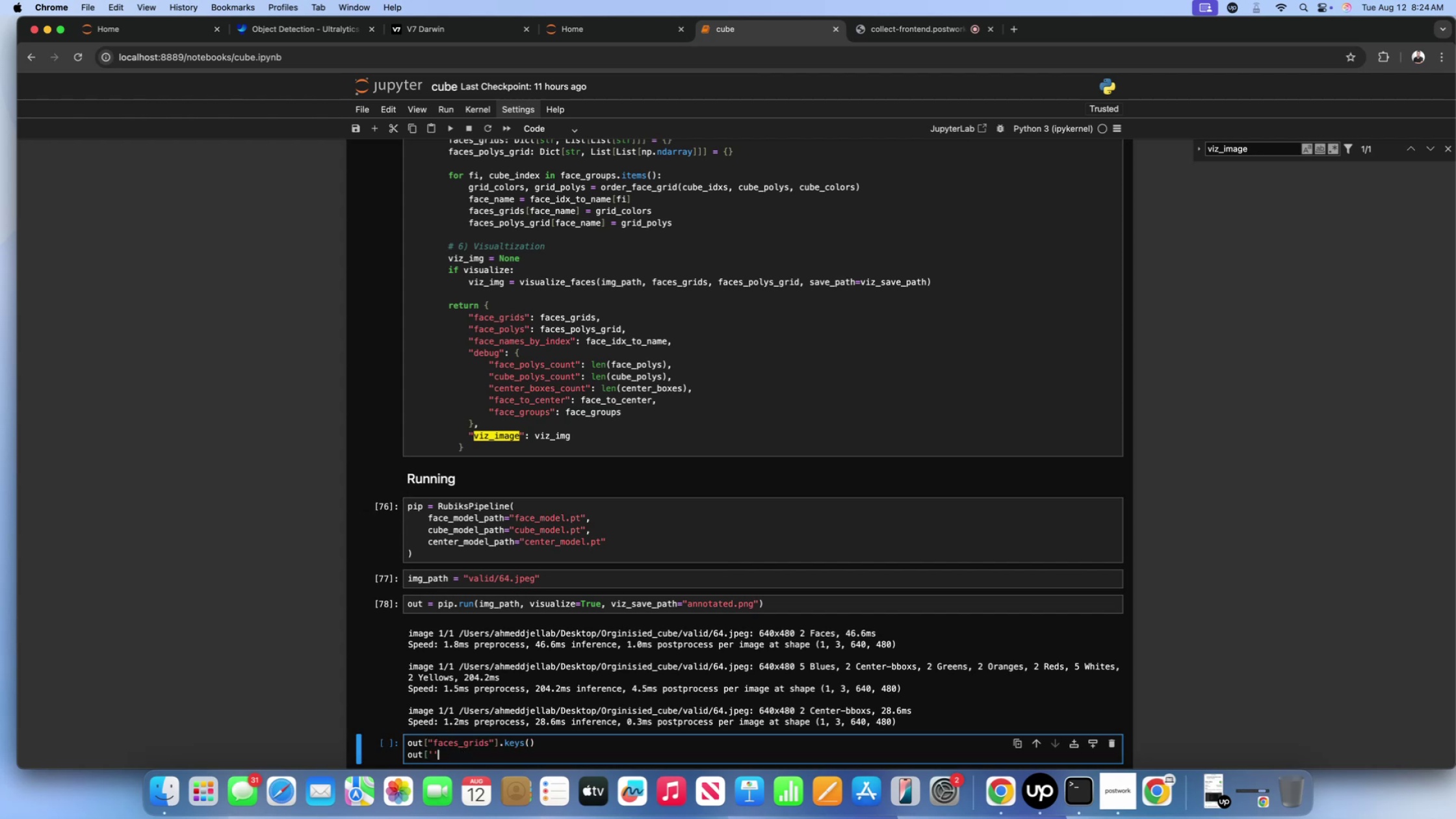 
key(Backspace)
 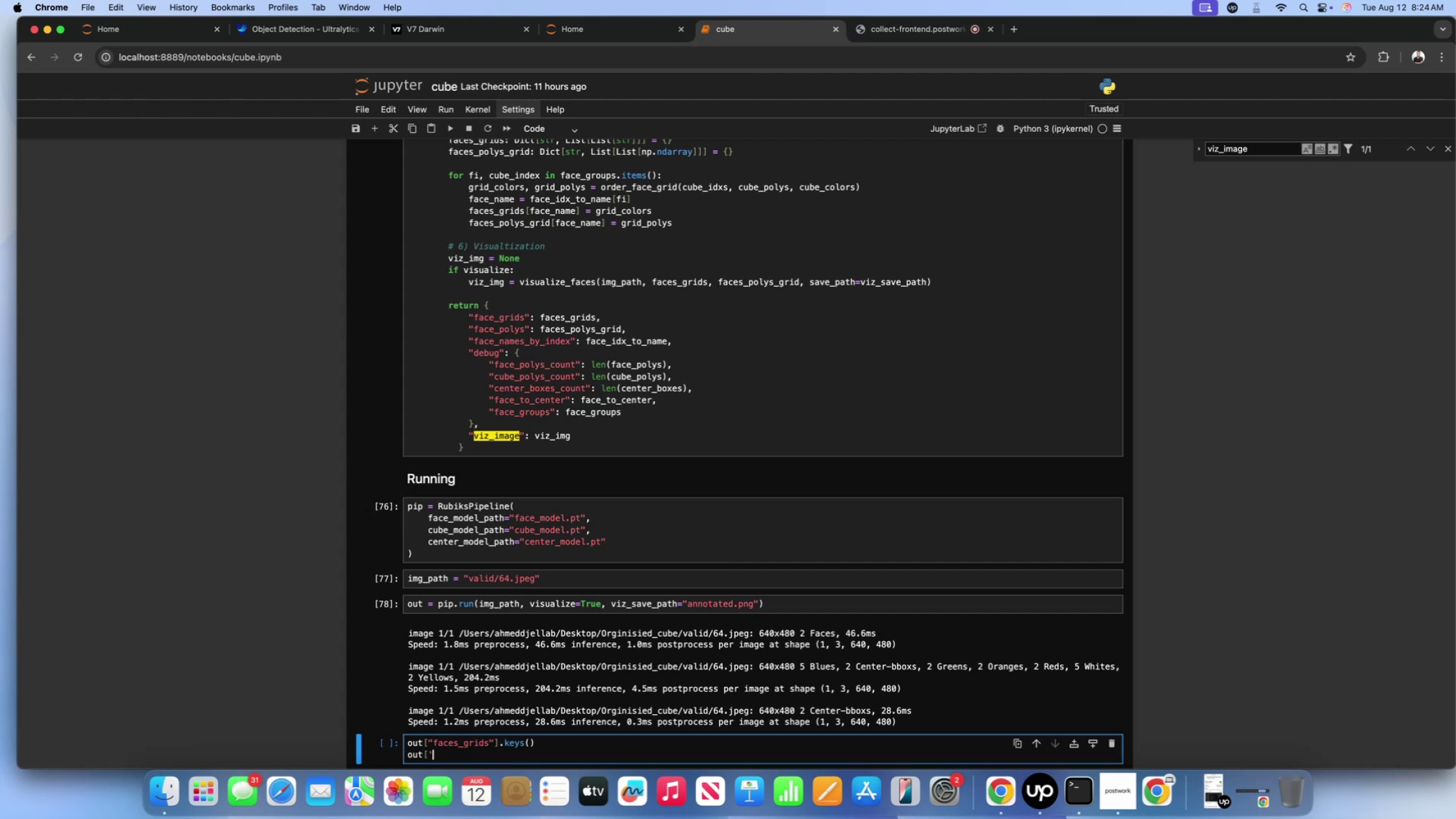 
key(Backspace)
 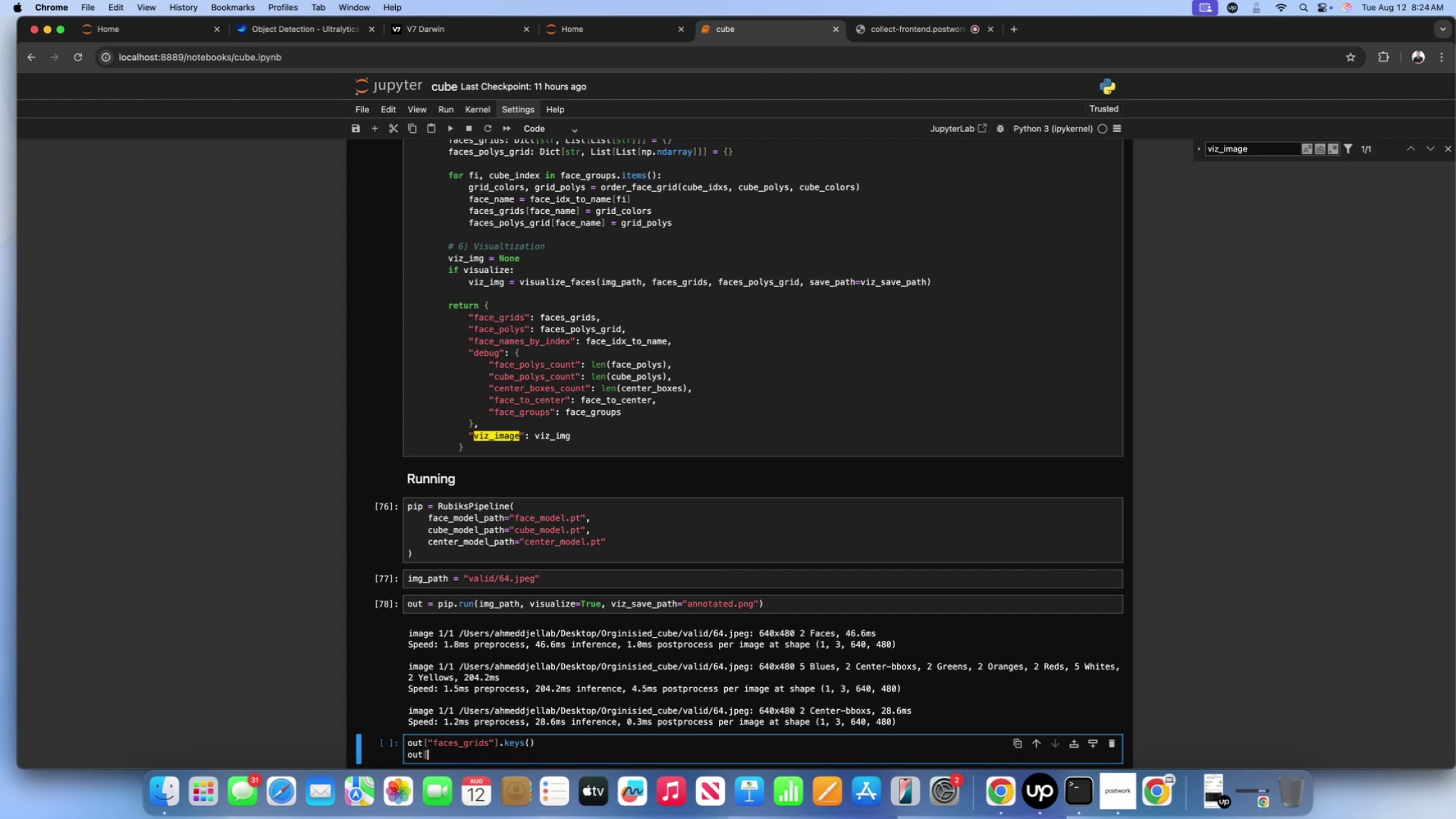 
key(Shift+Quote)
 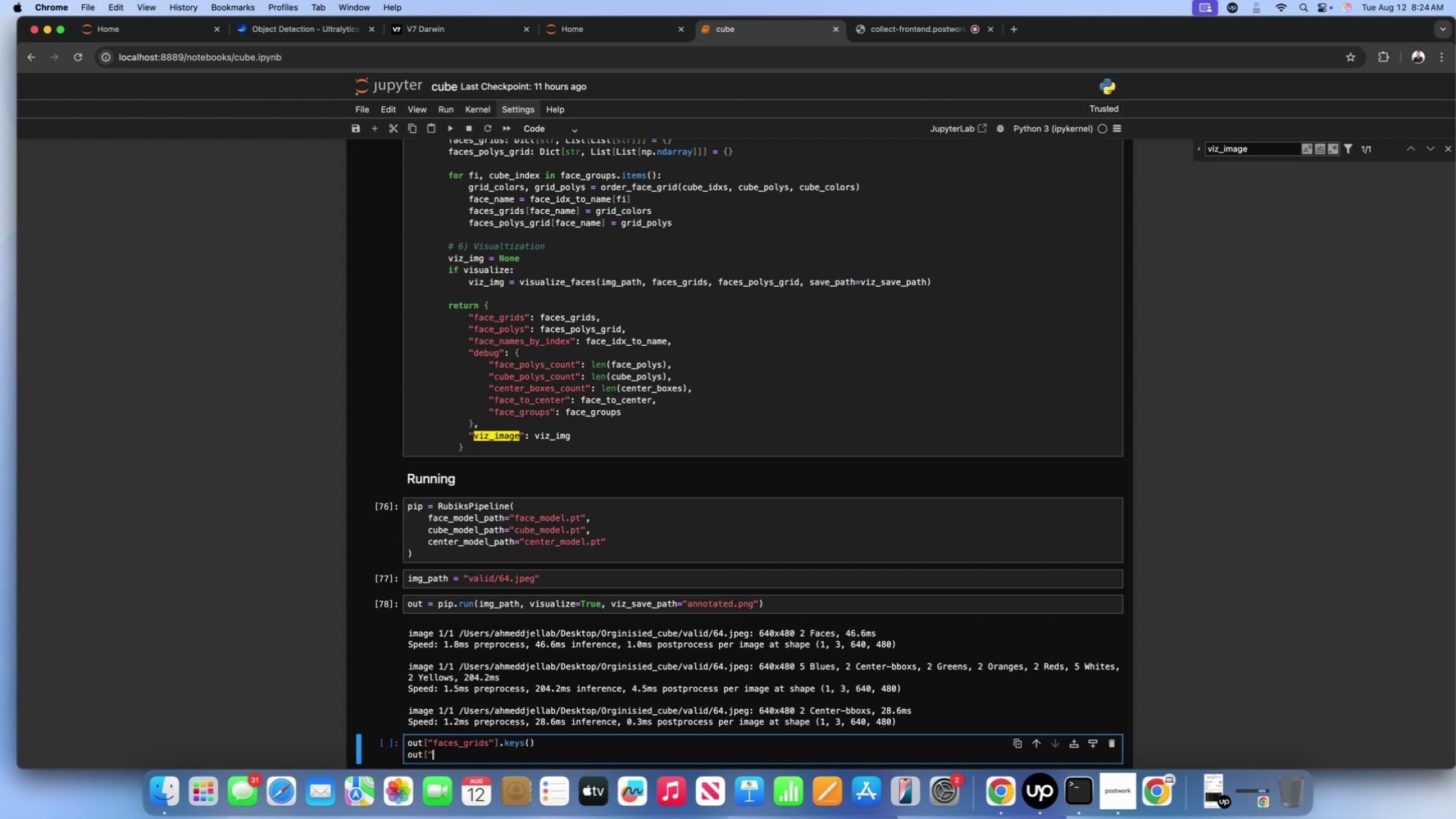 
key(Shift+ShiftLeft)
 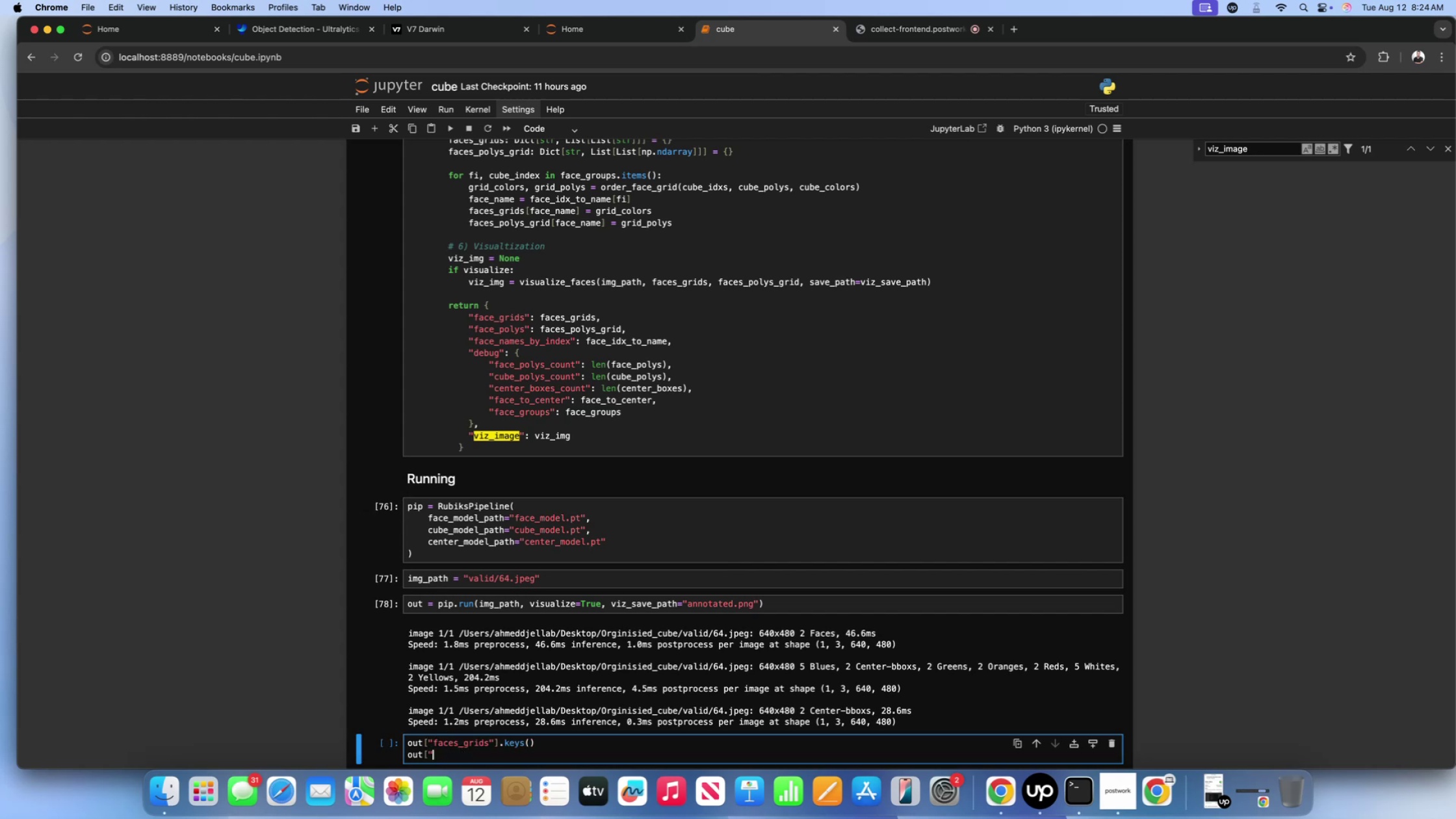 
key(Shift+Quote)
 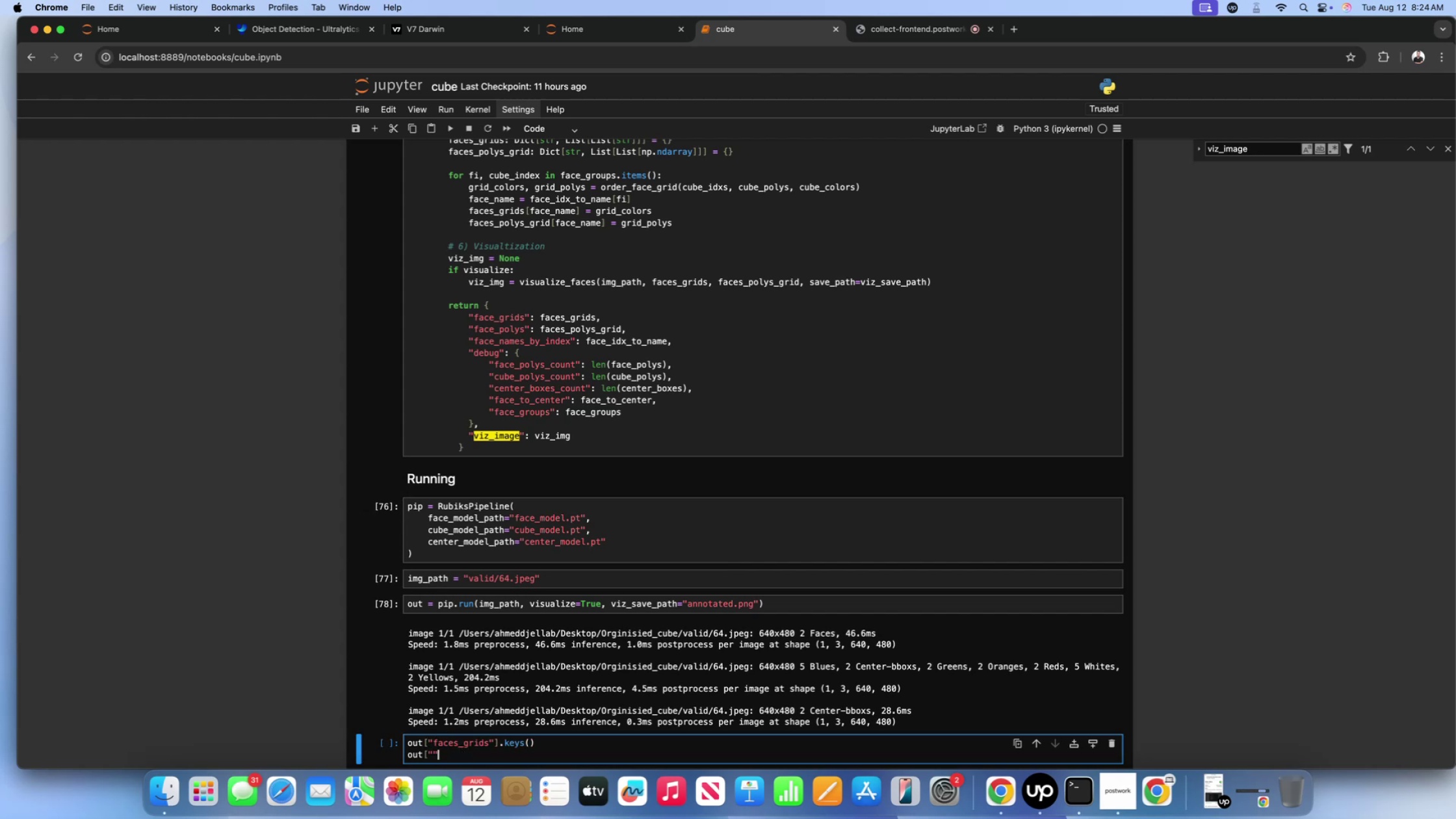 
key(Shift+ShiftLeft)
 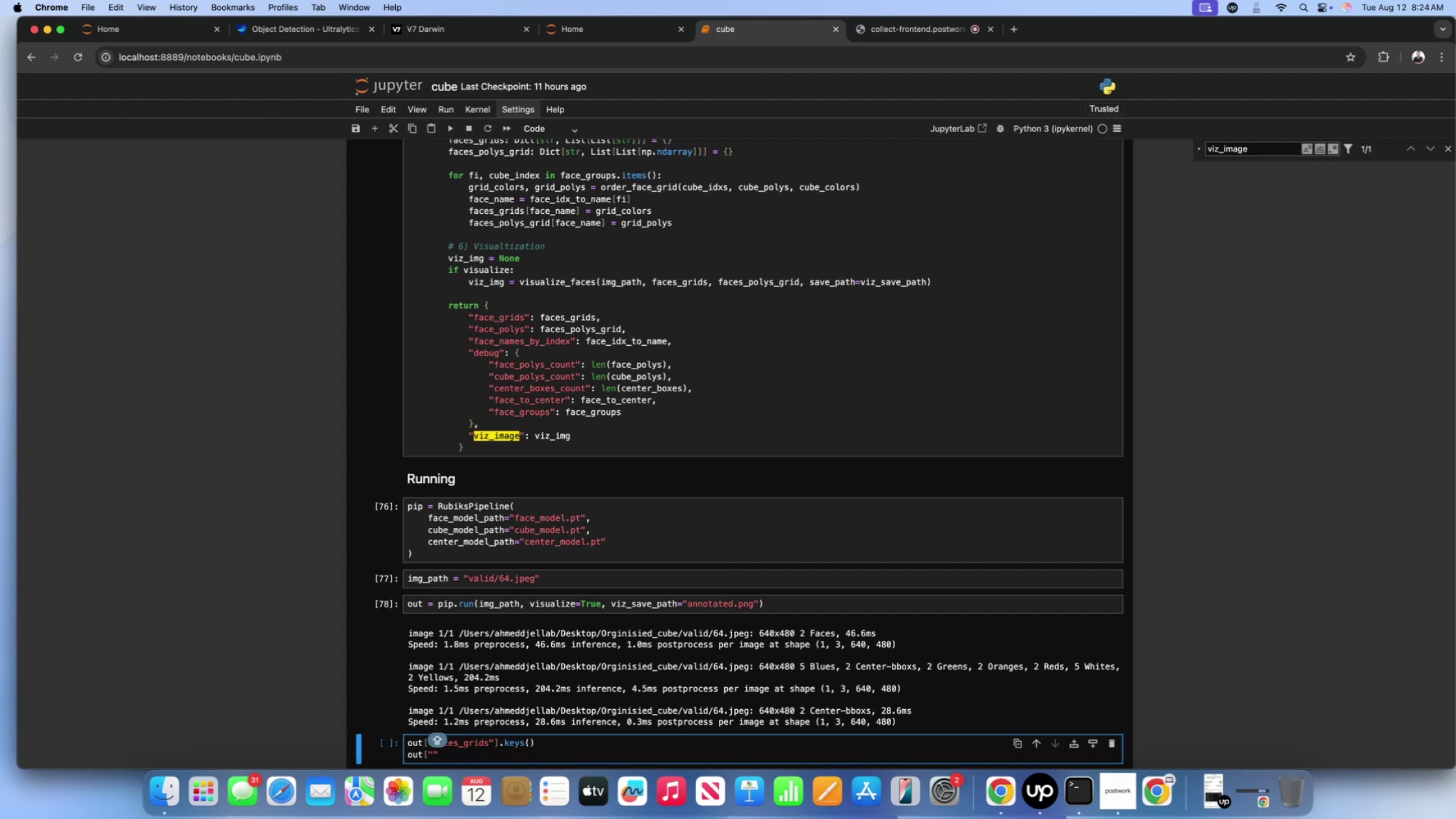 
key(BracketRight)
 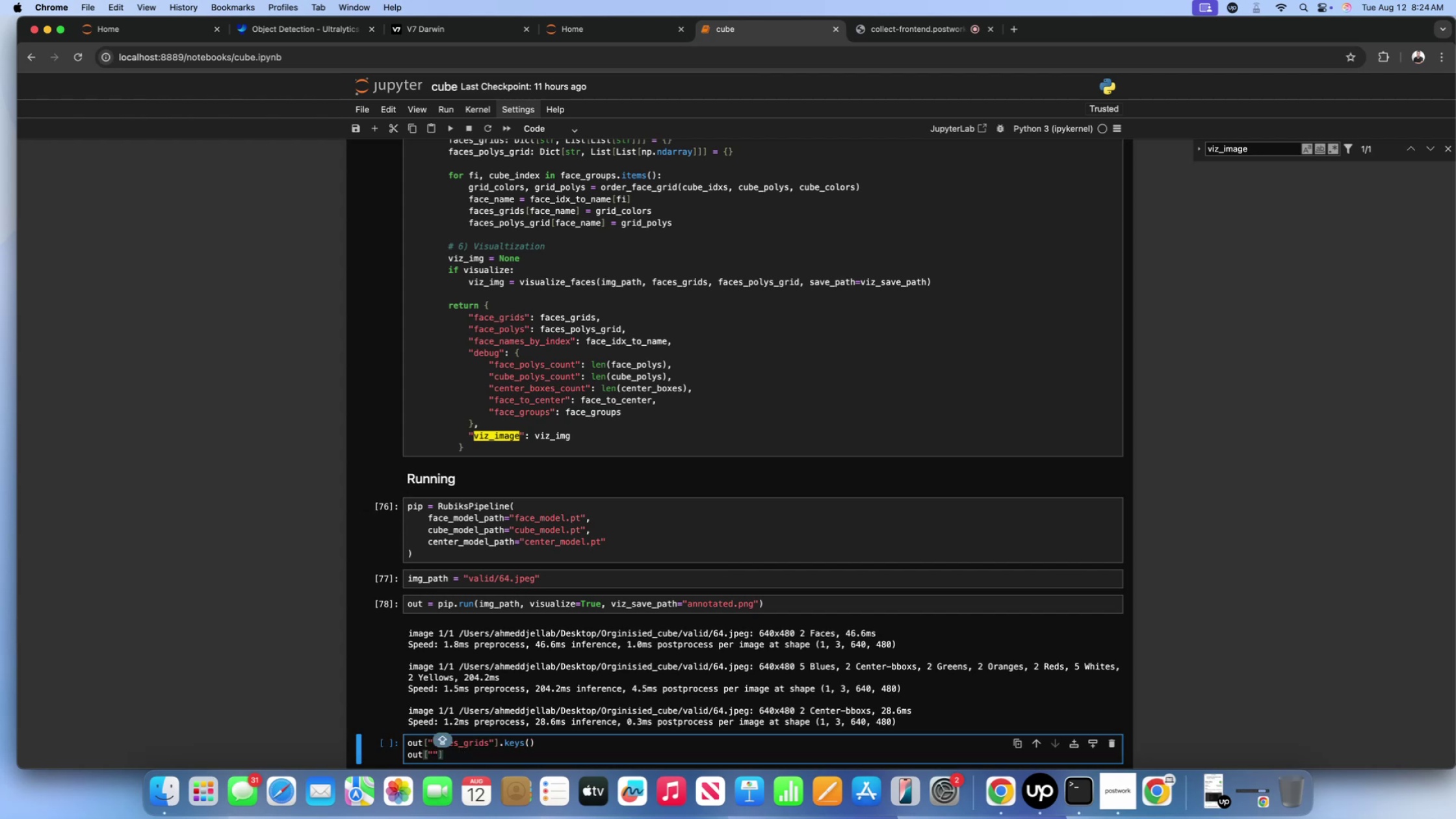 
key(ArrowLeft)
 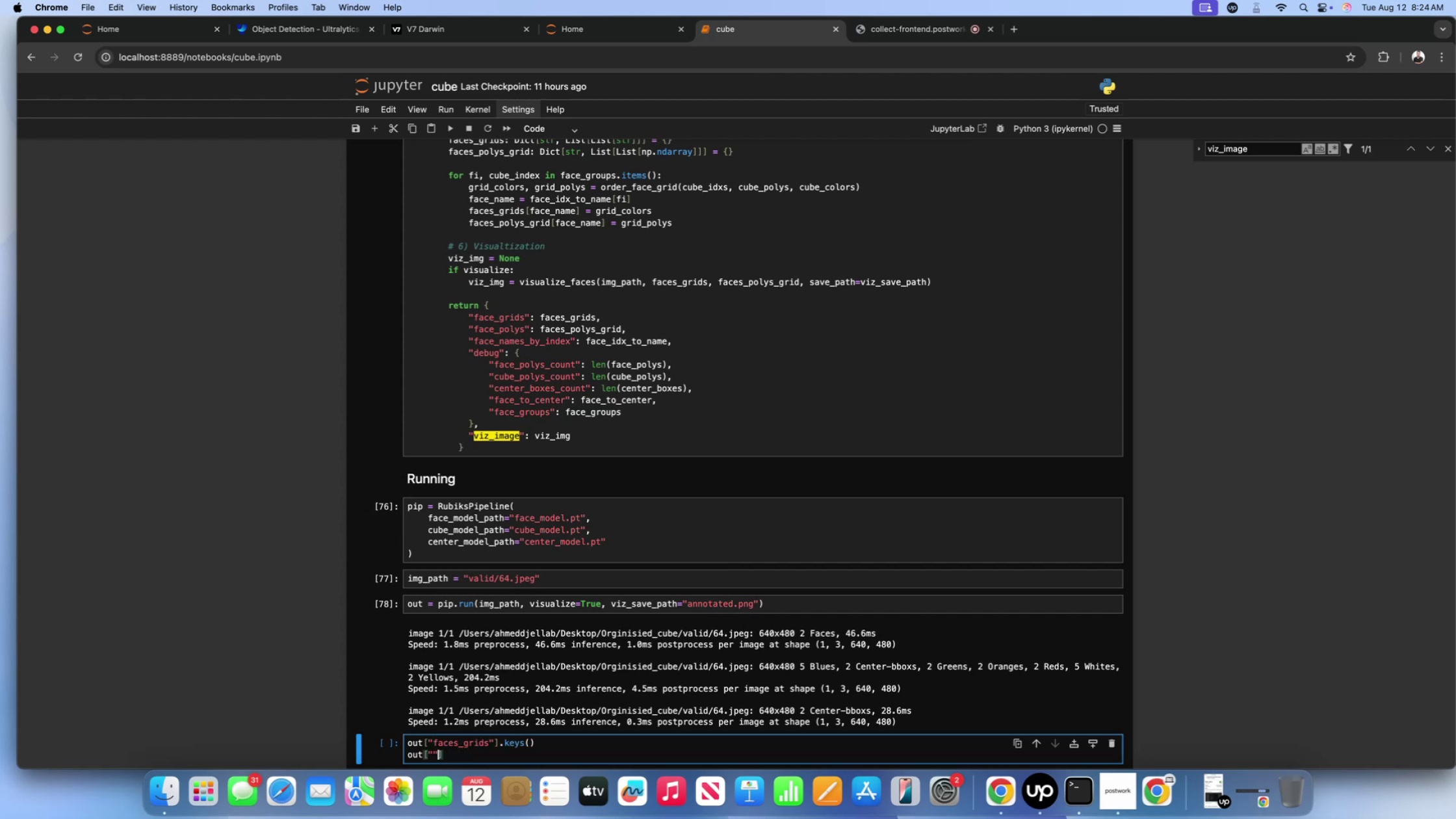 
key(ArrowLeft)
 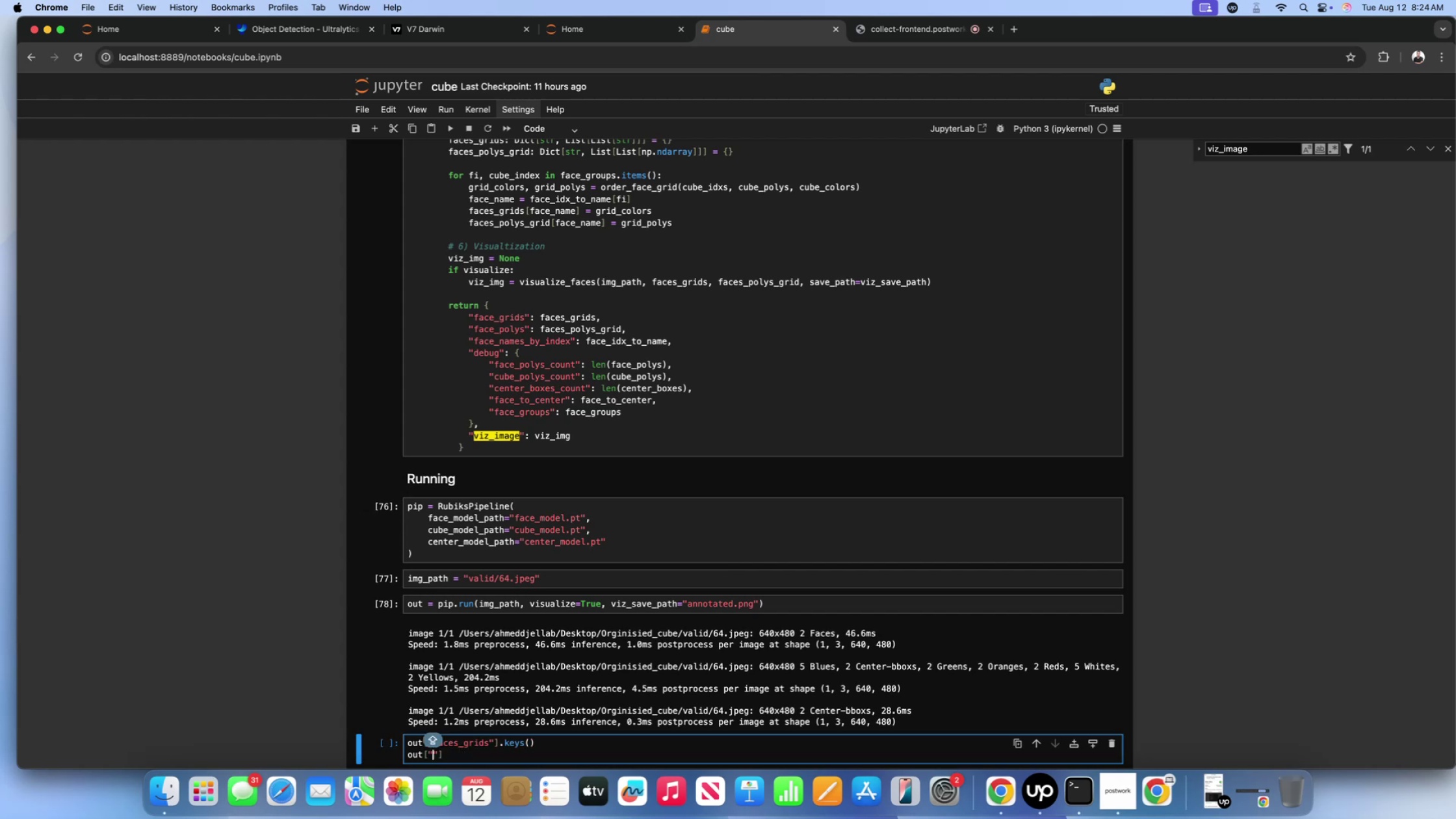 
type(F)
key(Backspace)
type(faces_grids)
 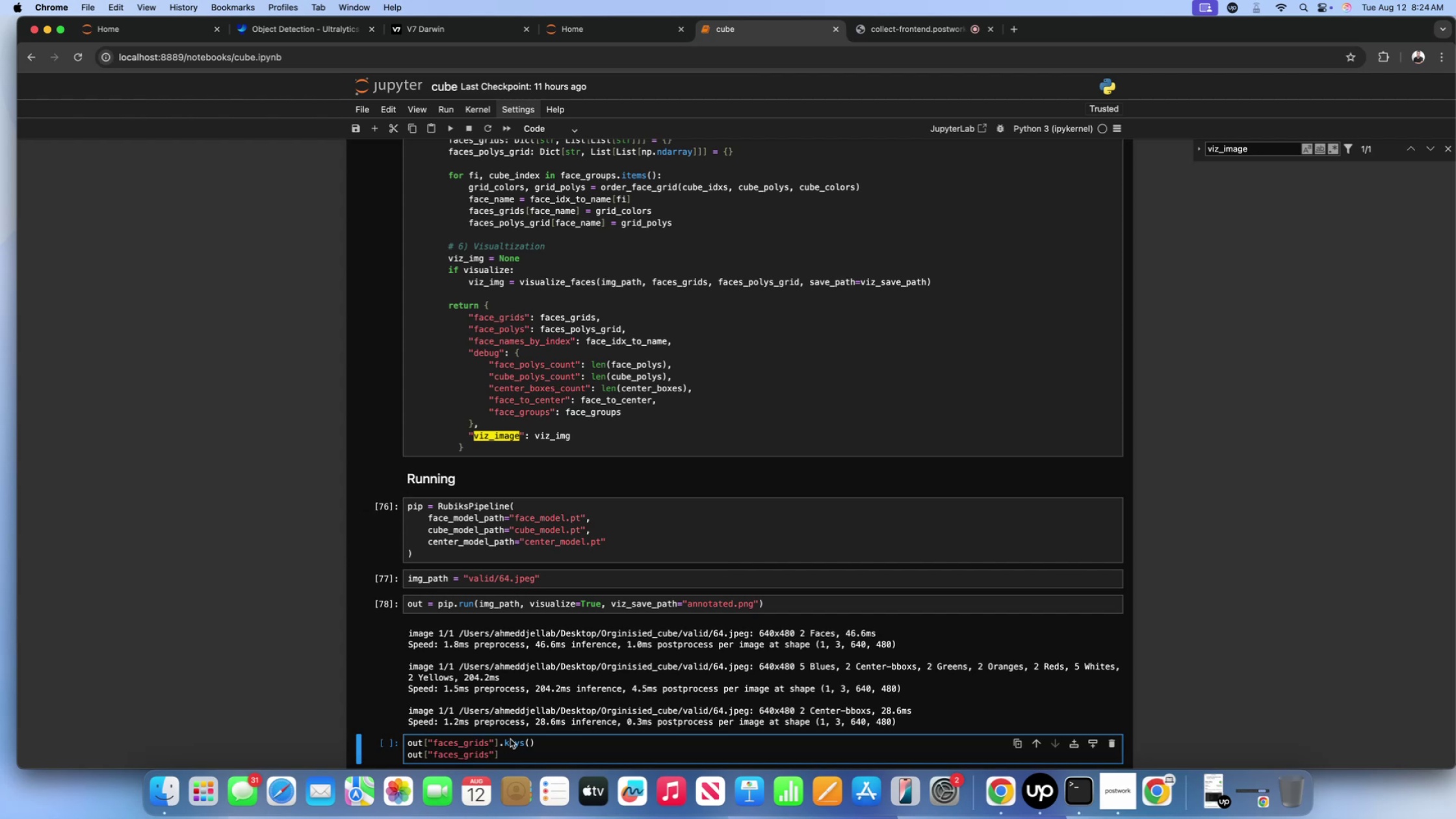 
scroll: coordinate [500, 725], scroll_direction: down, amount: 9.0
 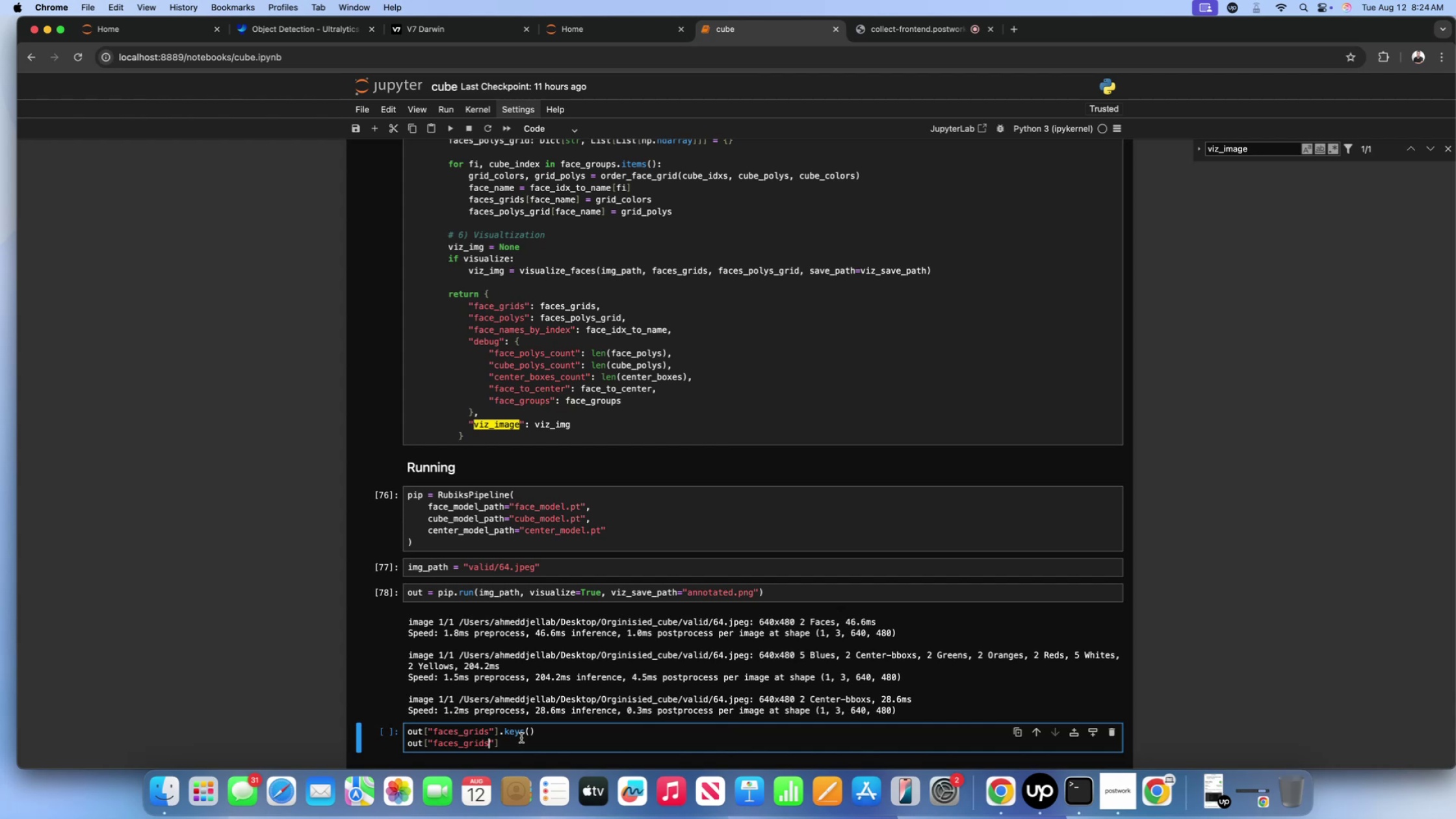 
wait(13.91)
 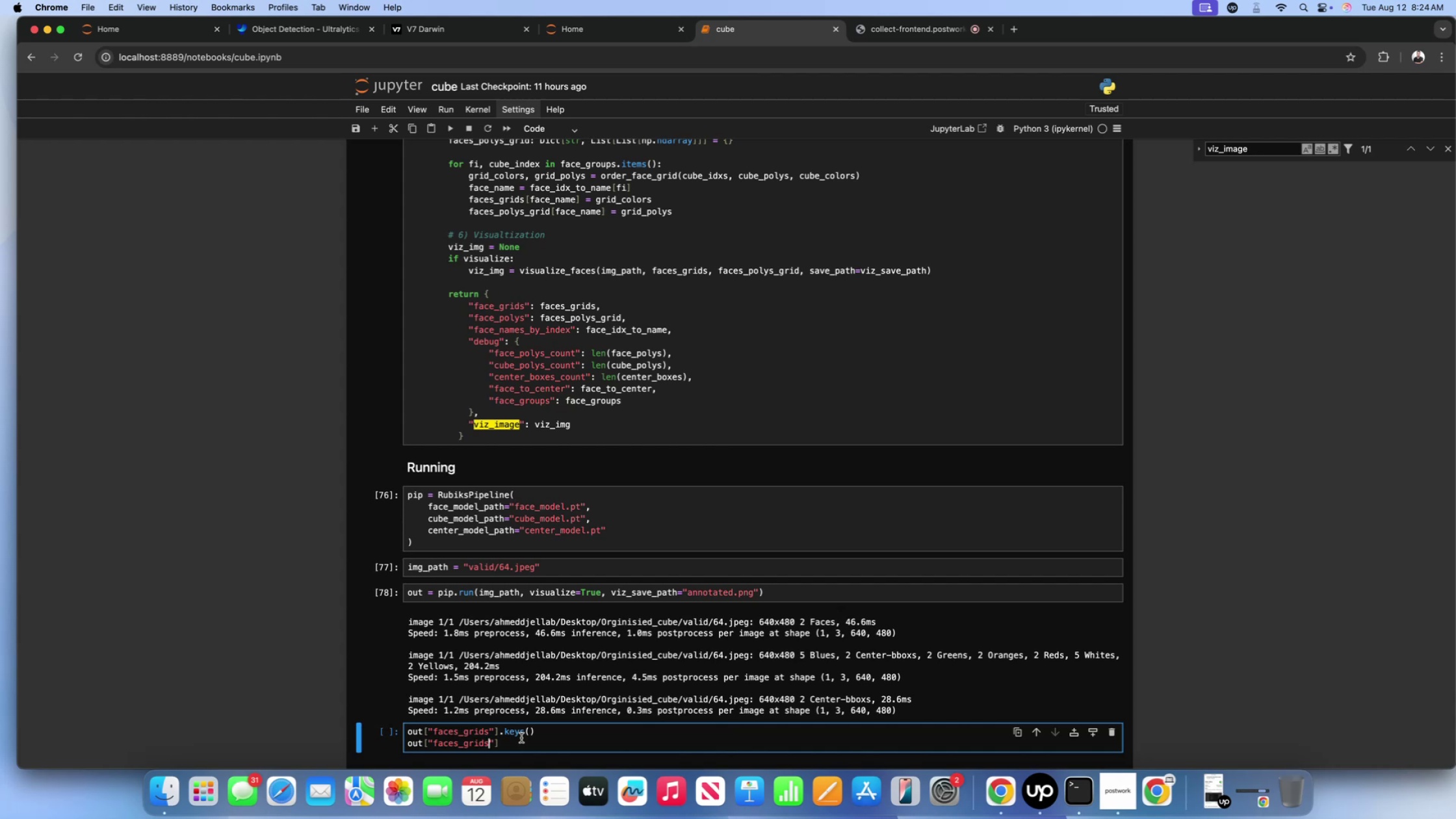 
left_click_drag(start_coordinate=[550, 729], to_coordinate=[396, 729])
 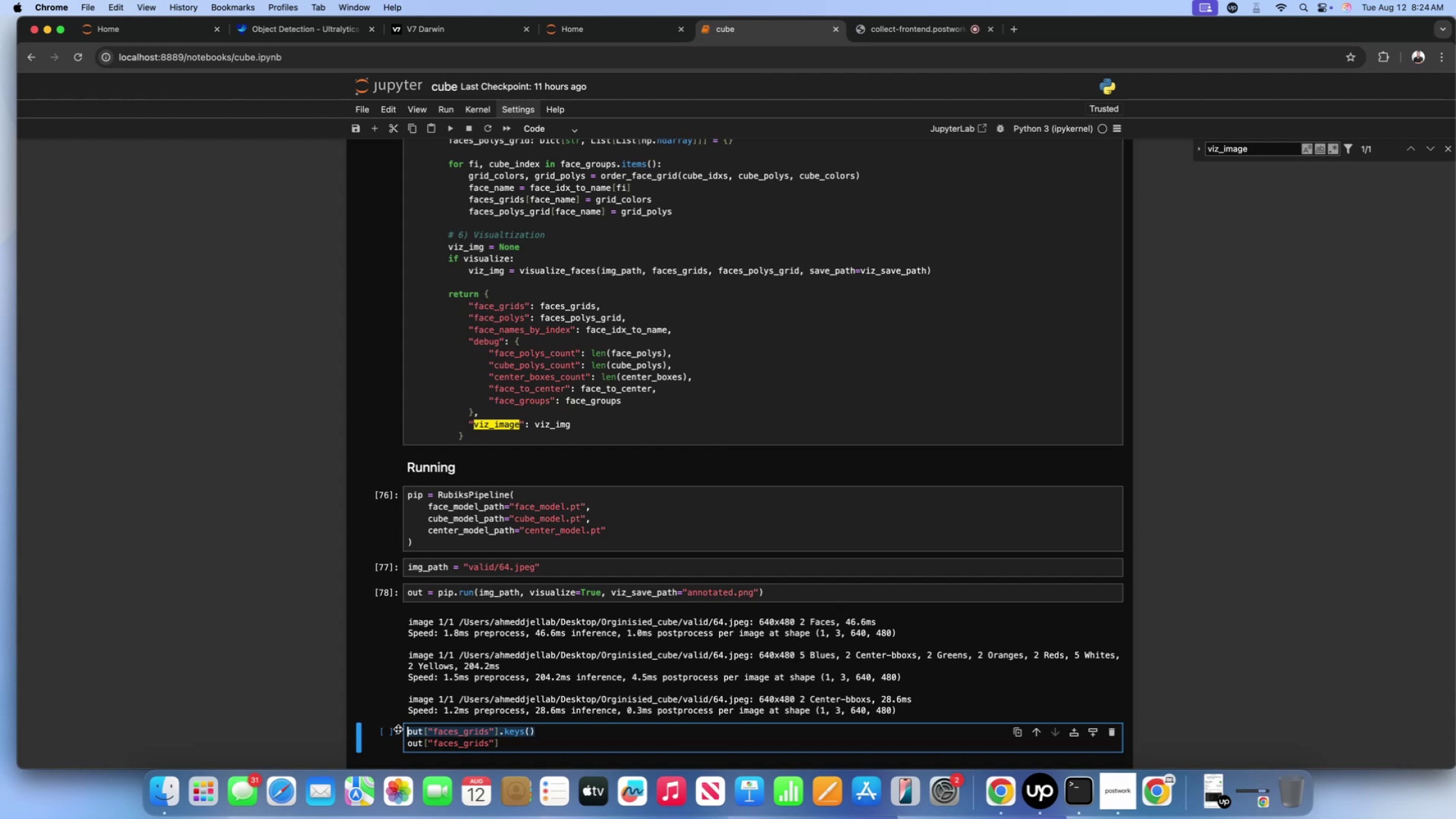 
left_click([495, 747])
 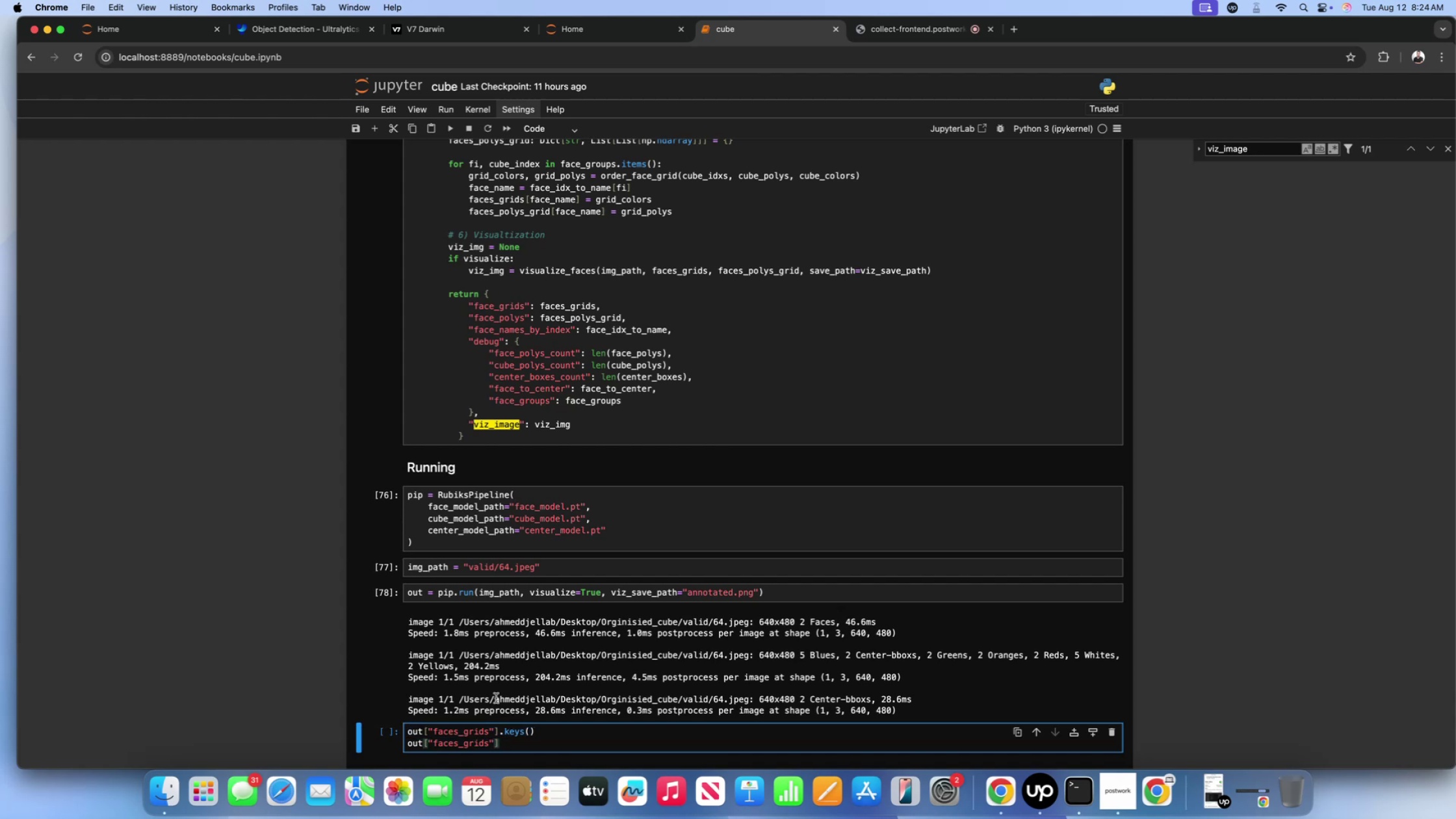 
left_click([496, 698])
 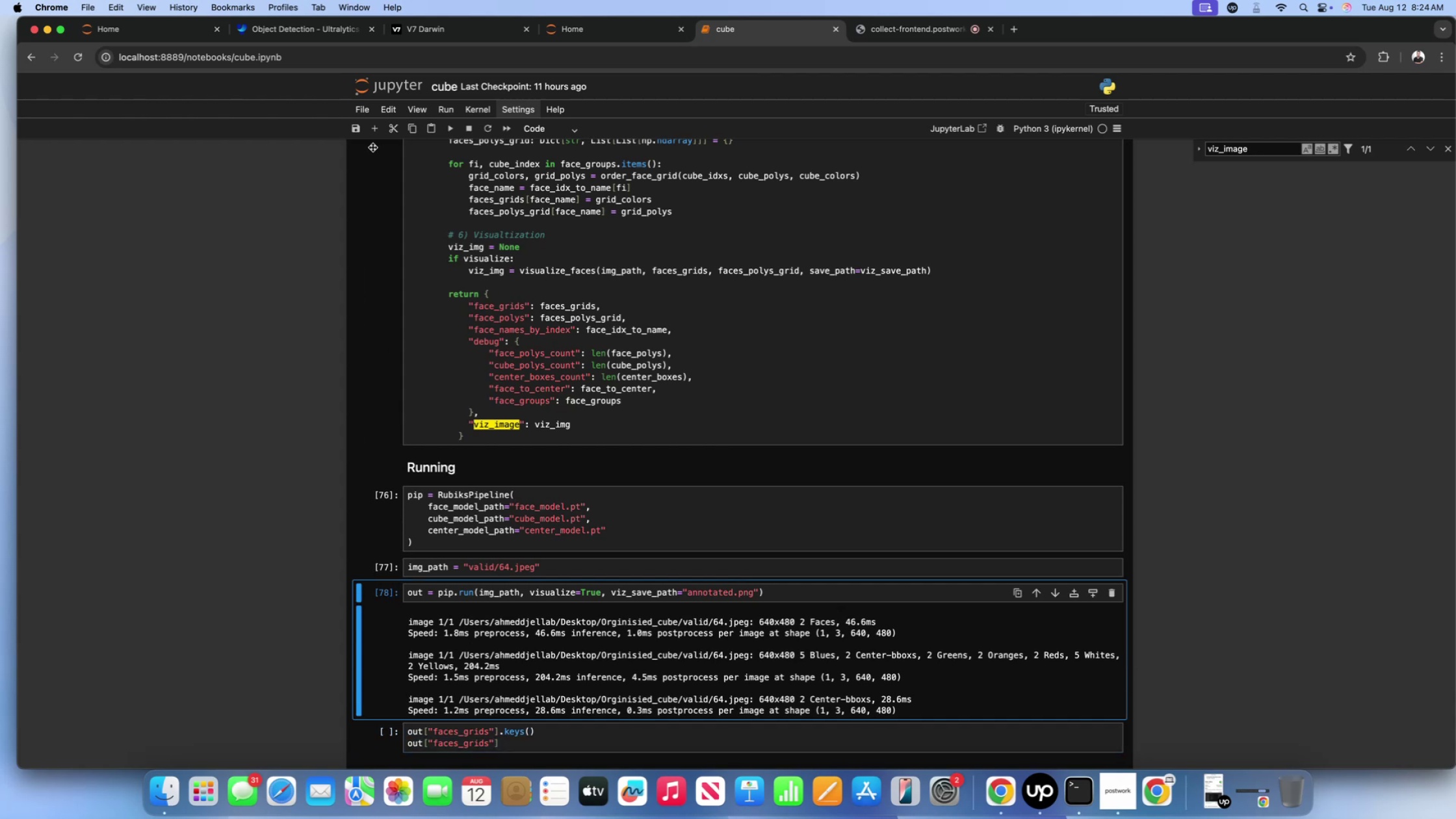 
left_click([376, 128])
 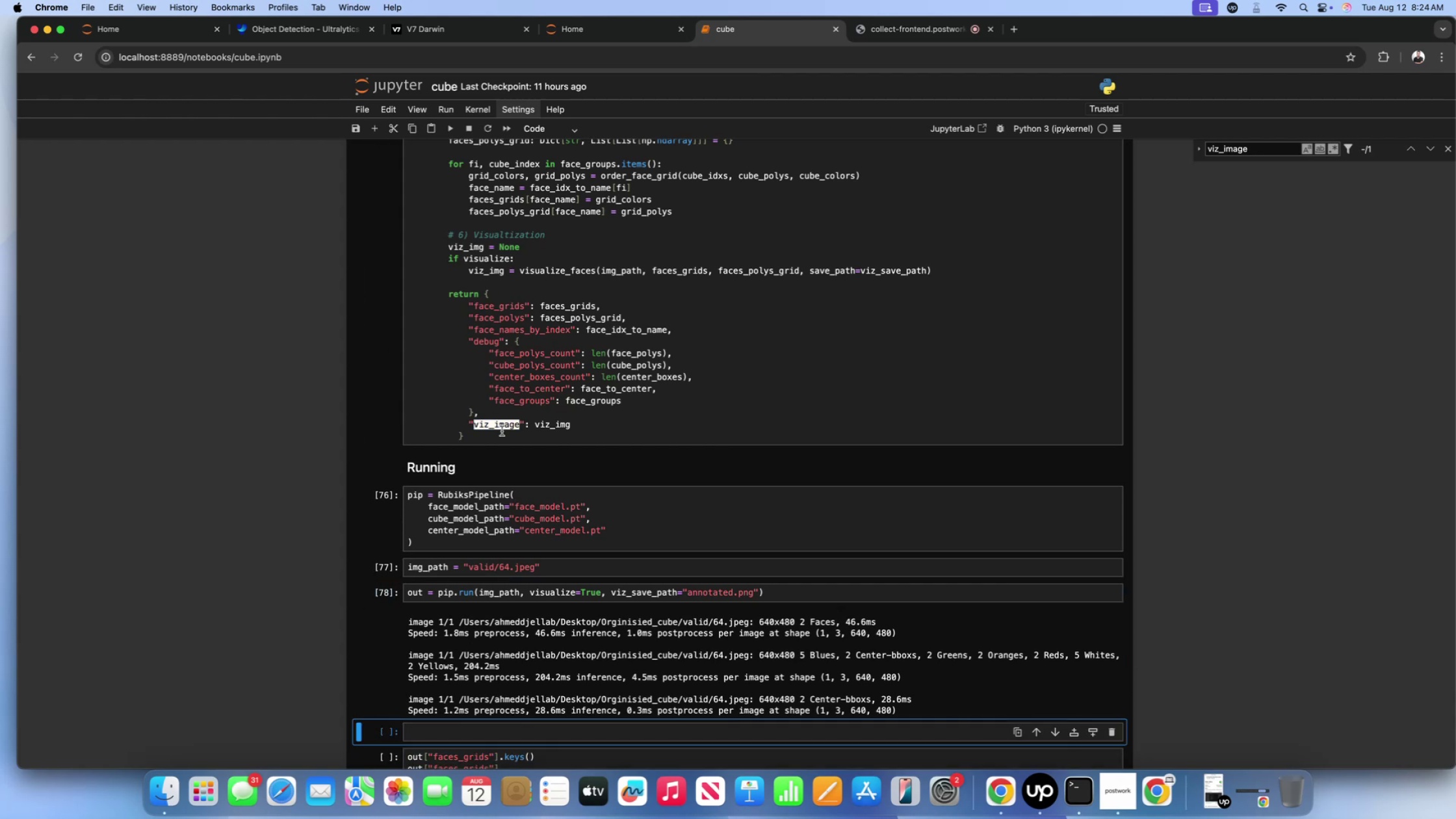 
scroll: coordinate [502, 431], scroll_direction: down, amount: 8.0
 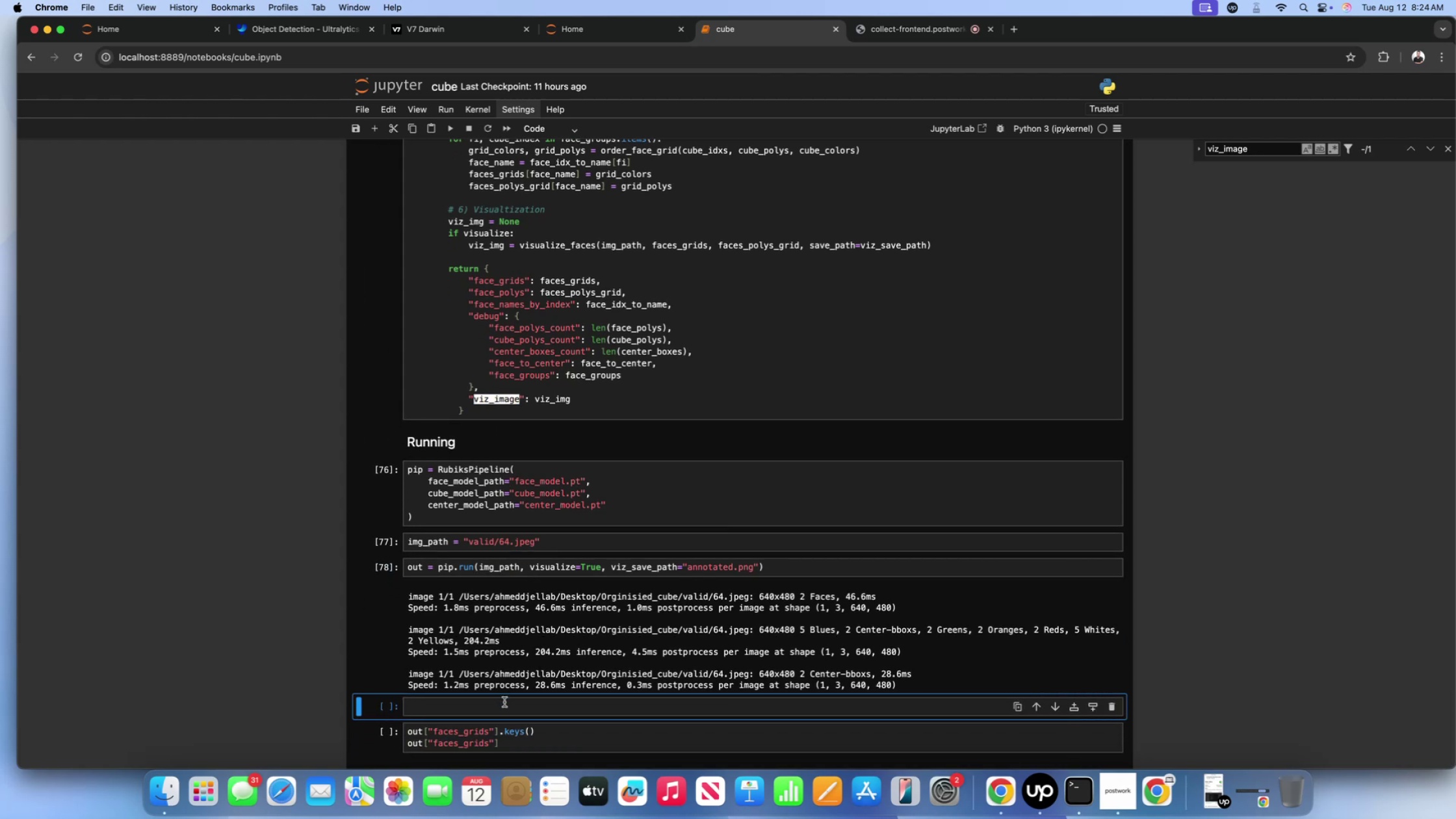 
left_click([505, 704])
 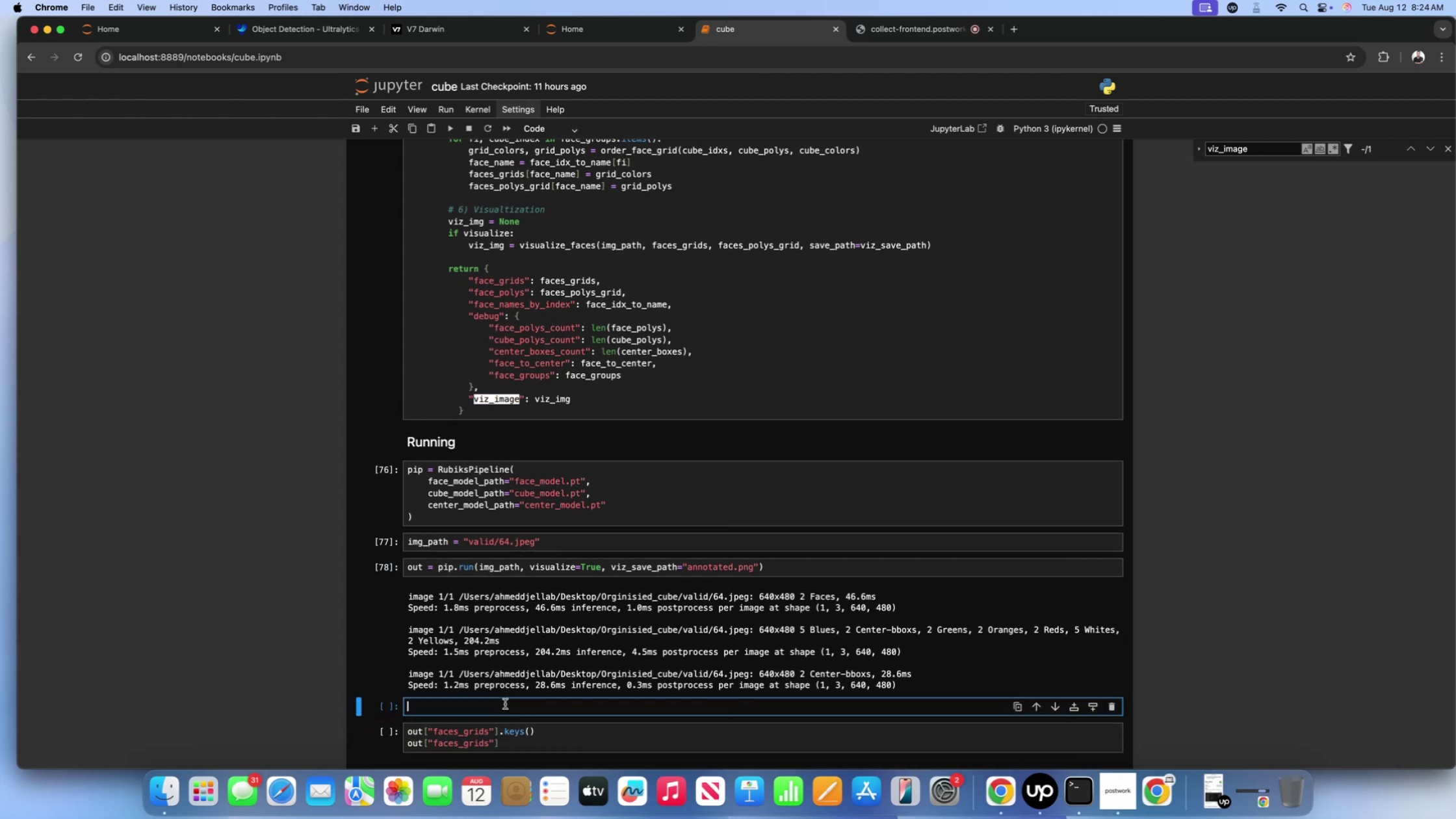 
type(disply)
key(Backspace)
type(ay)
 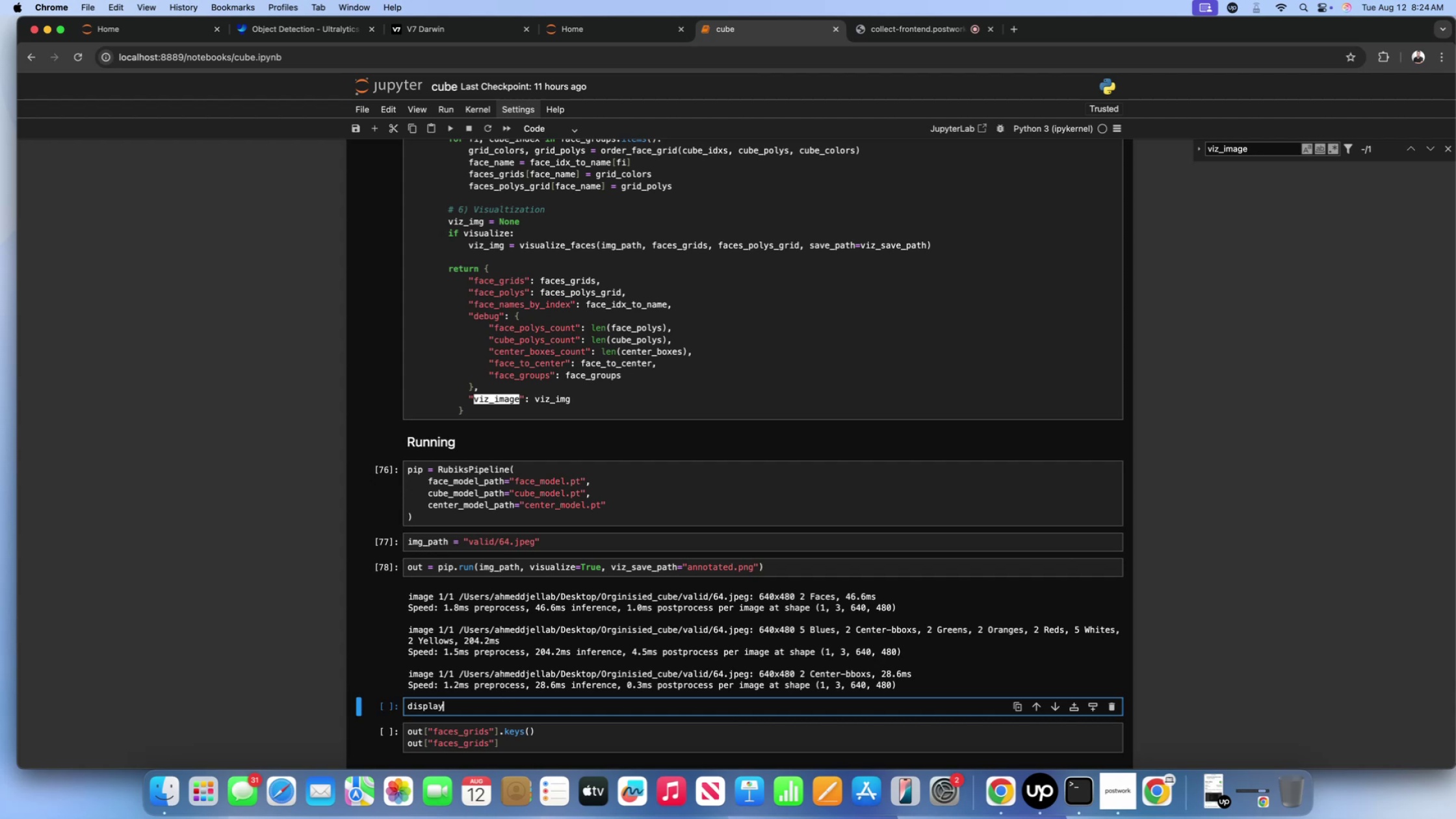 
key(BracketLeft)
 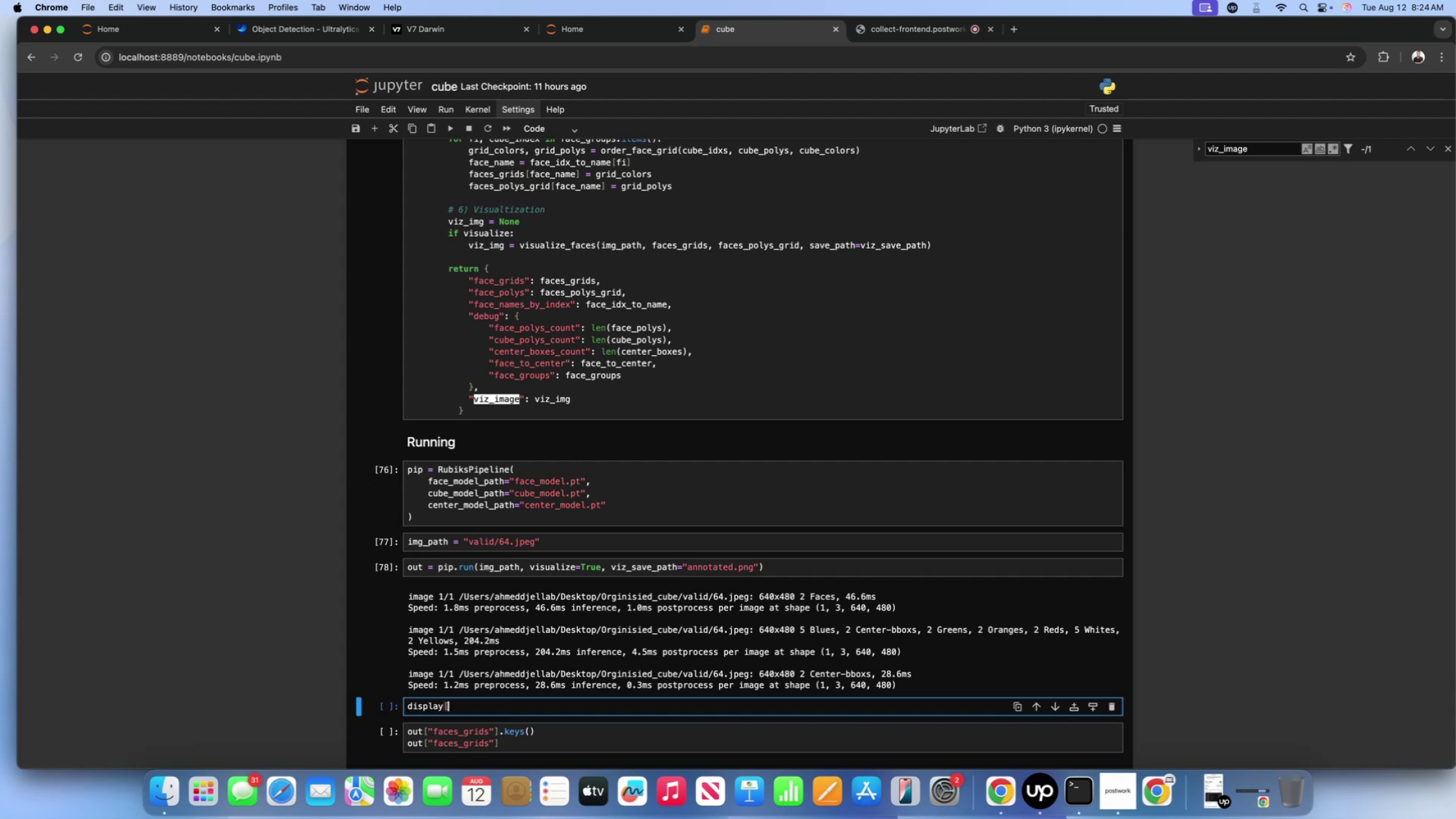 
key(BracketRight)
 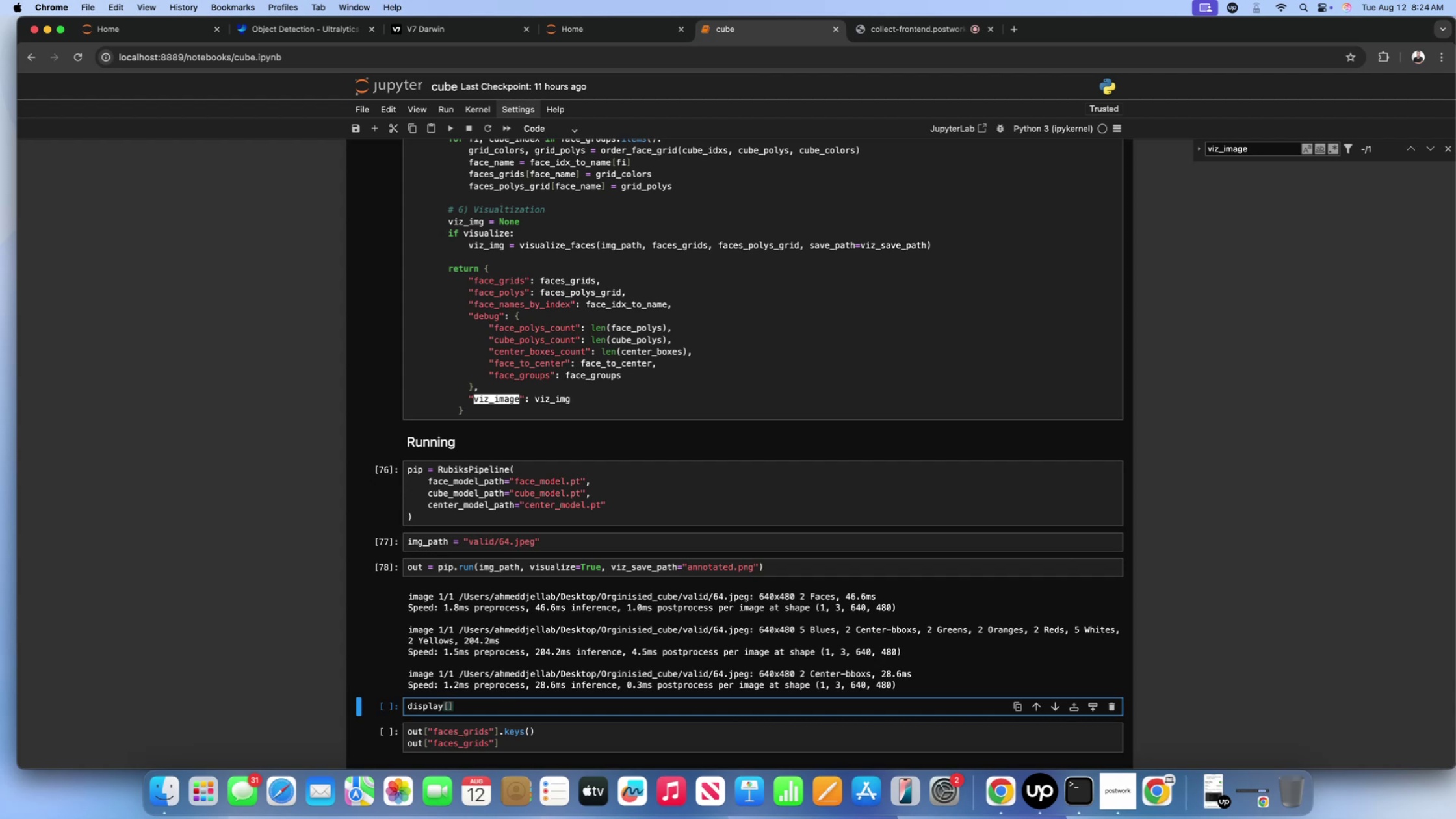 
key(ArrowLeft)
 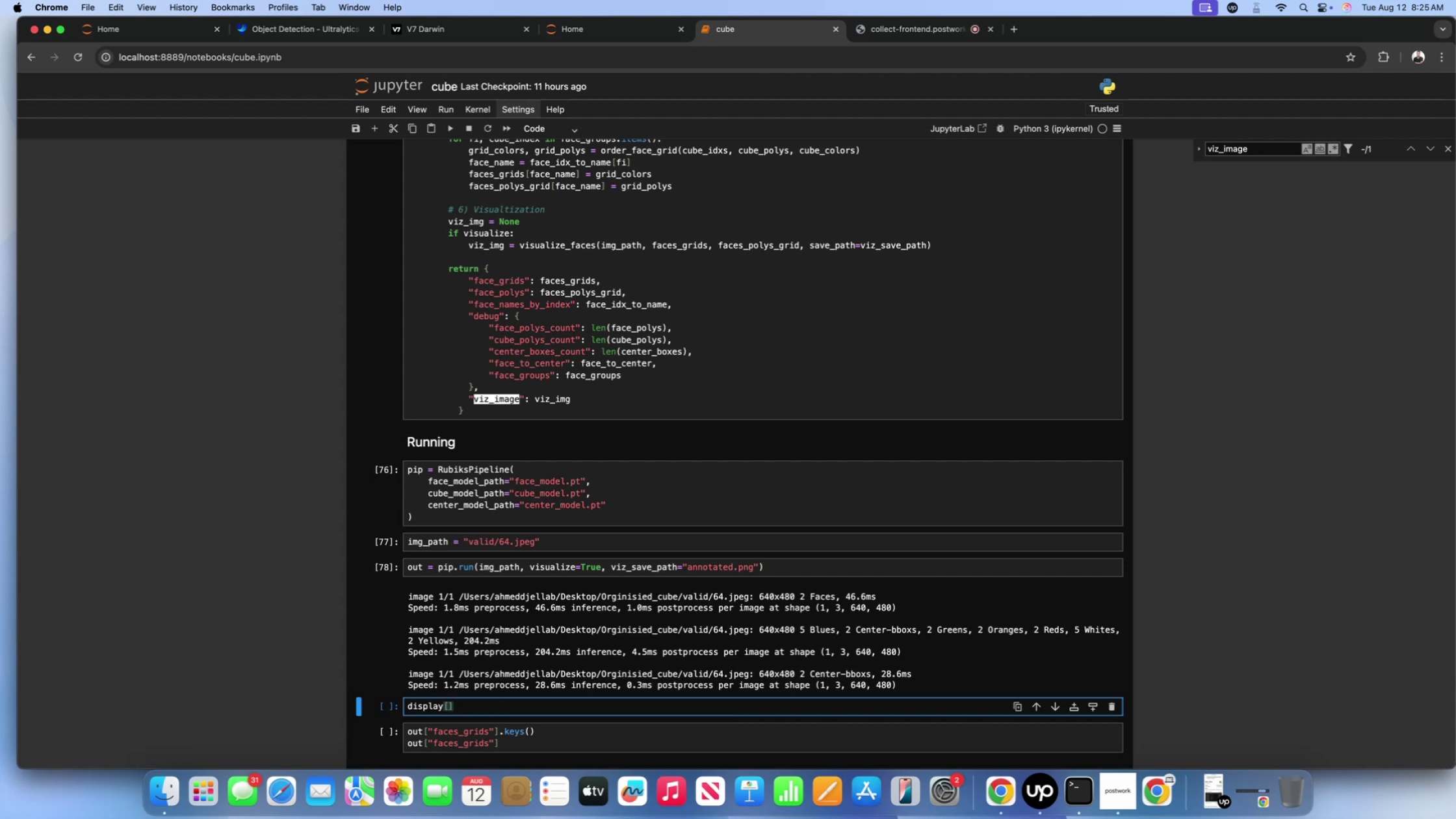 
wait(10.47)
 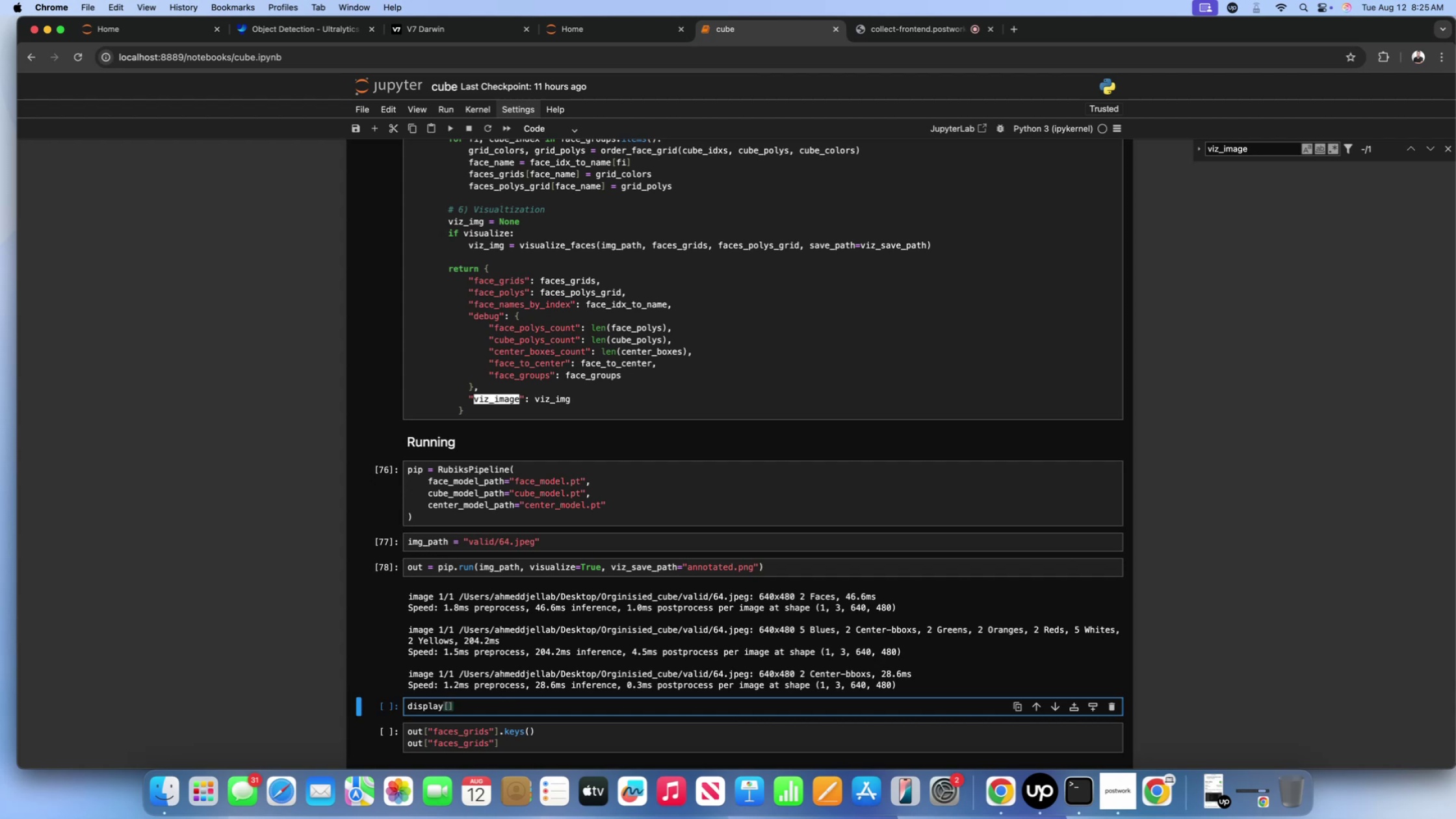 
left_click_drag(start_coordinate=[478, 707], to_coordinate=[361, 703])
 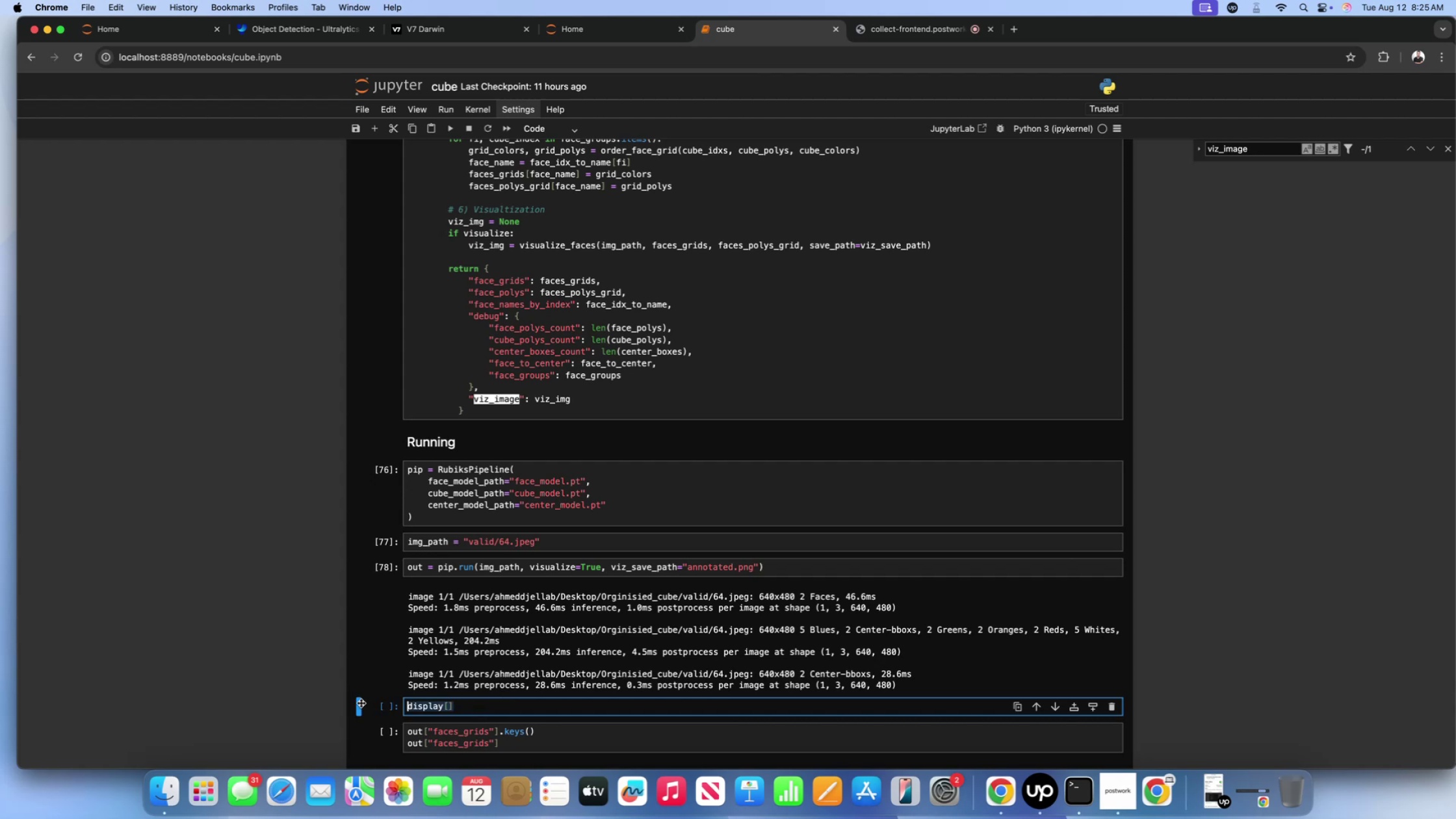 
key(Meta+CommandLeft)
 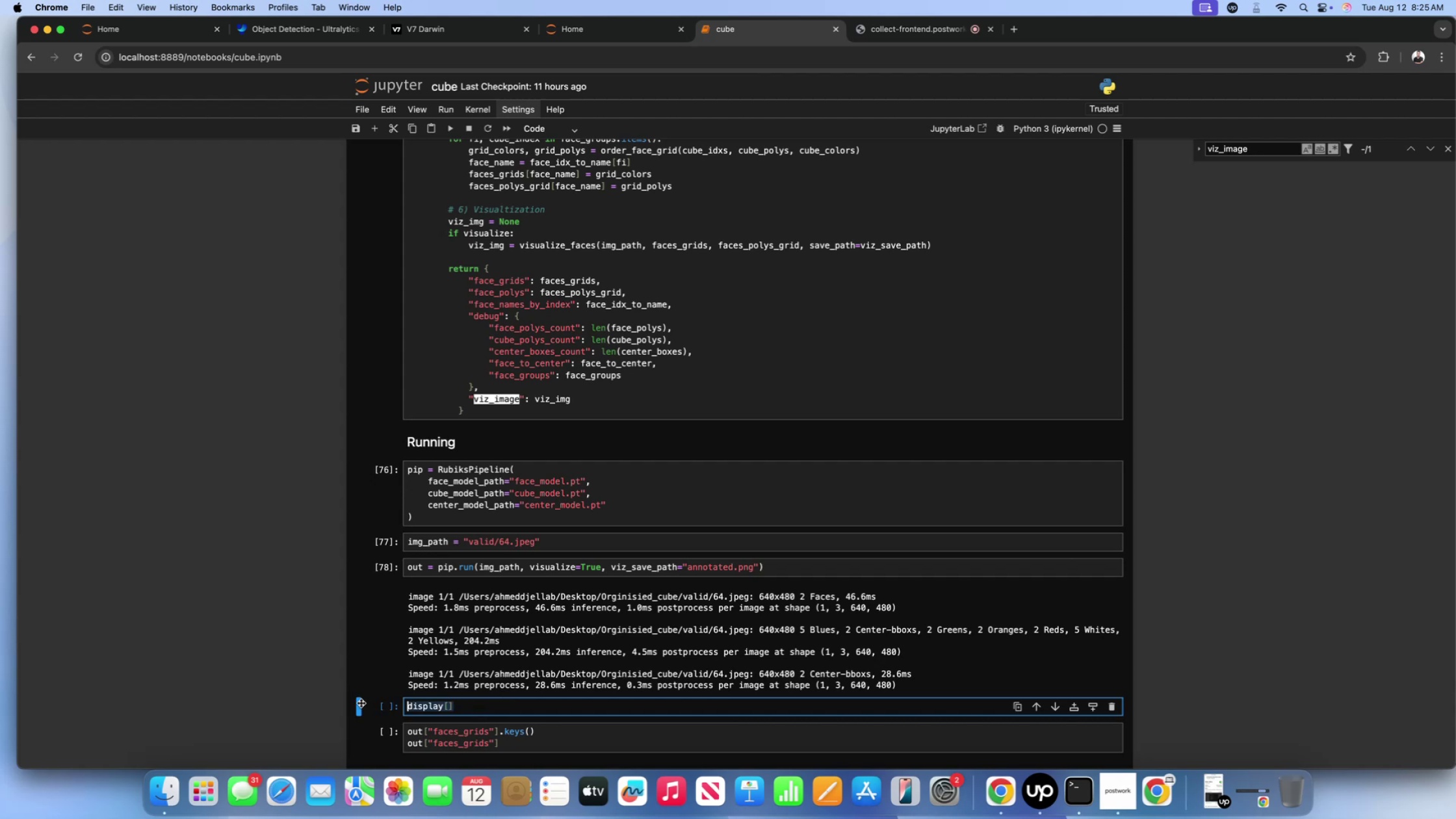 
key(Meta+V)
 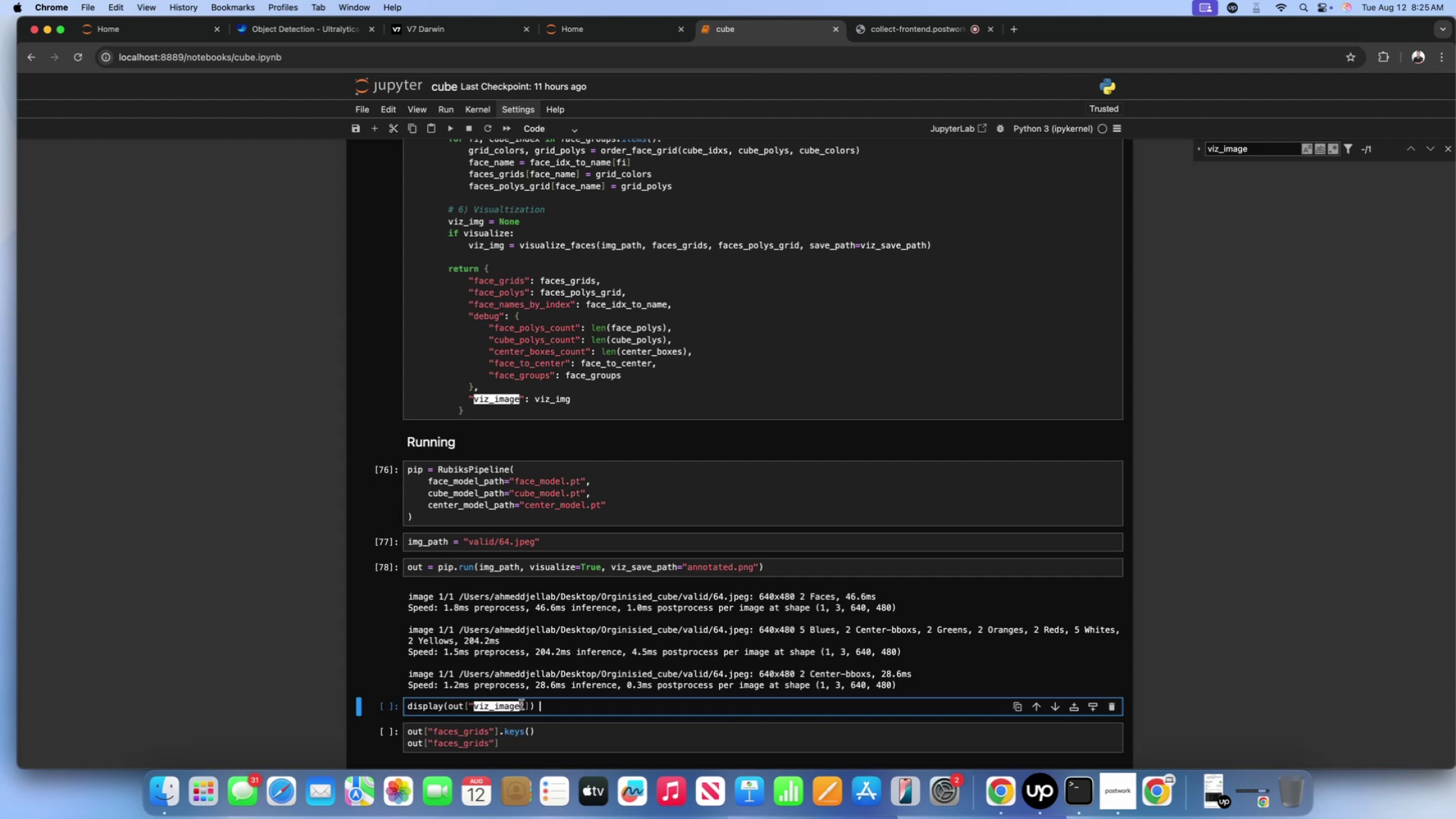 
left_click([545, 705])
 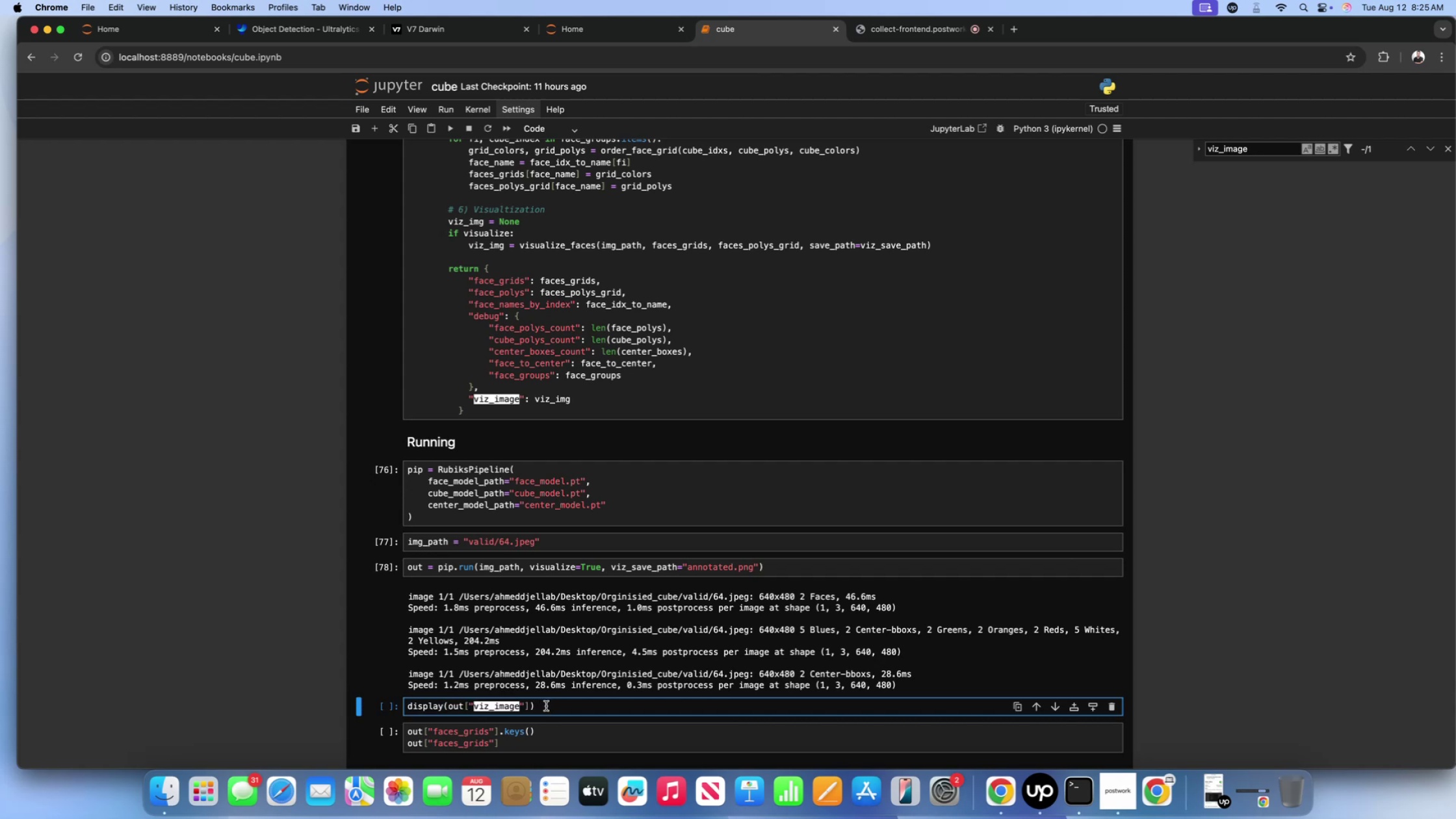 
key(Shift+ShiftLeft)
 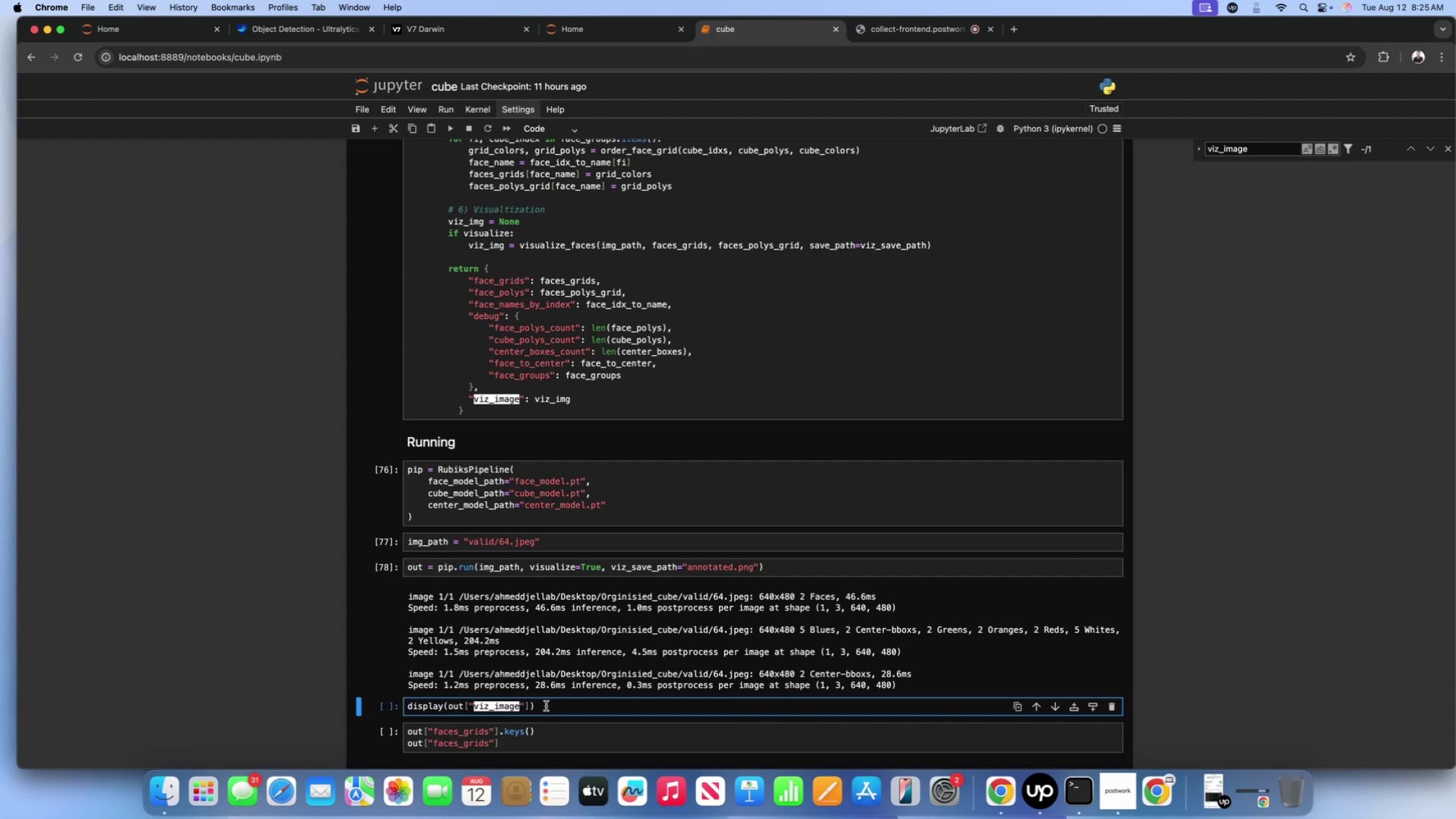 
key(Shift+Enter)
 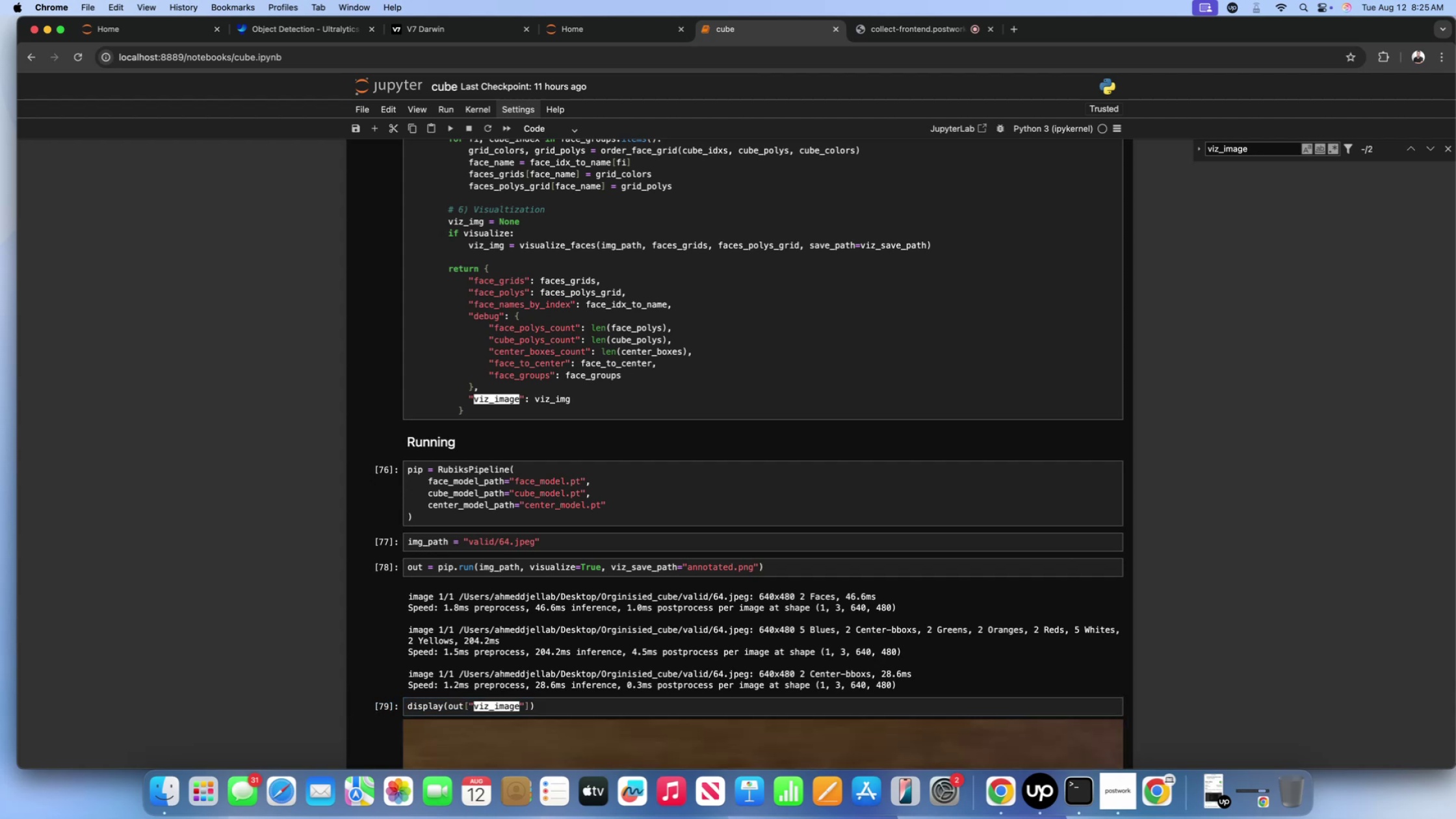 
scroll: coordinate [630, 582], scroll_direction: down, amount: 117.0
 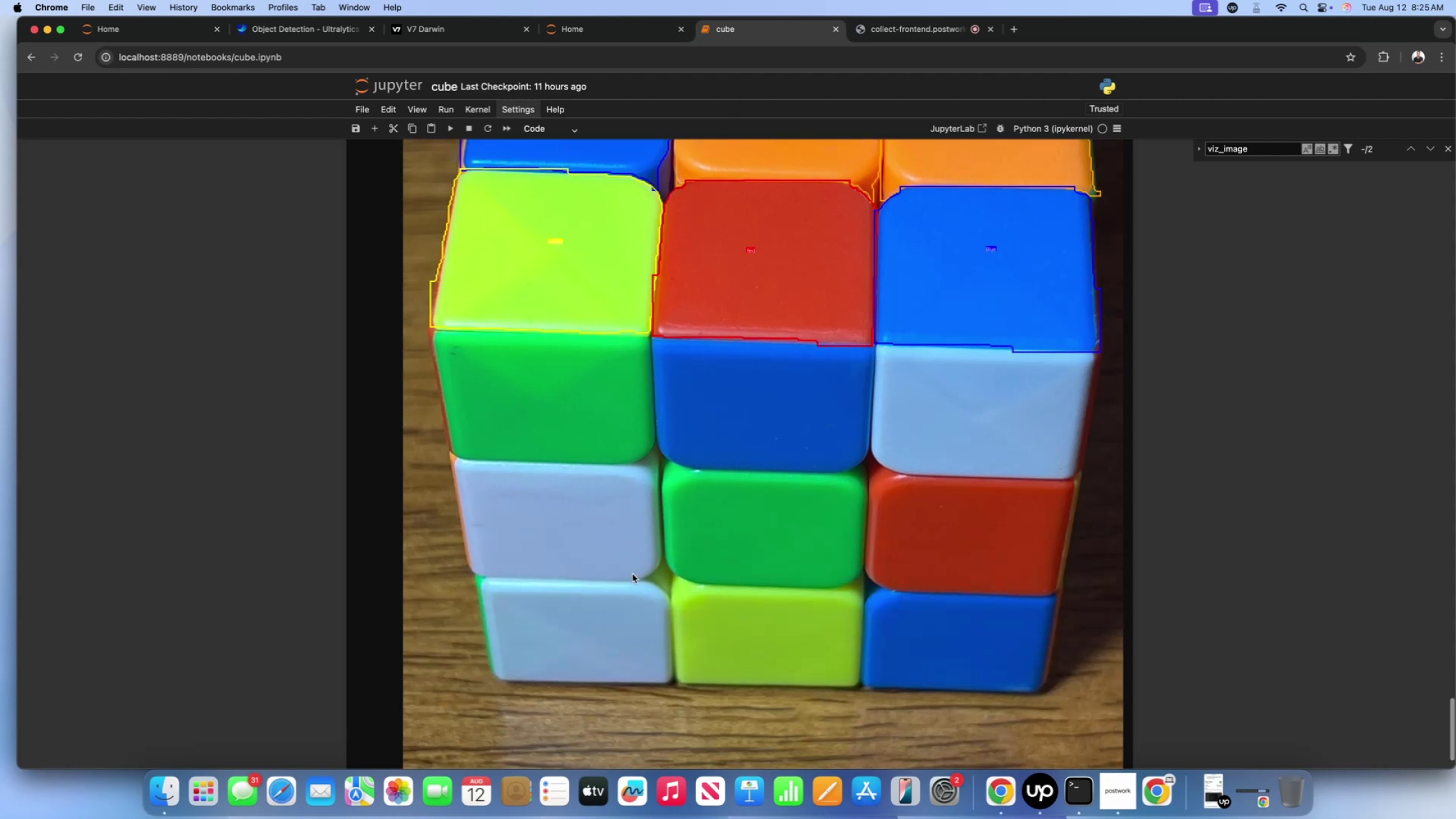 
scroll: coordinate [647, 493], scroll_direction: up, amount: 33.0
 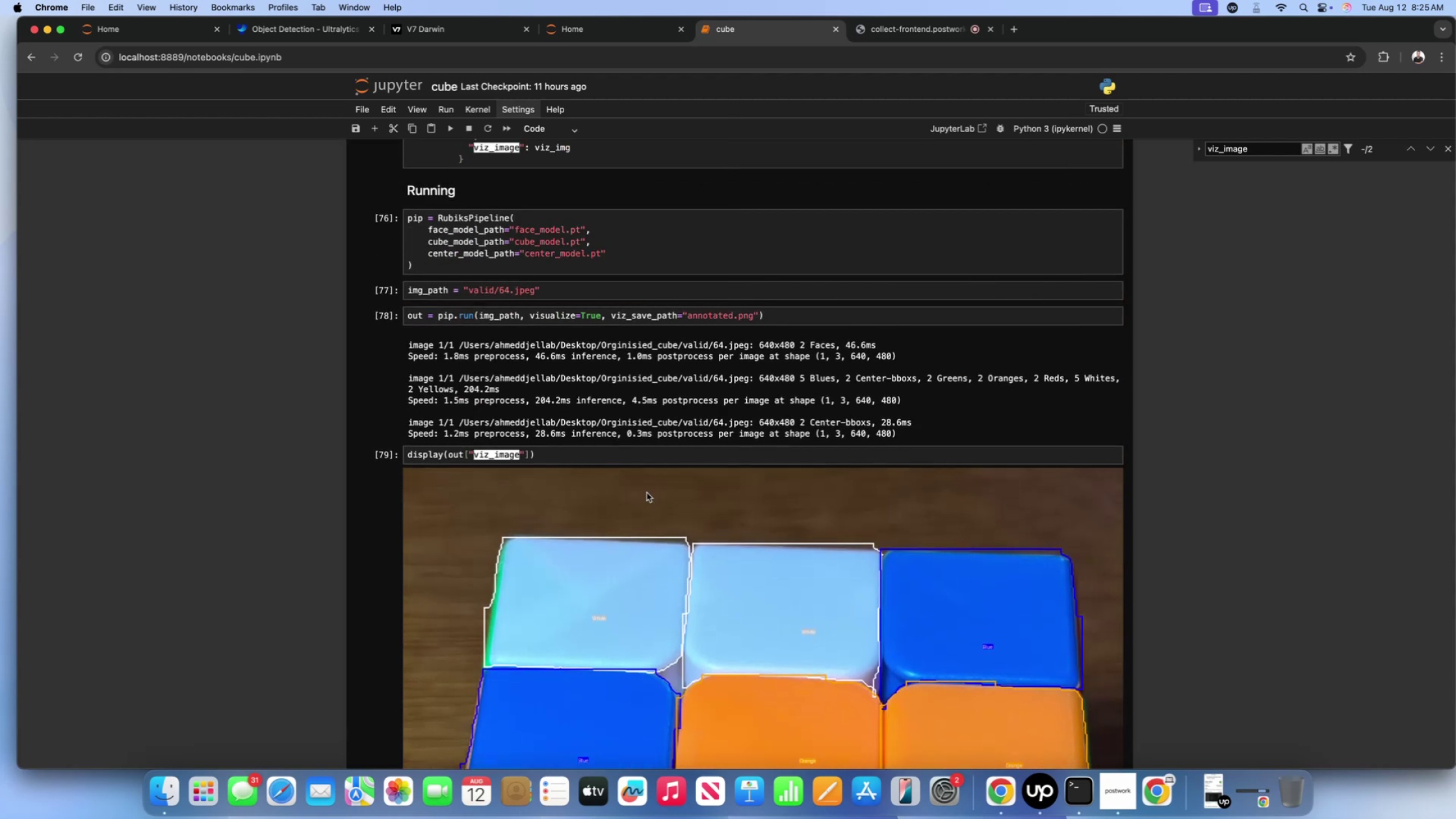 
scroll: coordinate [647, 493], scroll_direction: down, amount: 29.0
 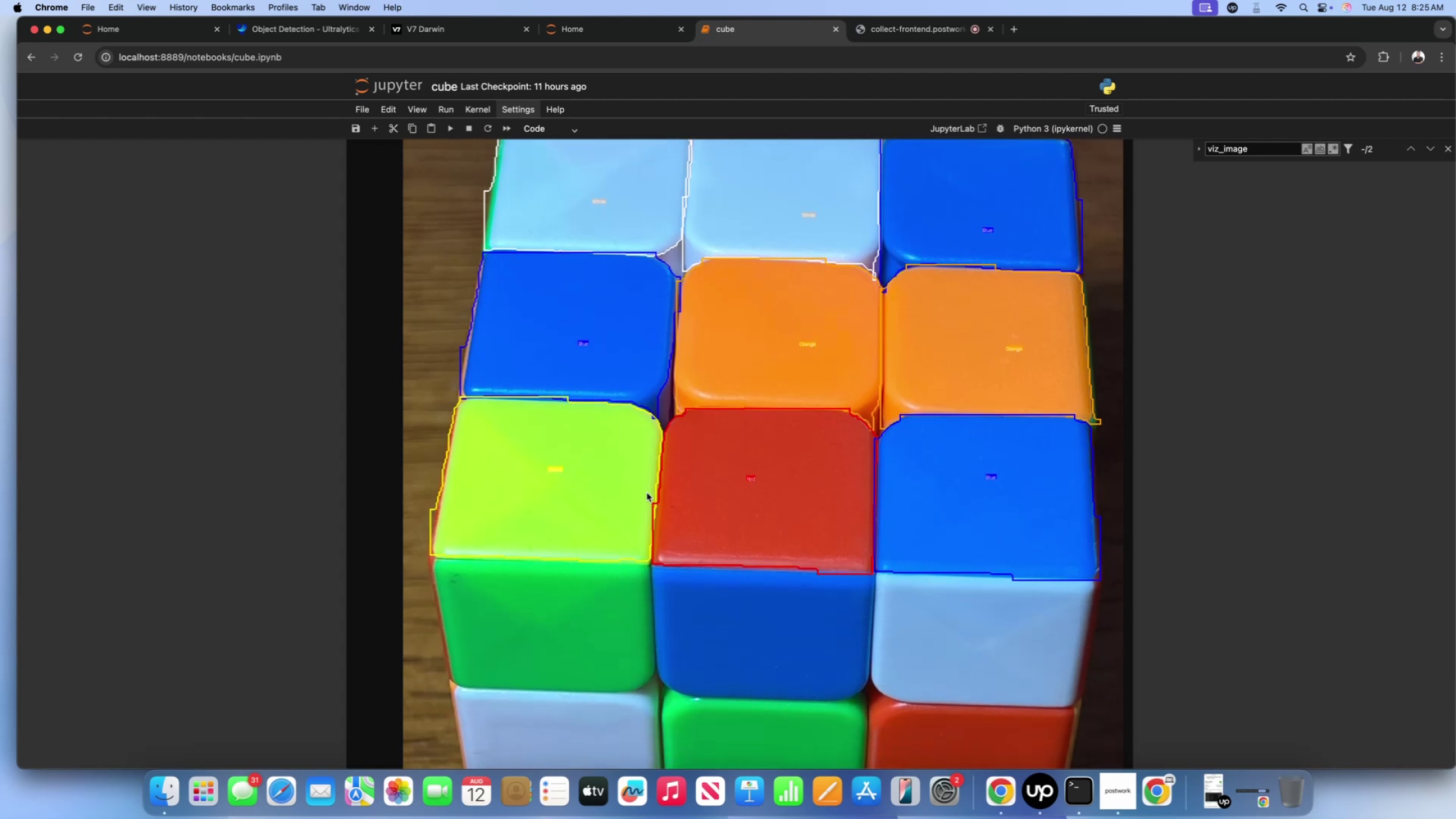 
scroll: coordinate [647, 493], scroll_direction: up, amount: 26.0
 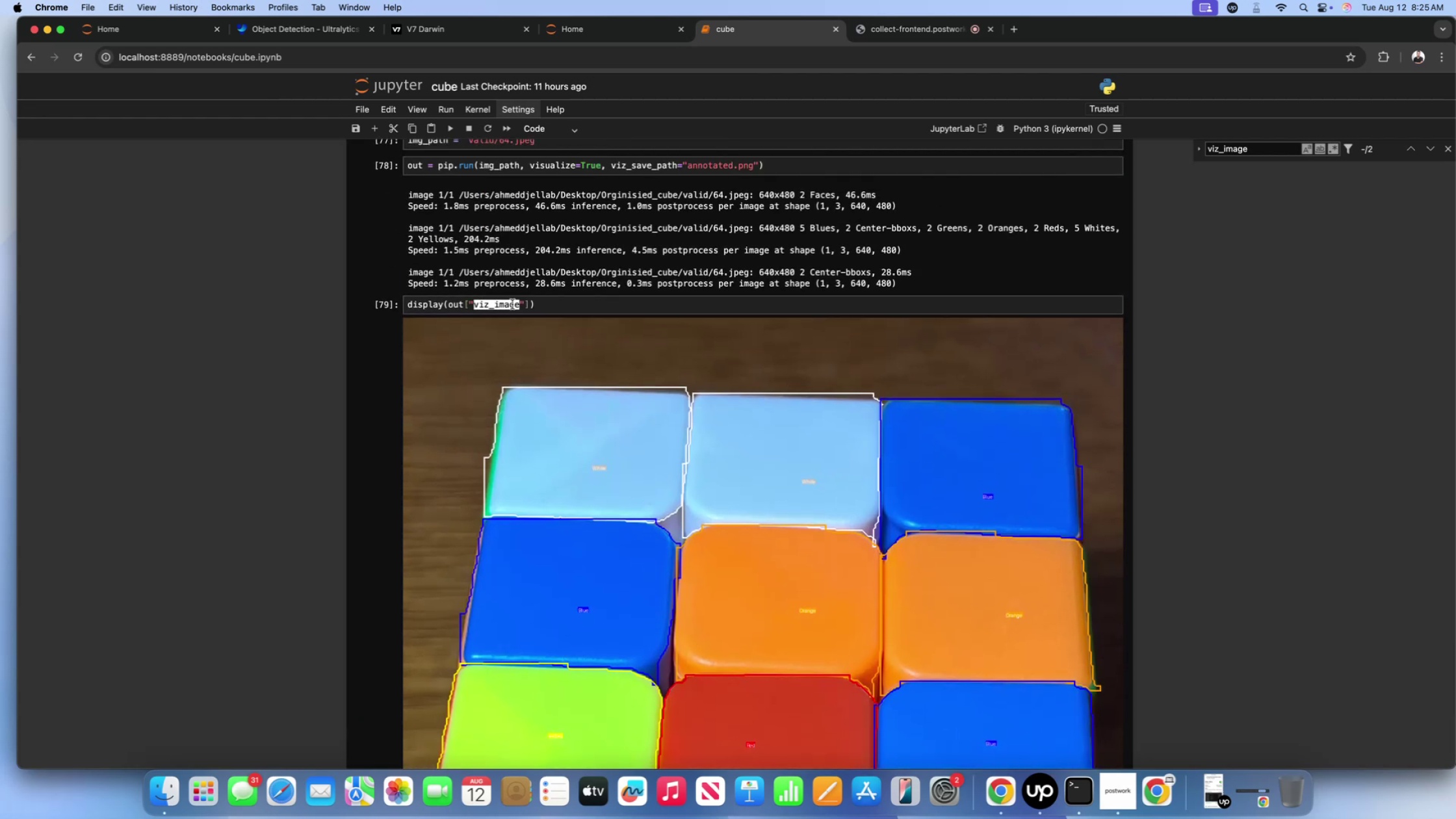 
left_click([515, 297])
 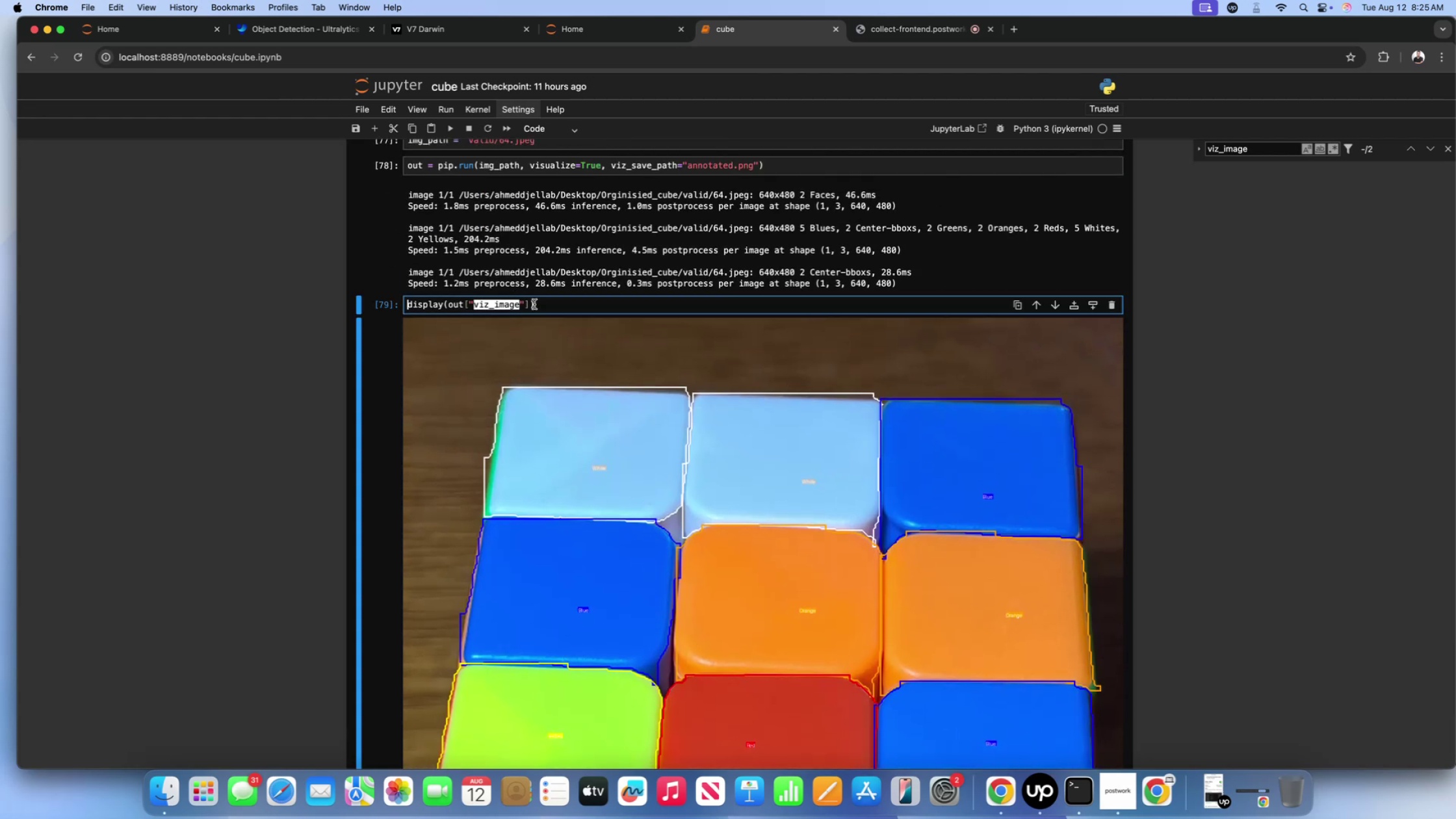 
left_click([534, 304])
 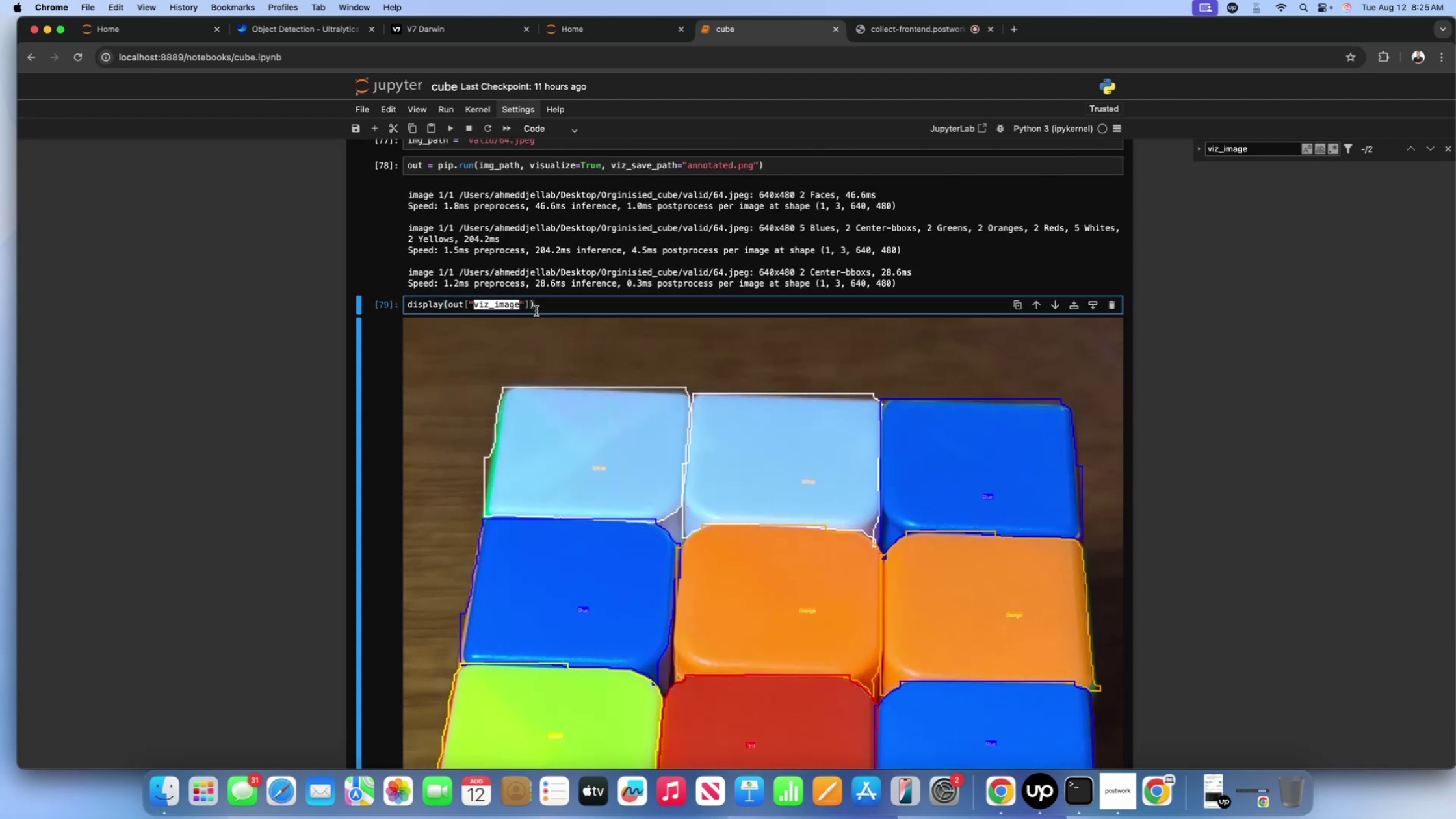 
scroll: coordinate [538, 322], scroll_direction: up, amount: 11.0
 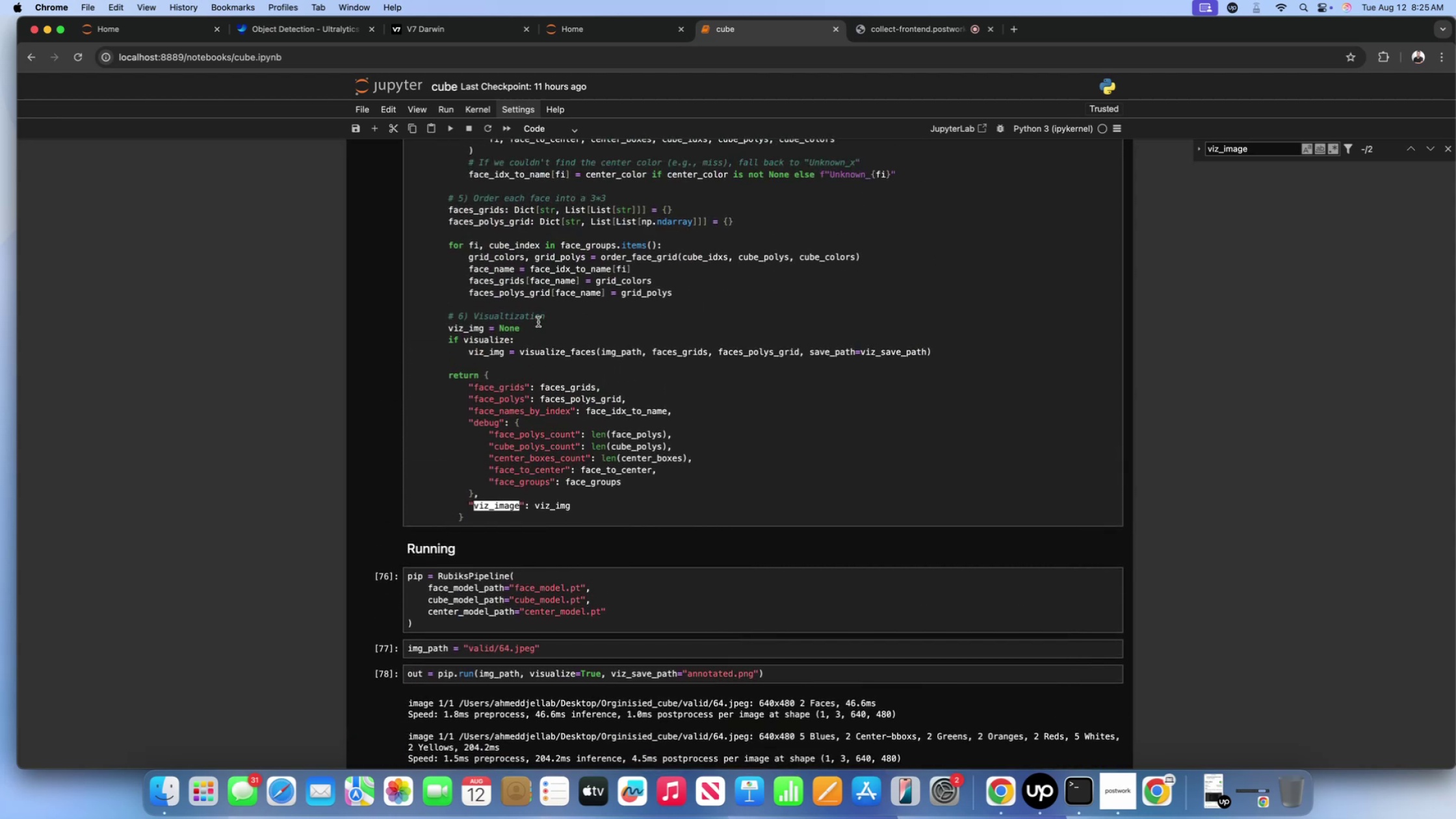 
left_click([161, 794])
 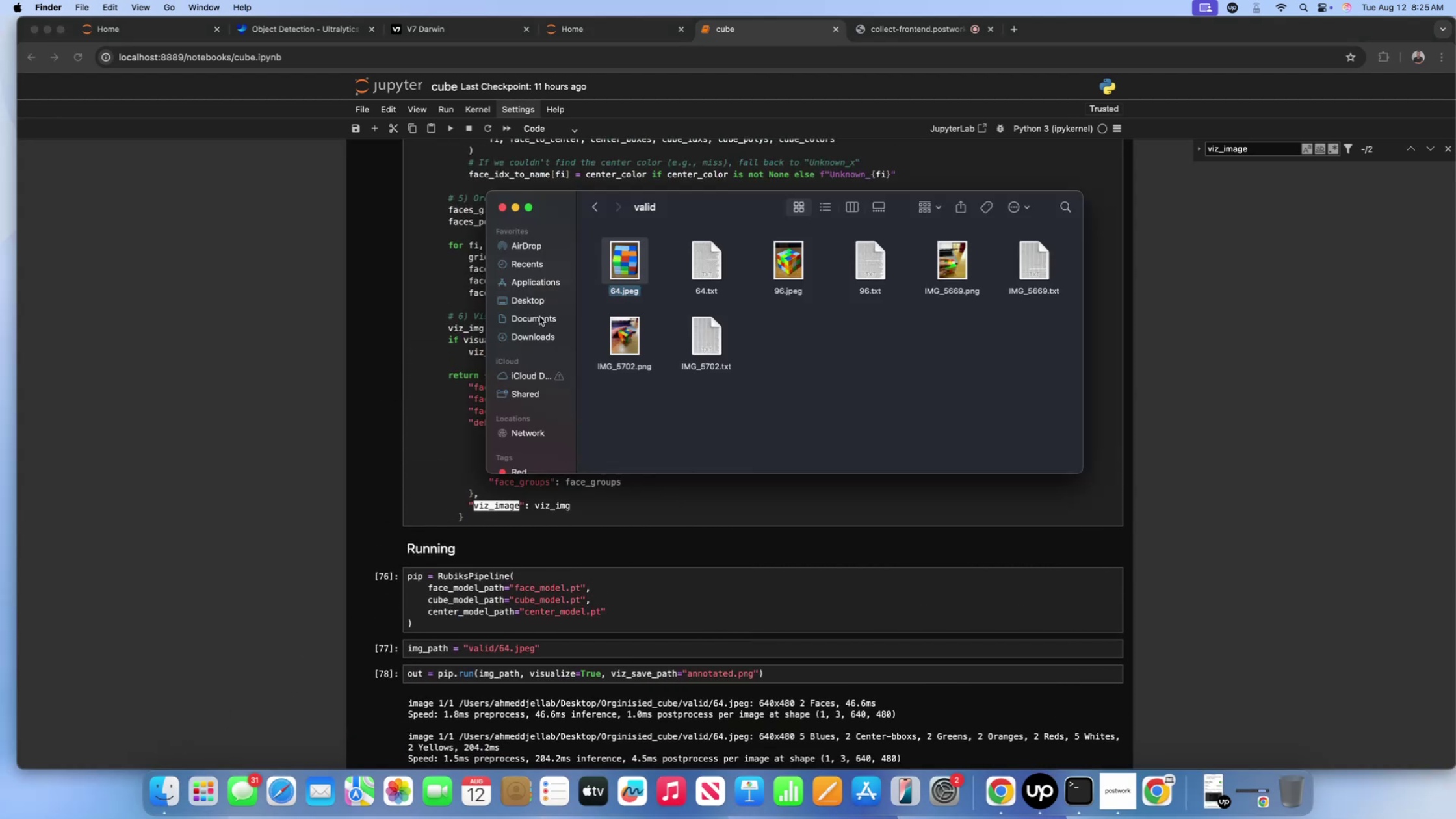 
left_click([542, 305])
 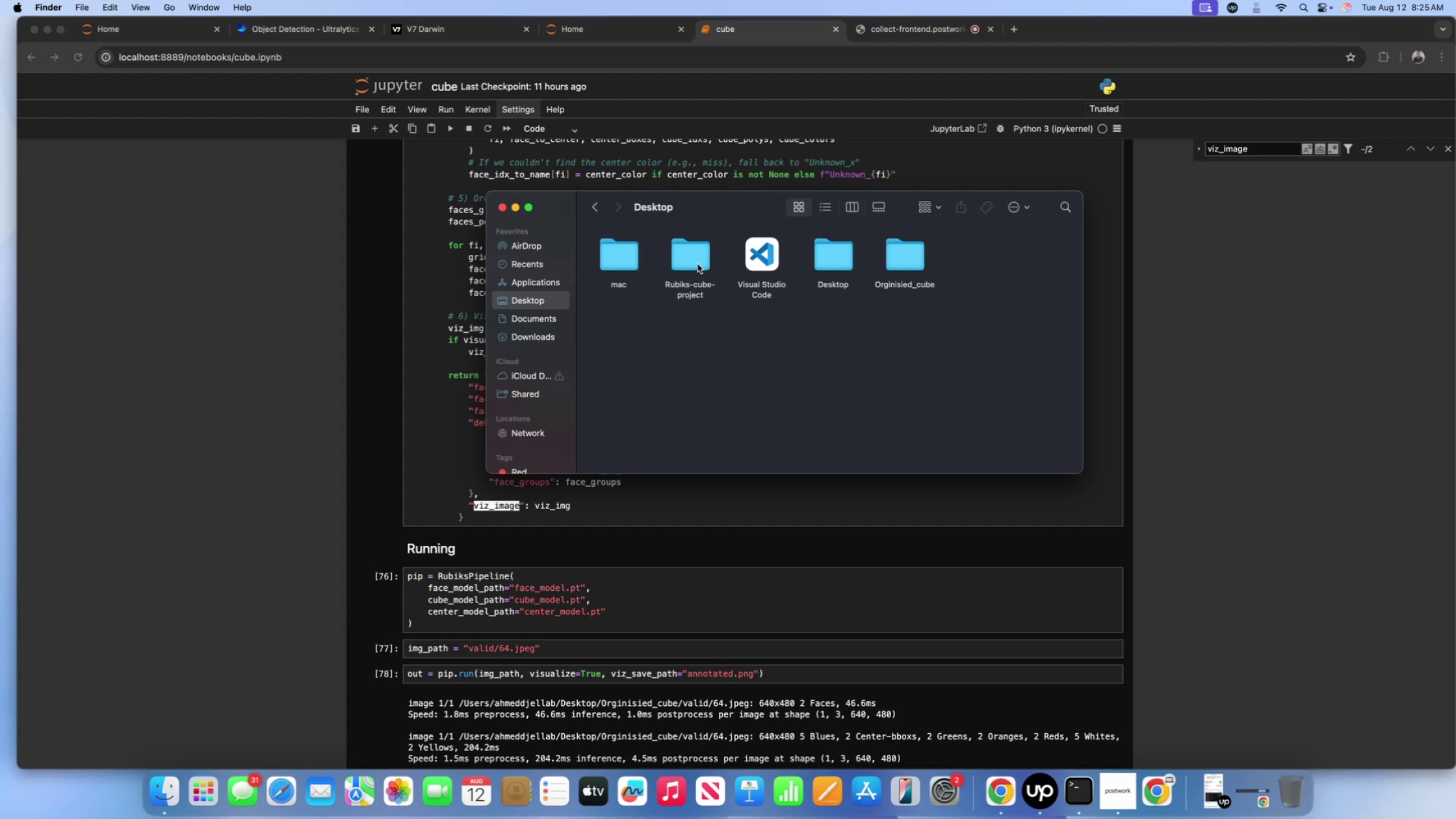 
double_click([915, 263])
 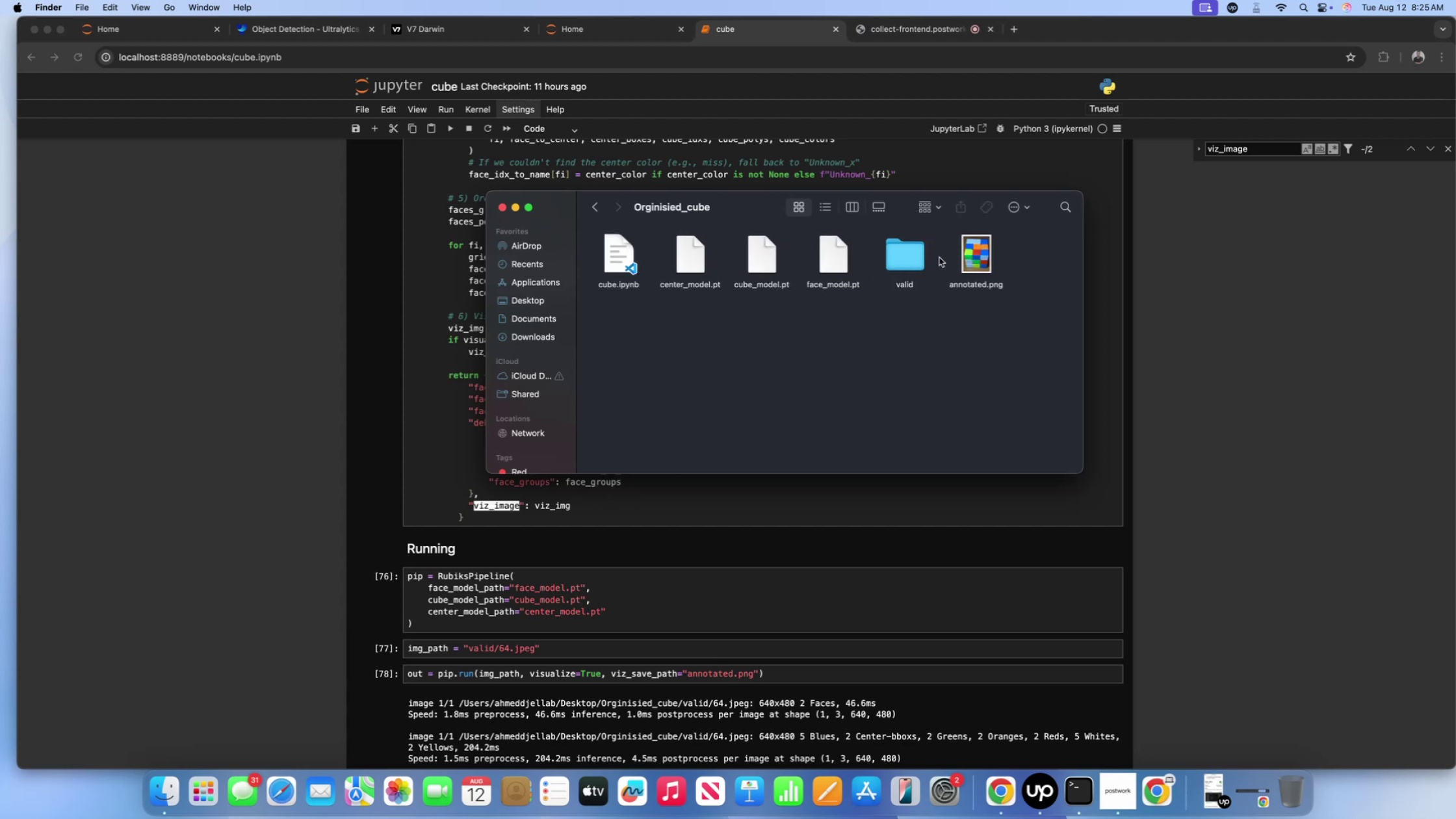 
left_click([966, 256])
 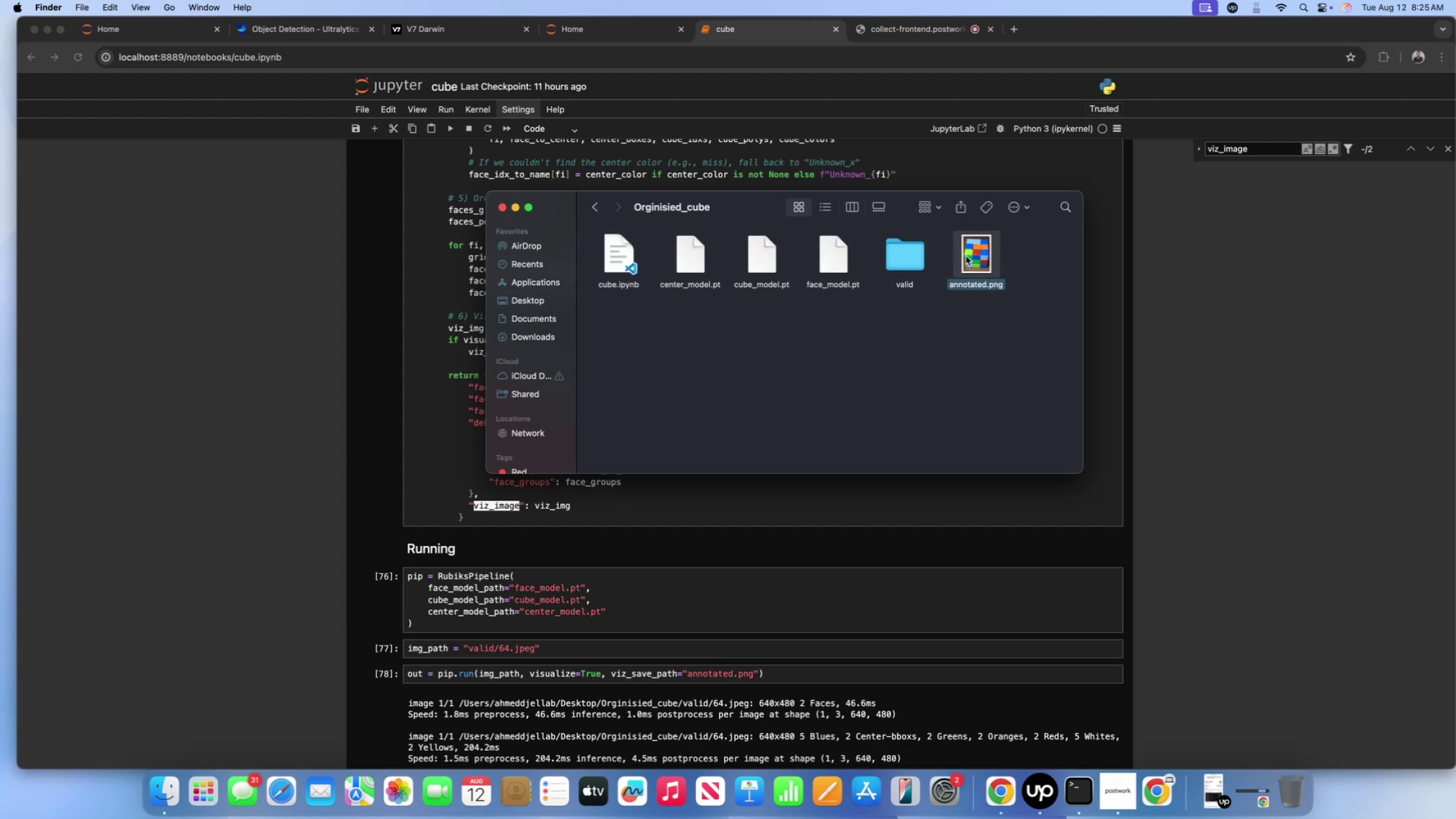 
key(Space)
 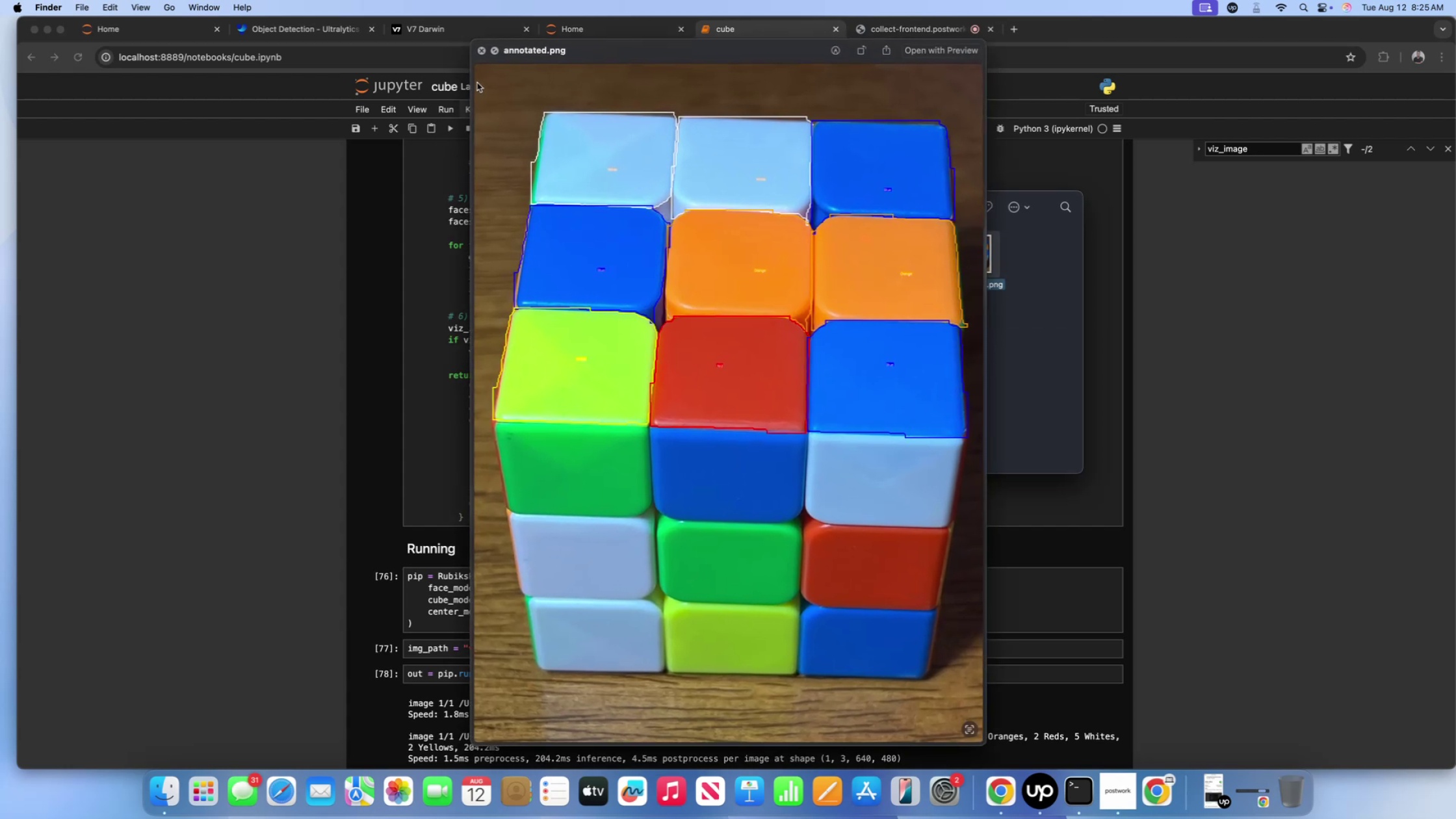 
left_click([480, 53])
 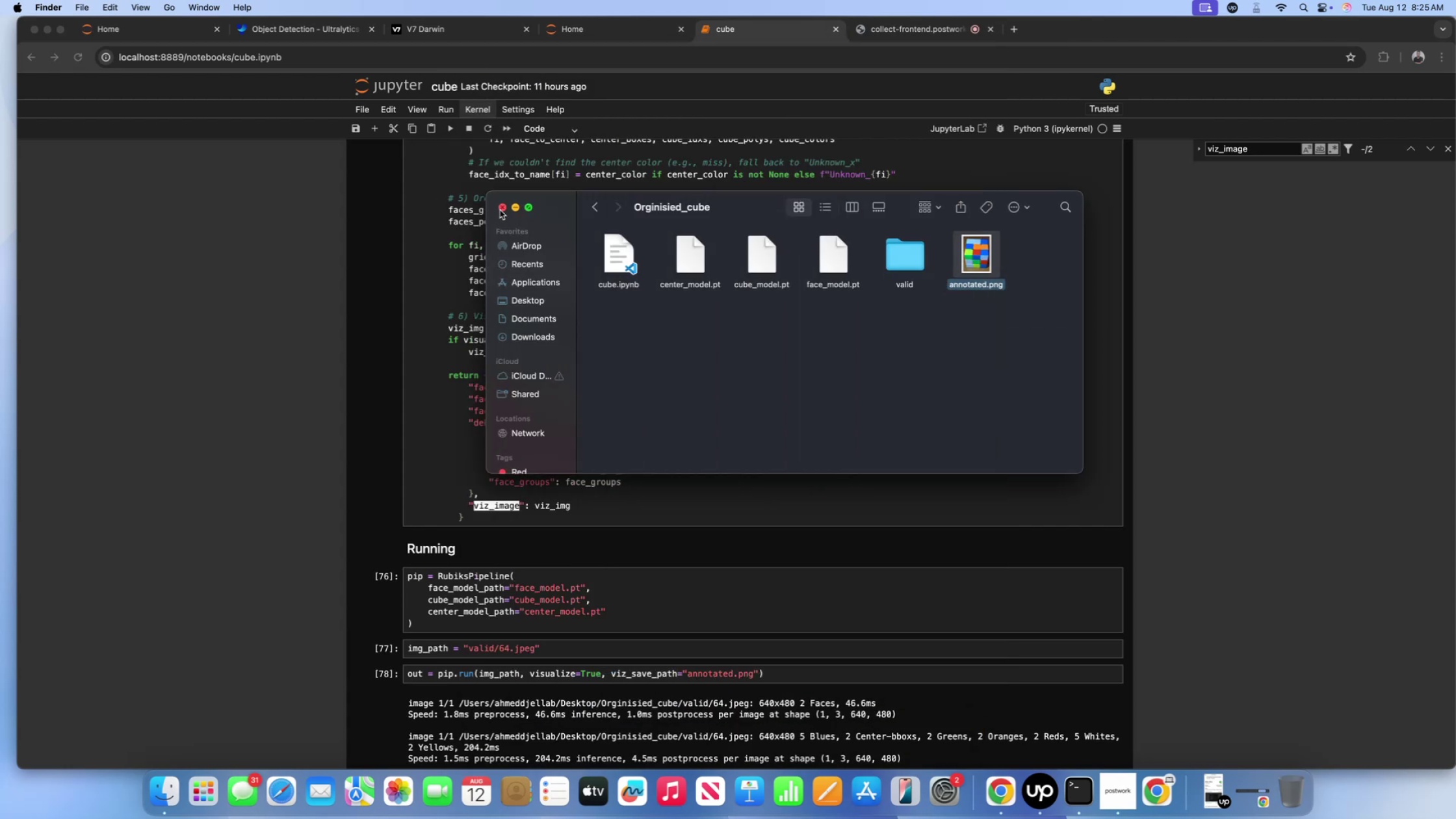 
left_click([503, 207])
 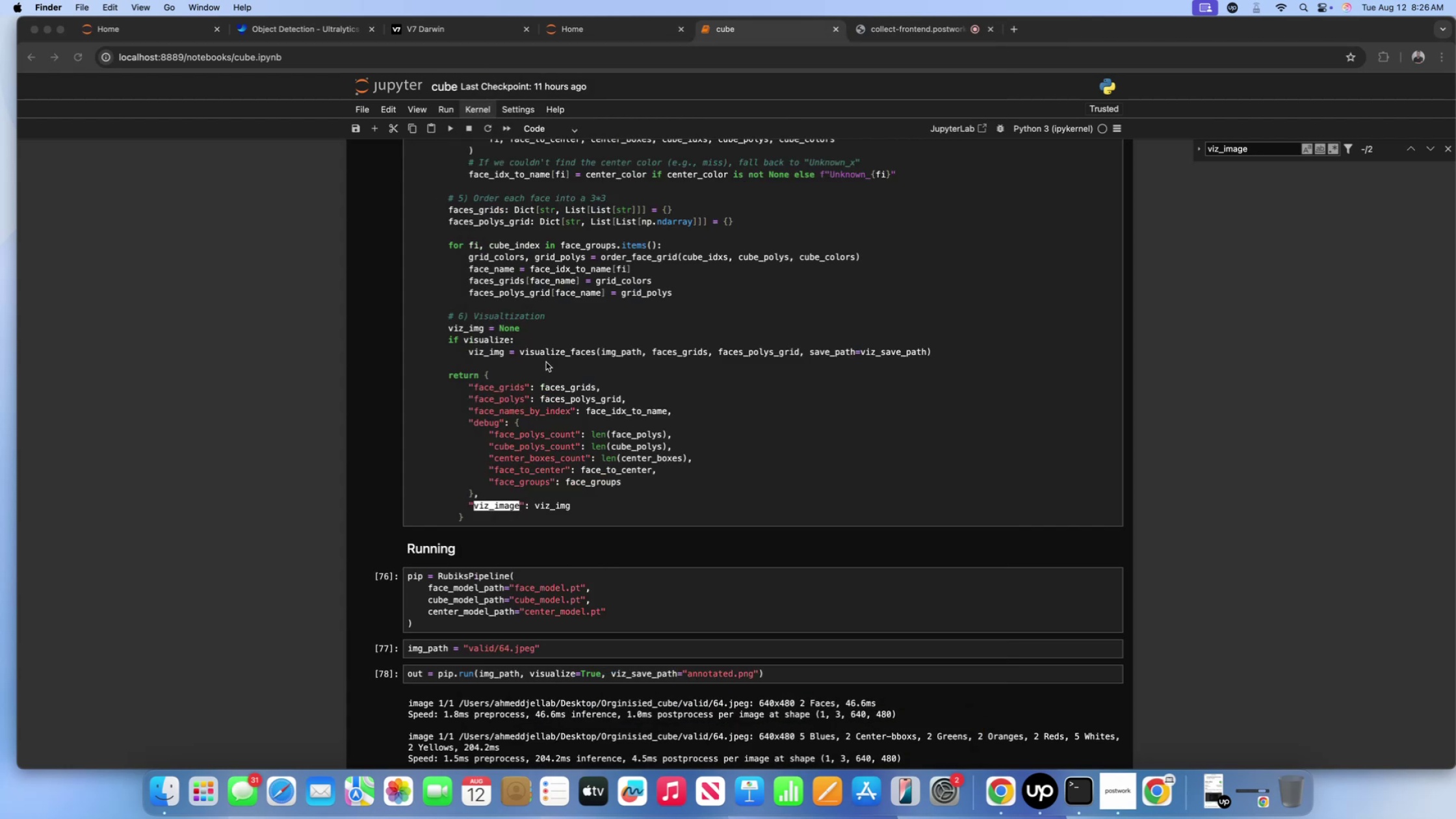 
scroll: coordinate [558, 367], scroll_direction: down, amount: 24.0
 